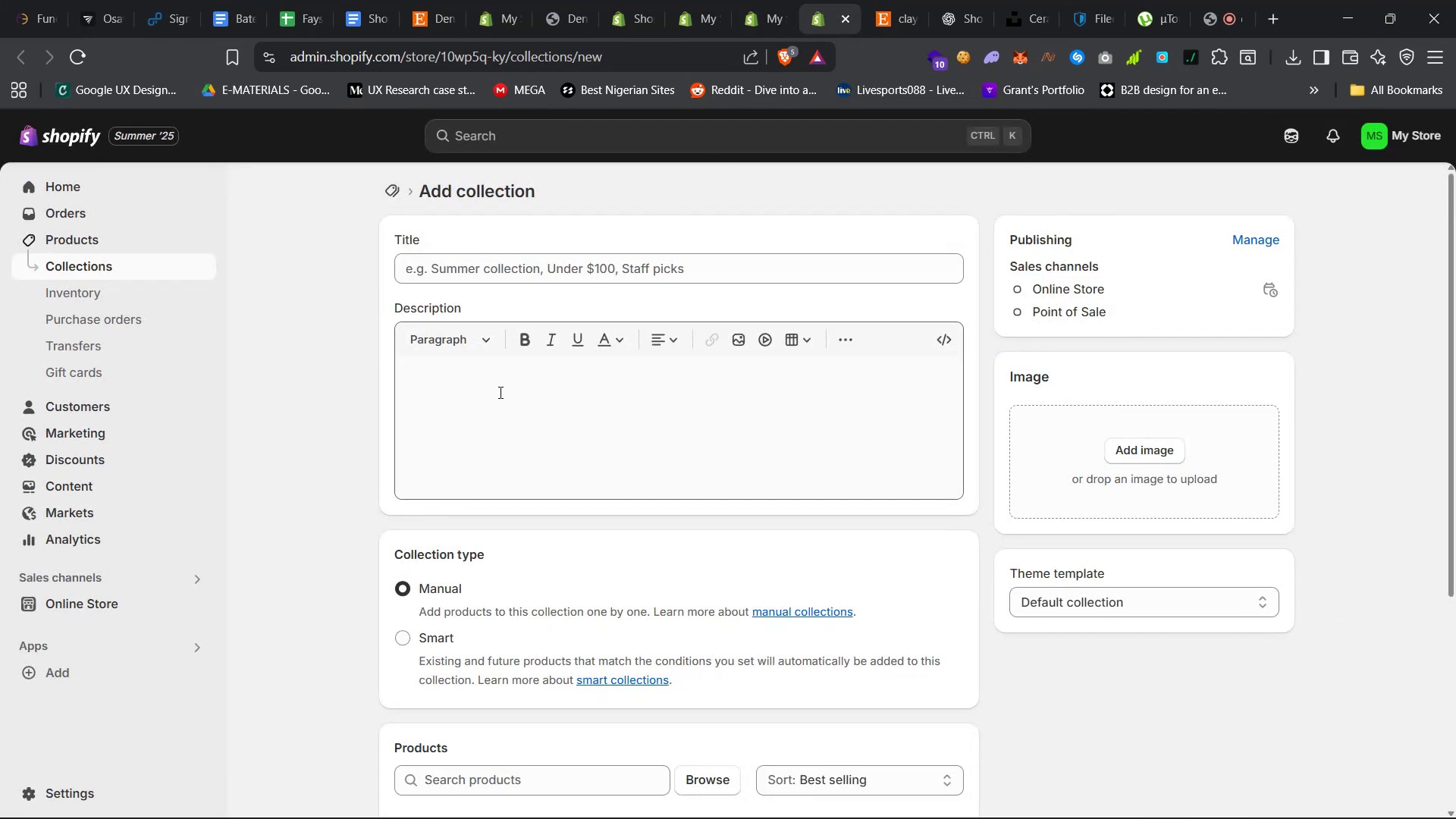 
left_click([499, 392])
 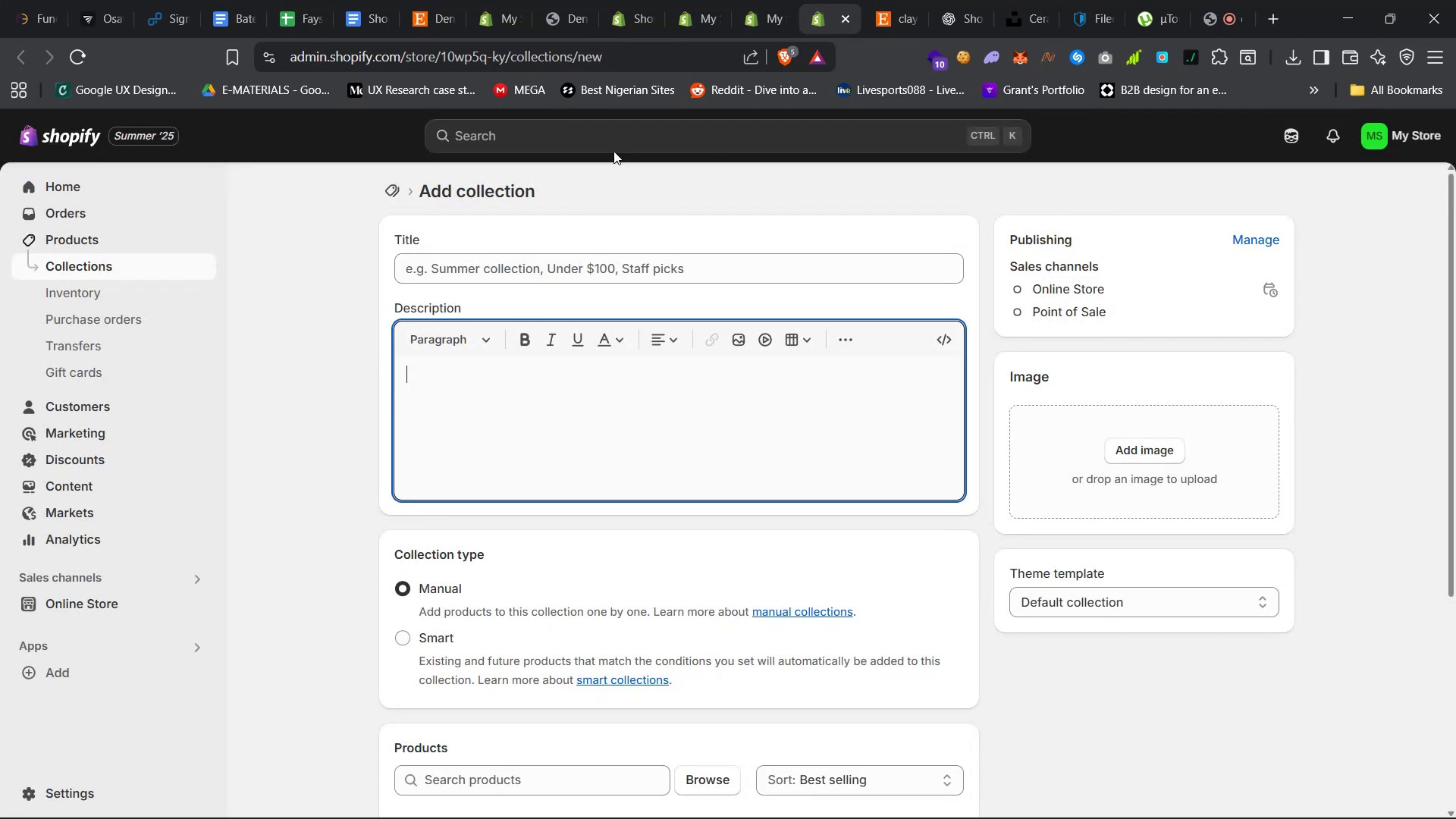 
left_click([754, 0])
 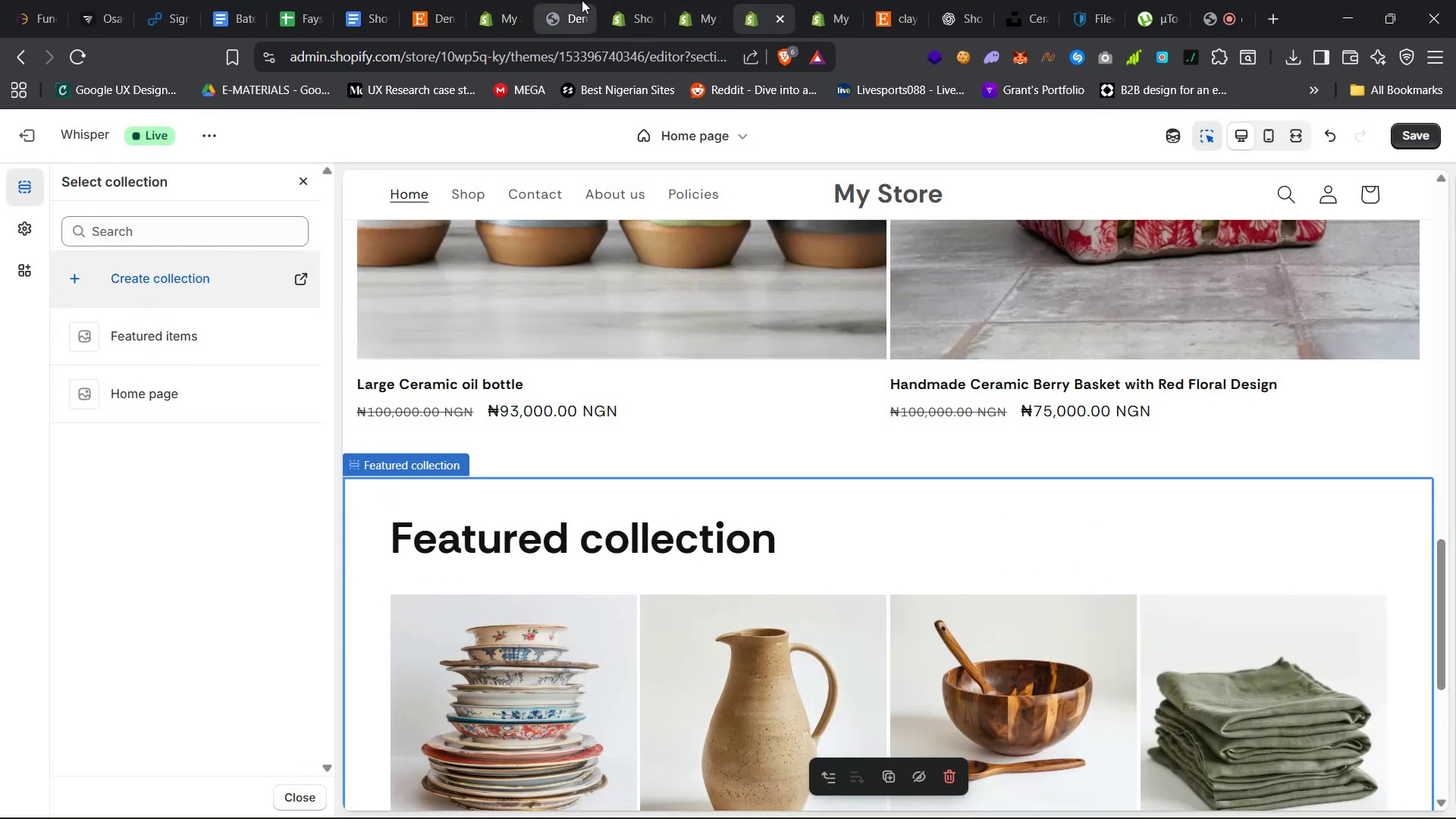 
left_click([601, 0])
 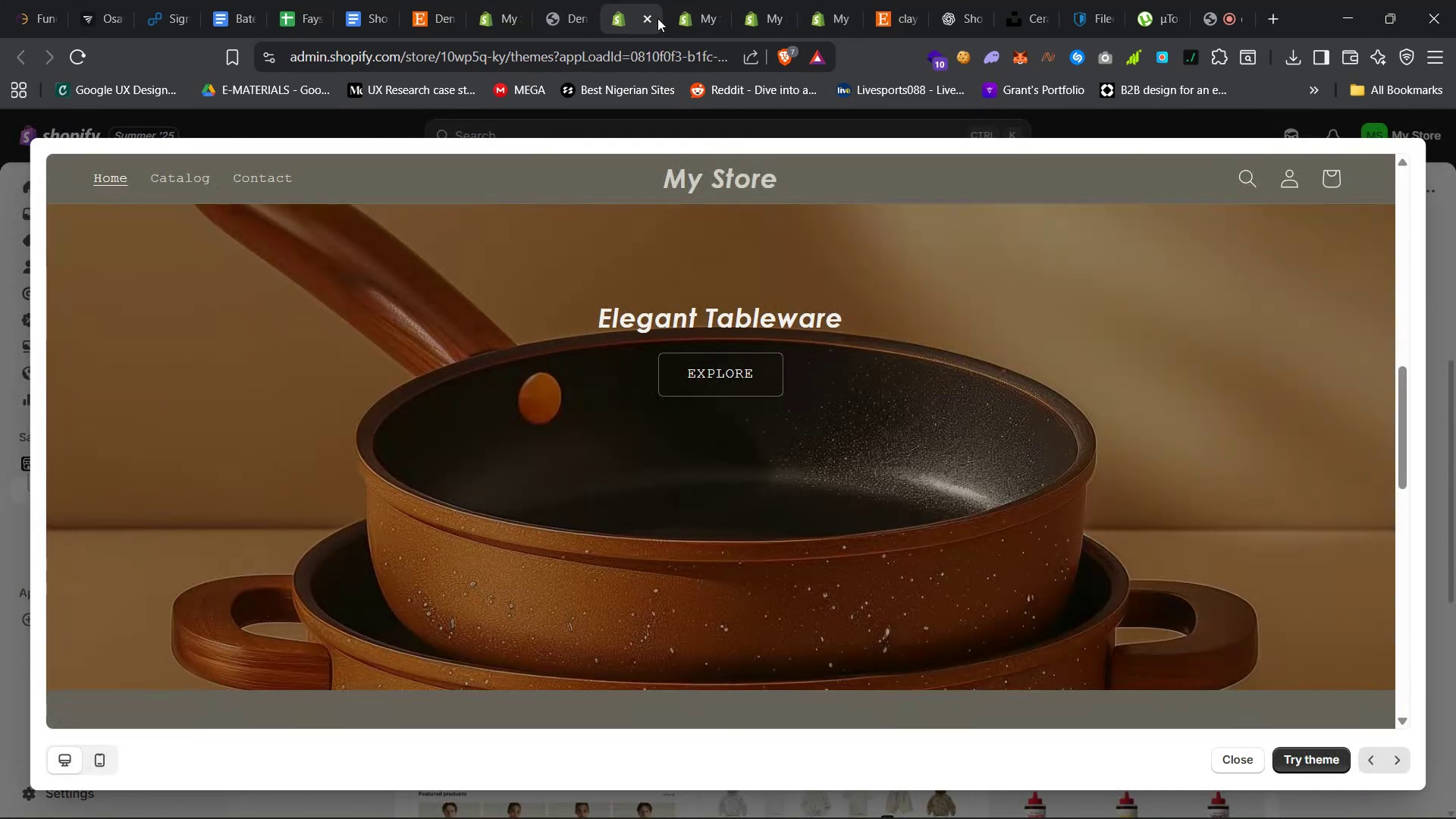 
left_click([648, 17])
 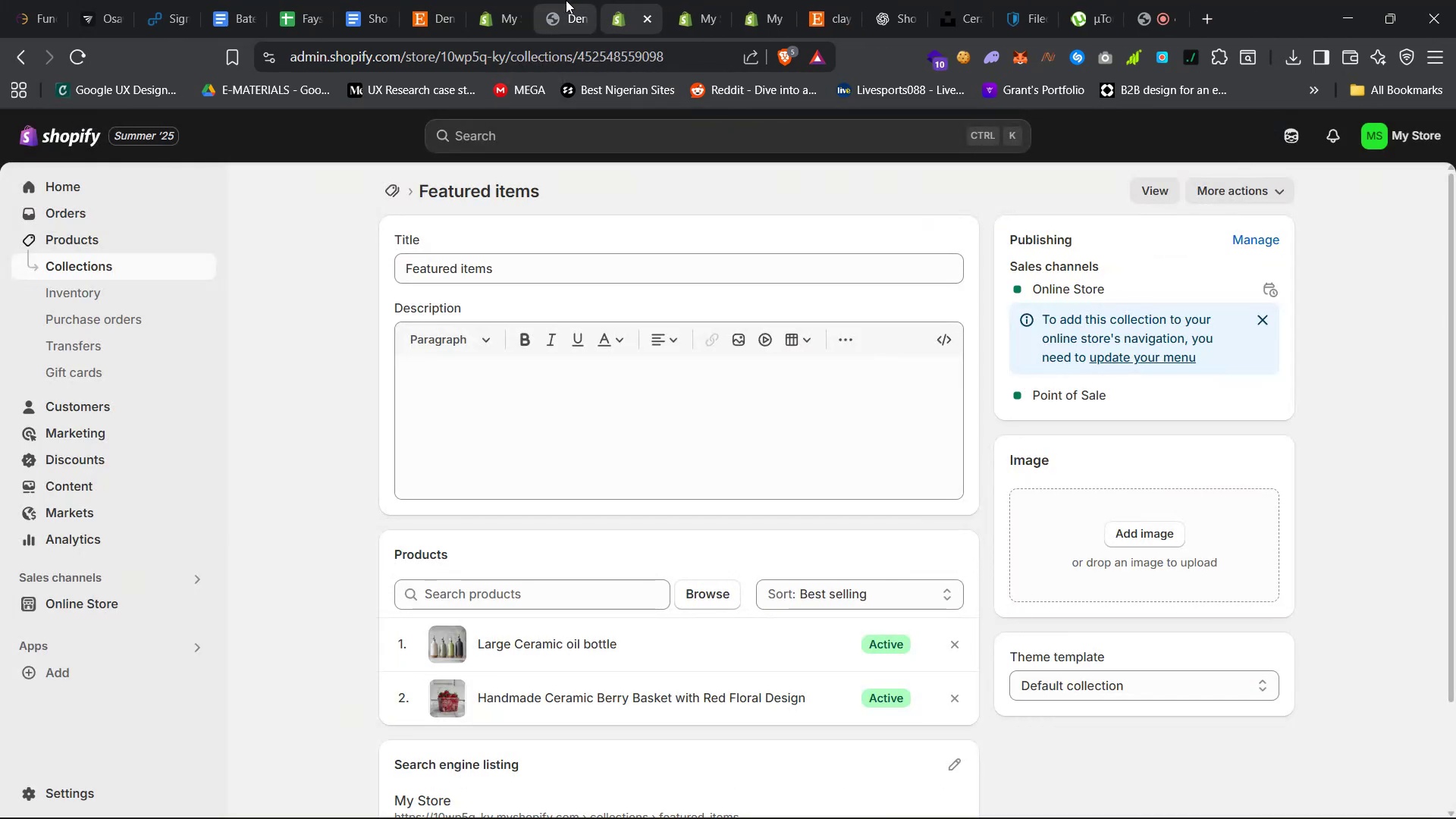 
left_click([566, 0])
 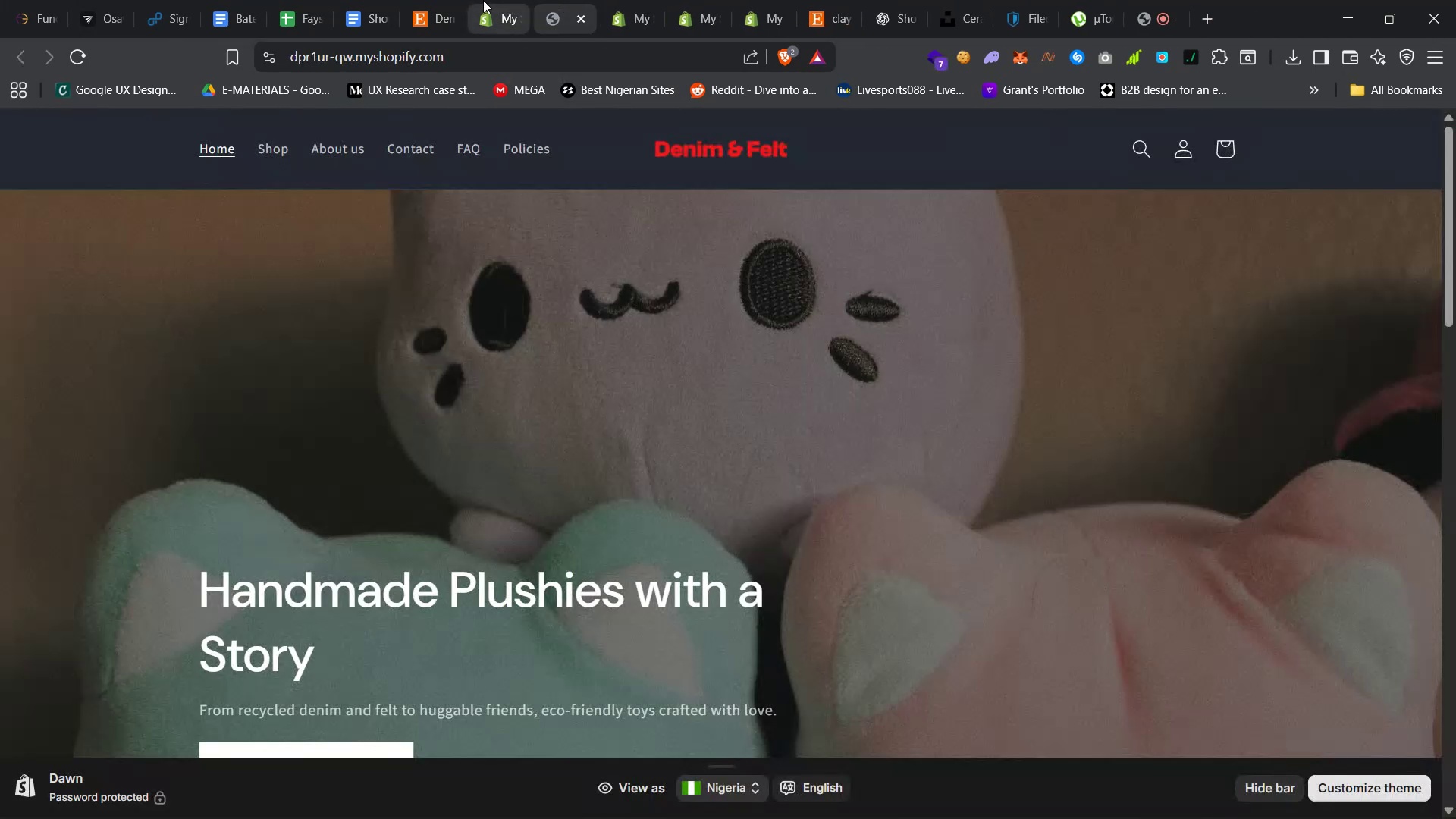 
left_click([479, 0])
 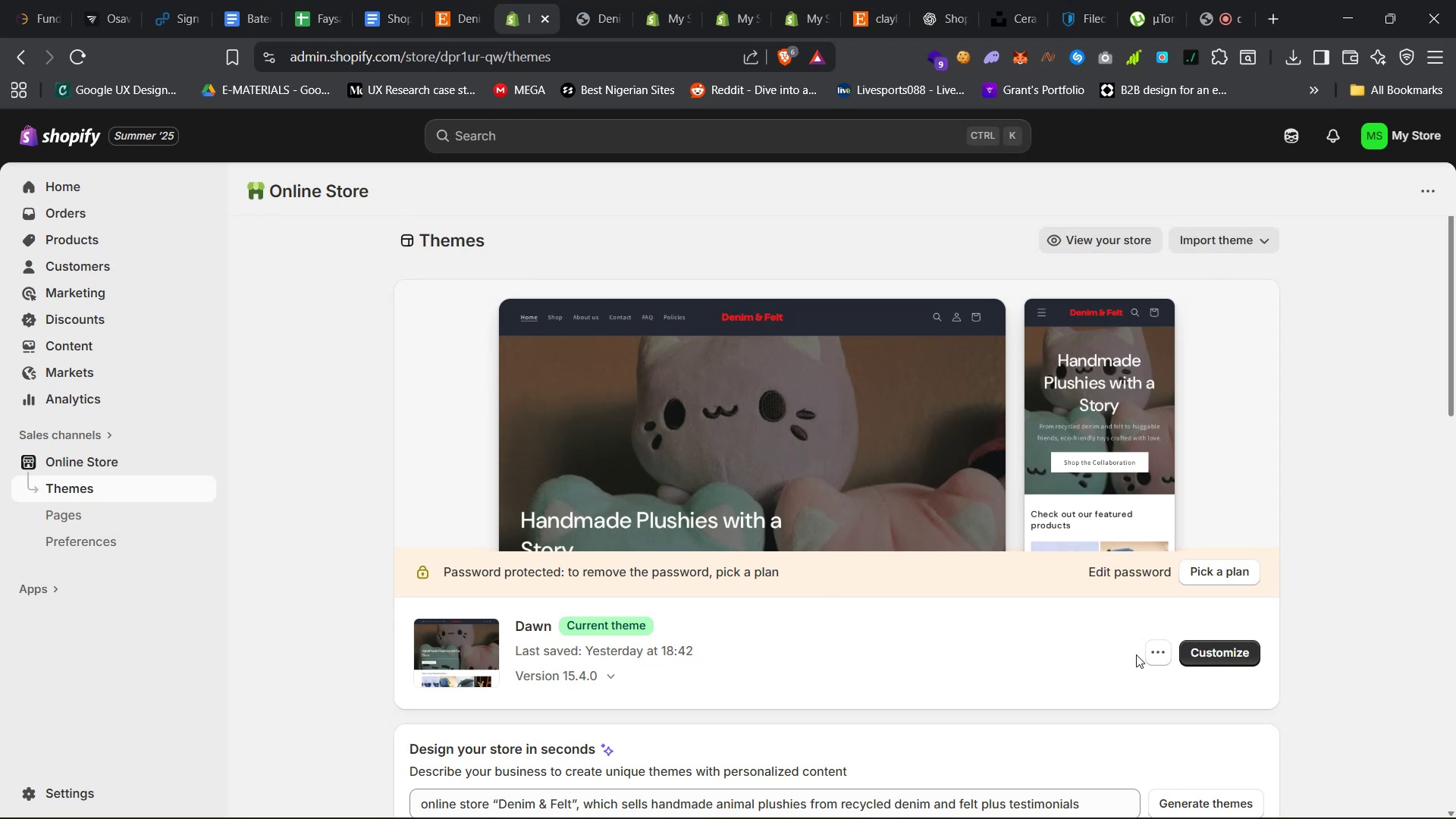 
left_click([1210, 647])
 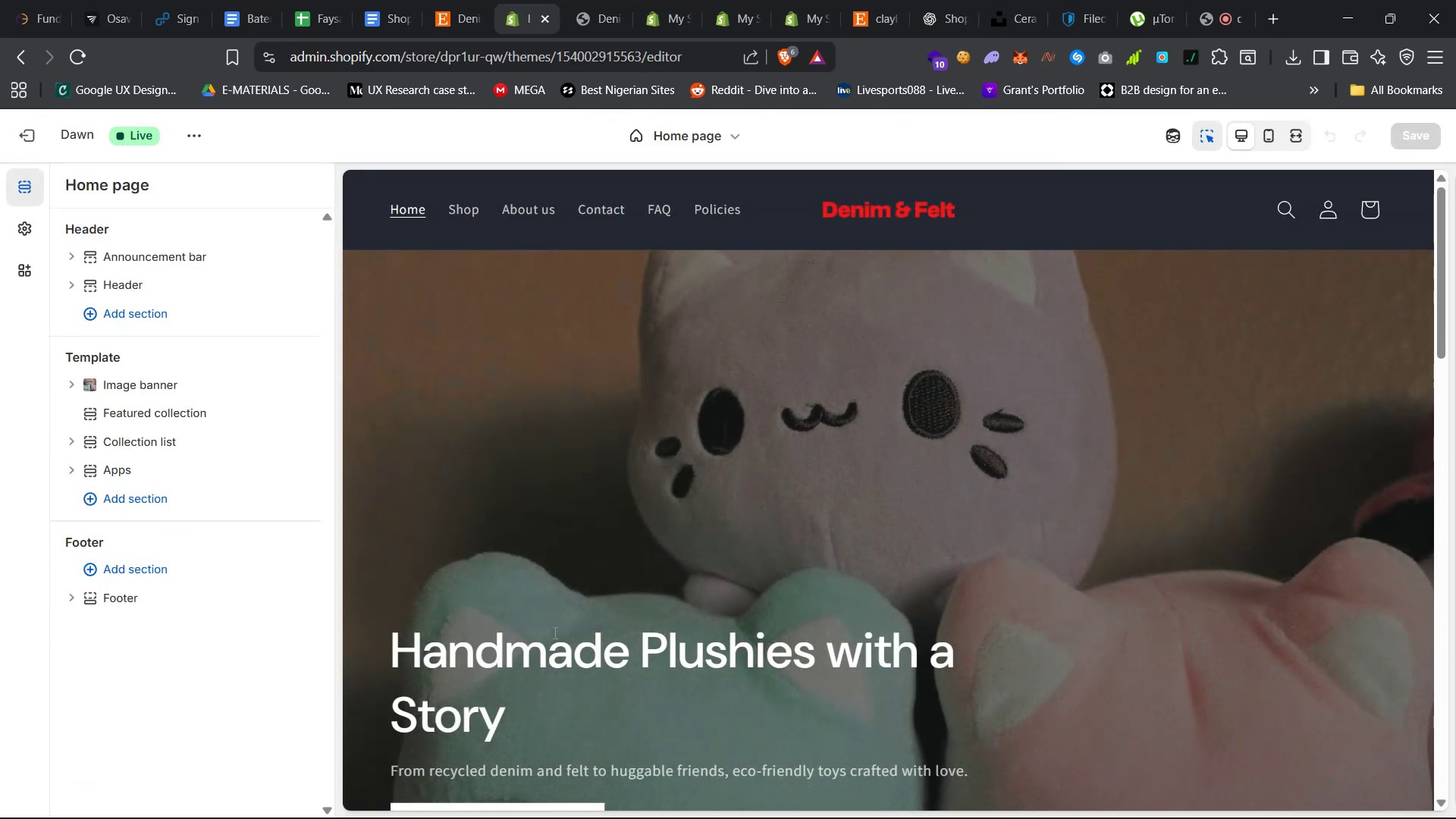 
wait(6.97)
 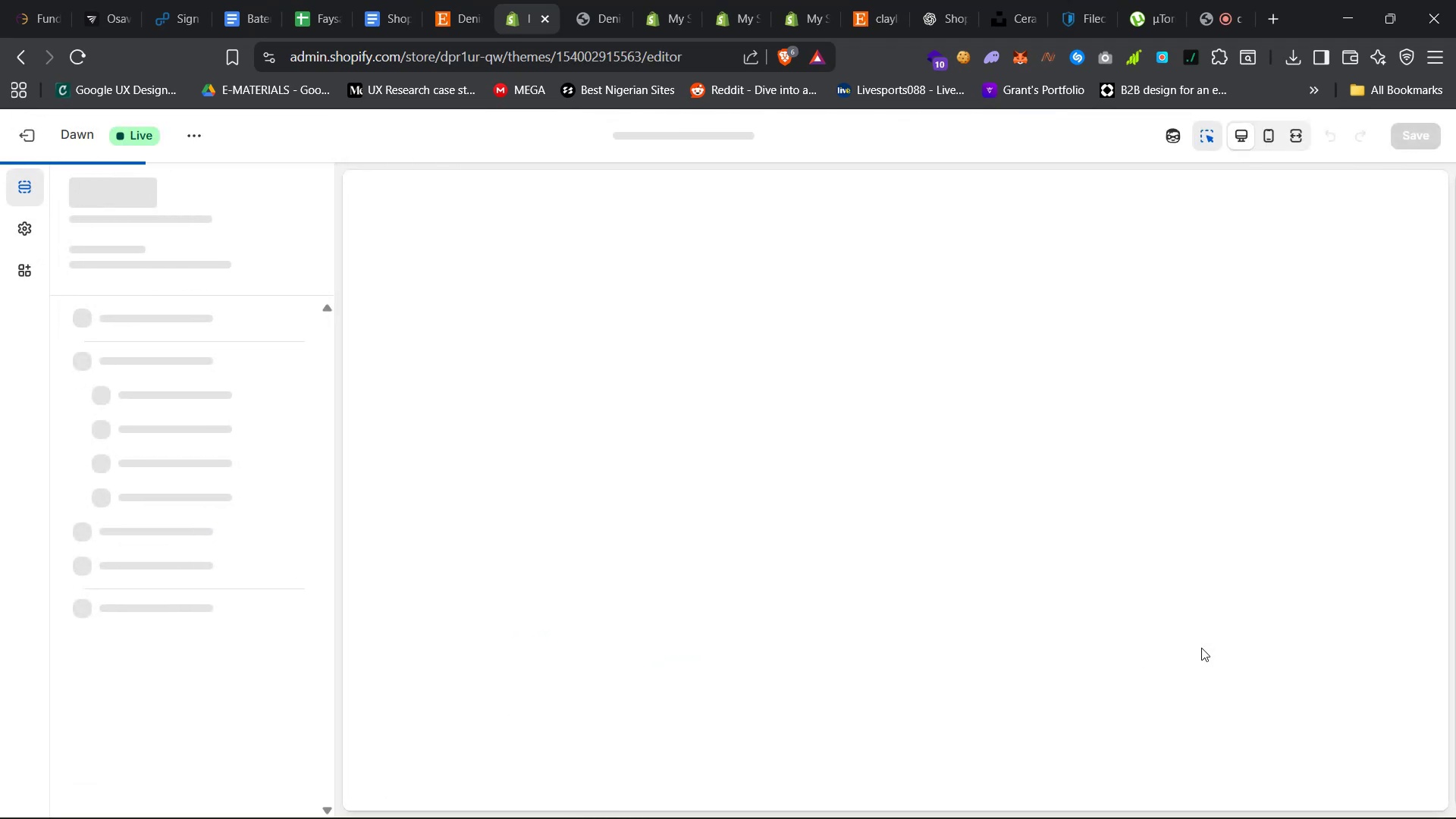 
left_click([189, 436])
 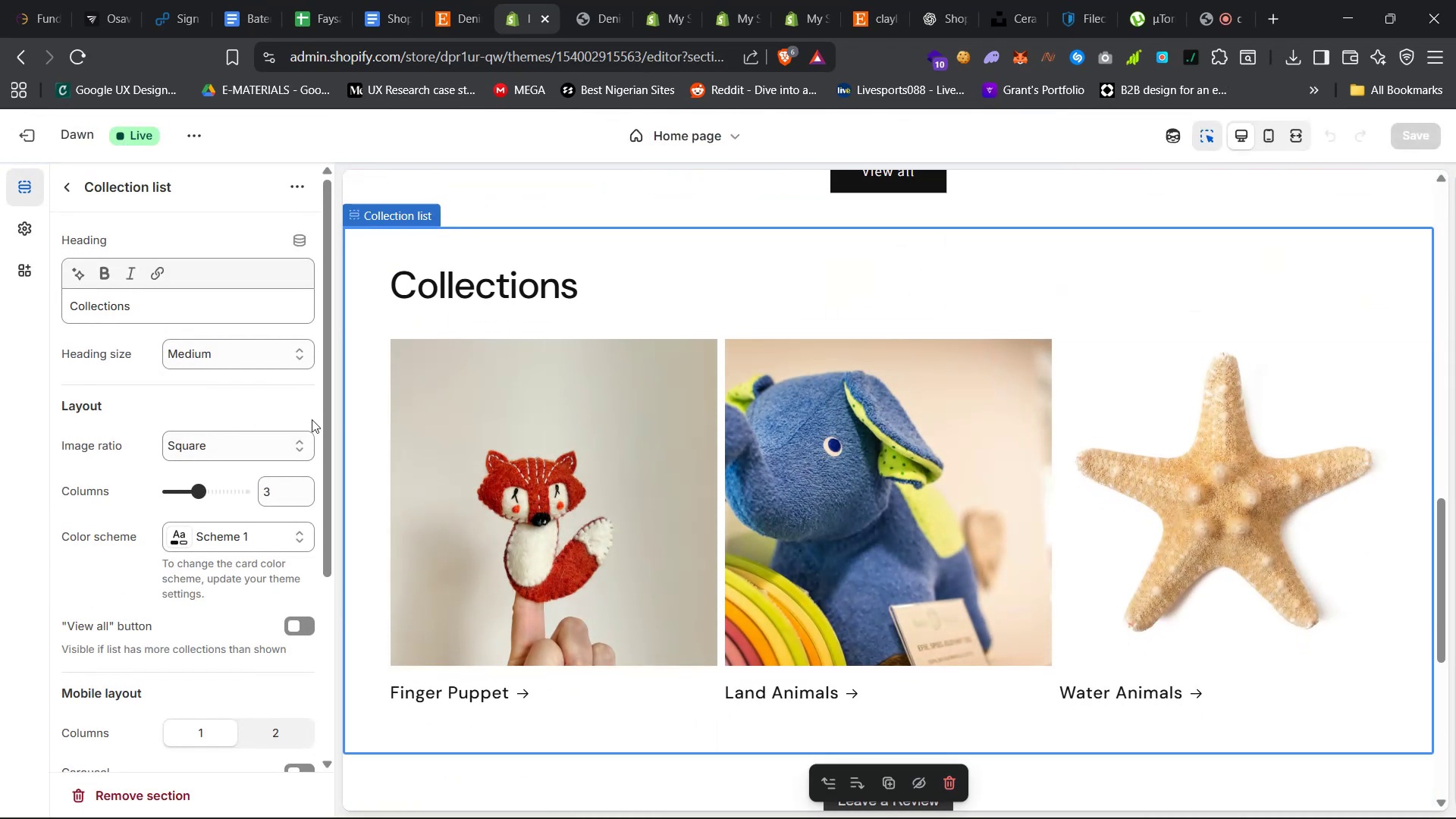 
scroll: coordinate [551, 540], scroll_direction: down, amount: 9.0
 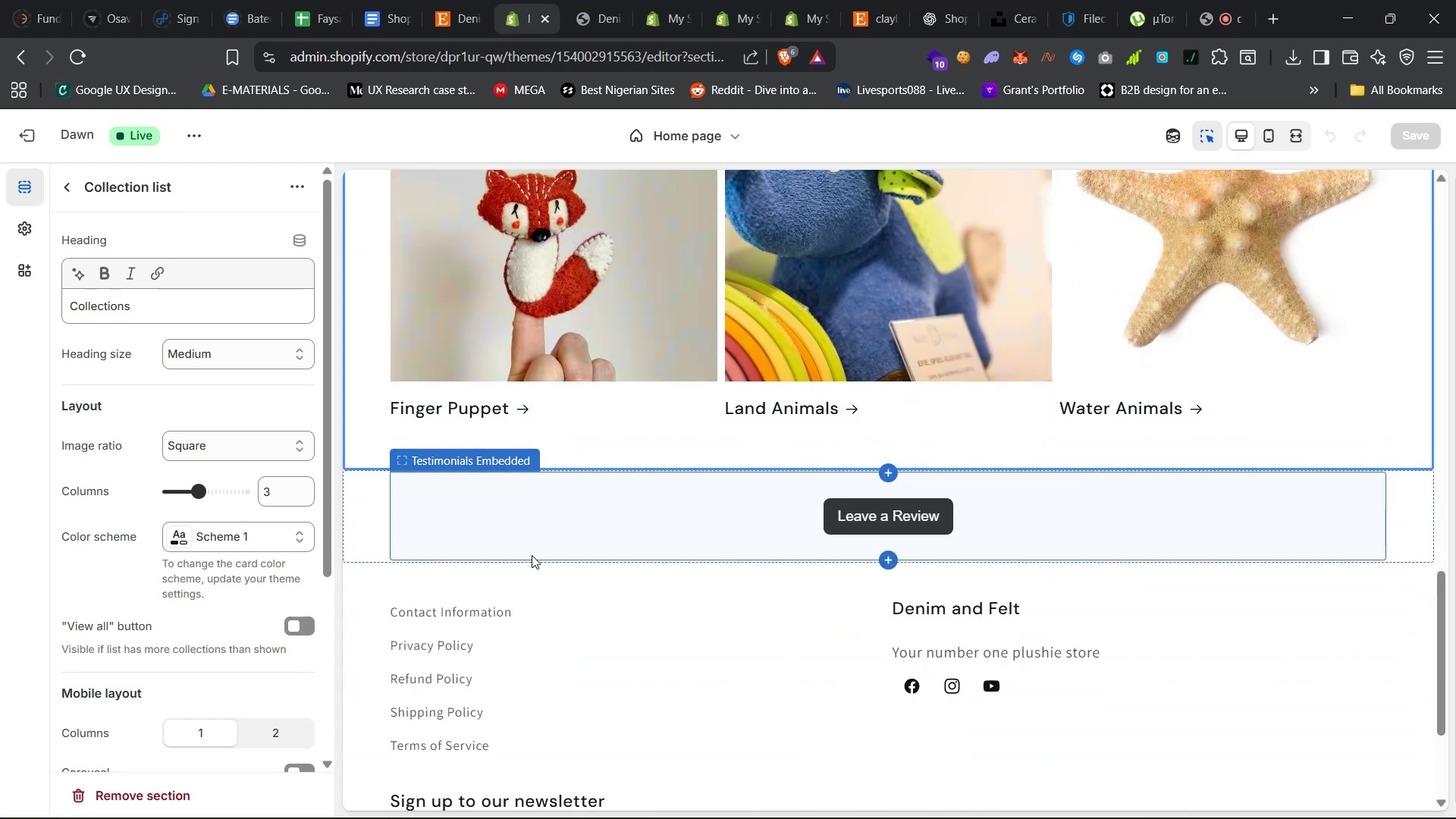 
scroll: coordinate [508, 544], scroll_direction: up, amount: 42.0
 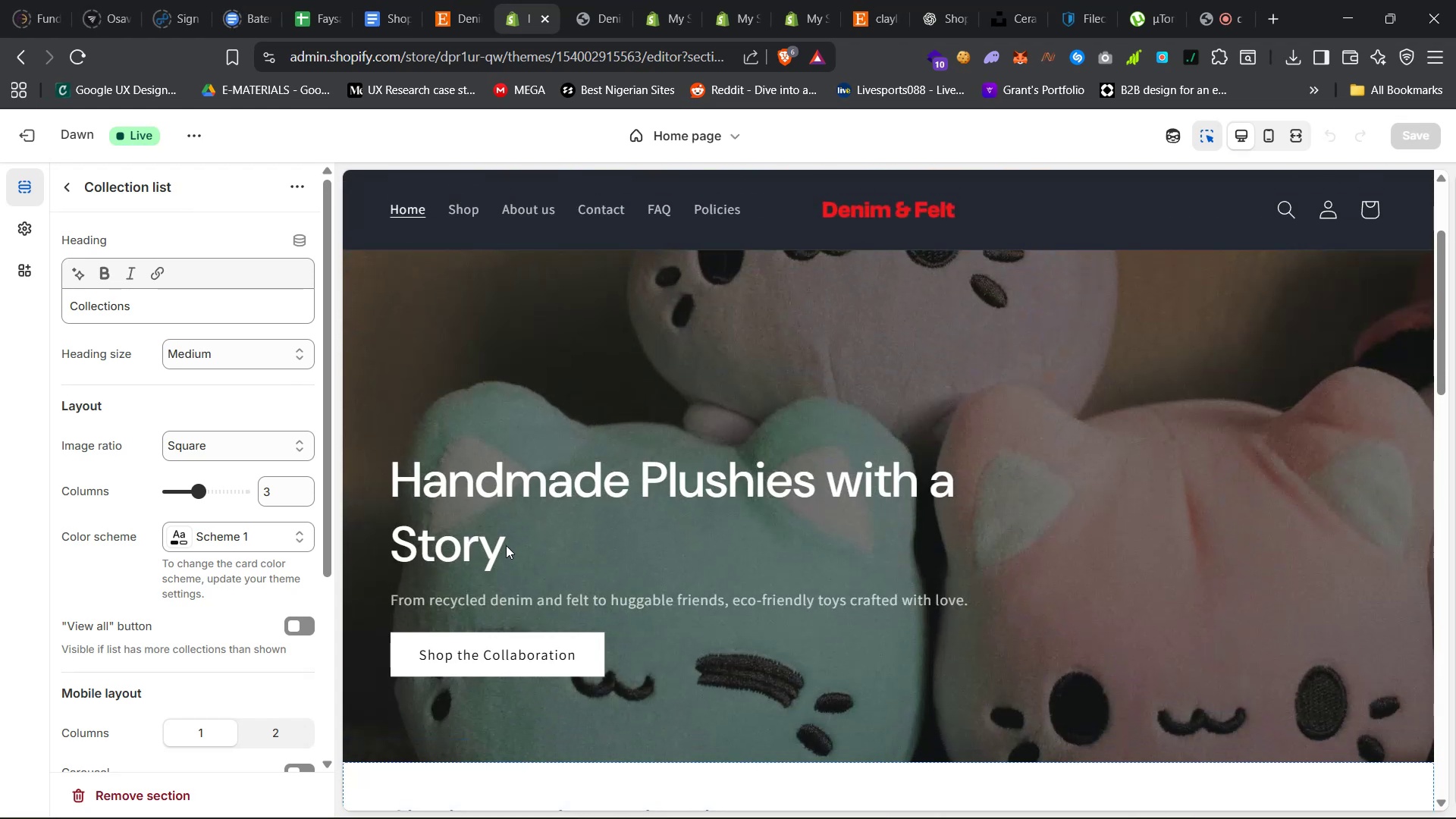 
scroll: coordinate [506, 546], scroll_direction: none, amount: 0.0
 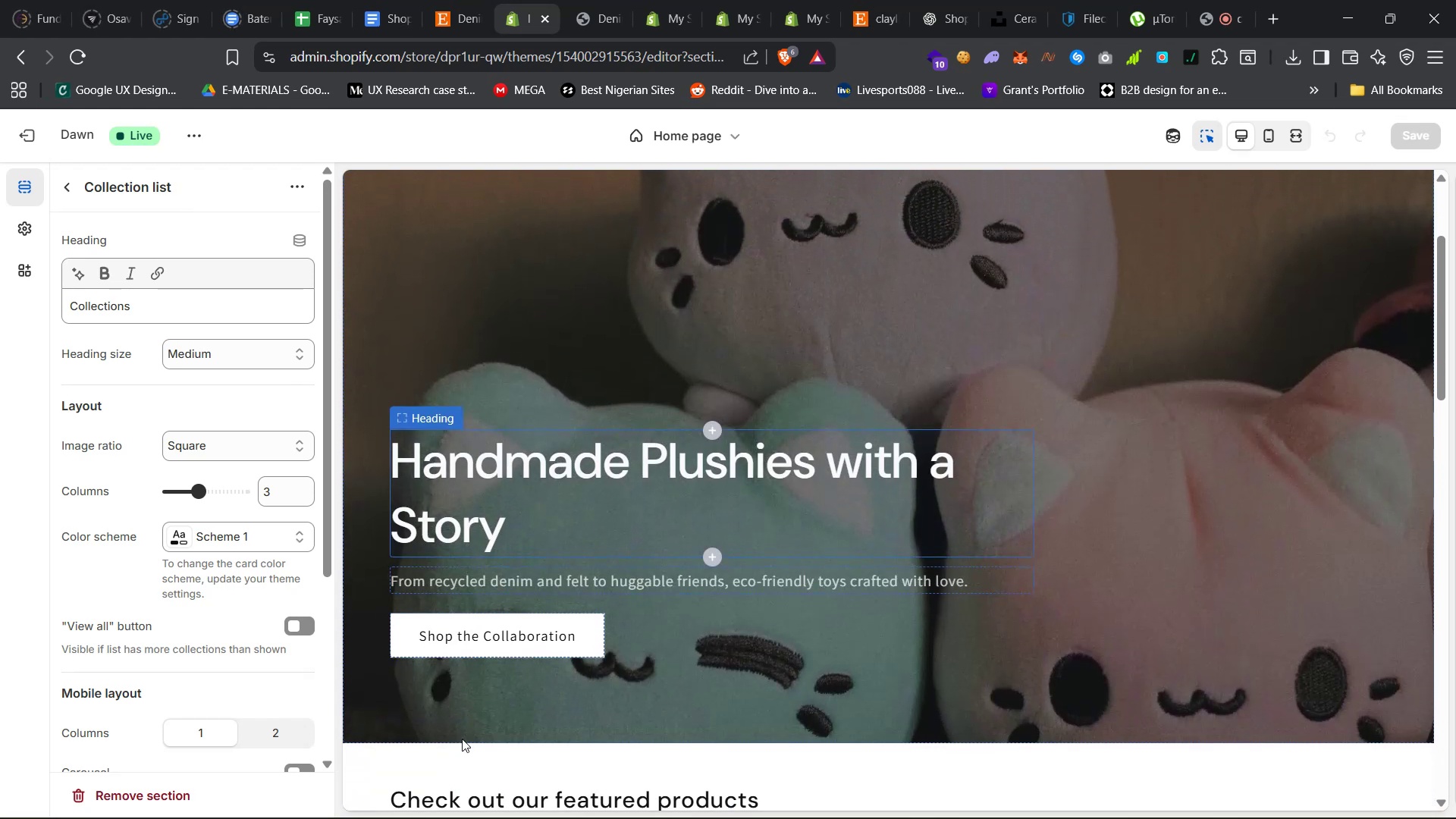 
scroll: coordinate [425, 592], scroll_direction: down, amount: 23.0
 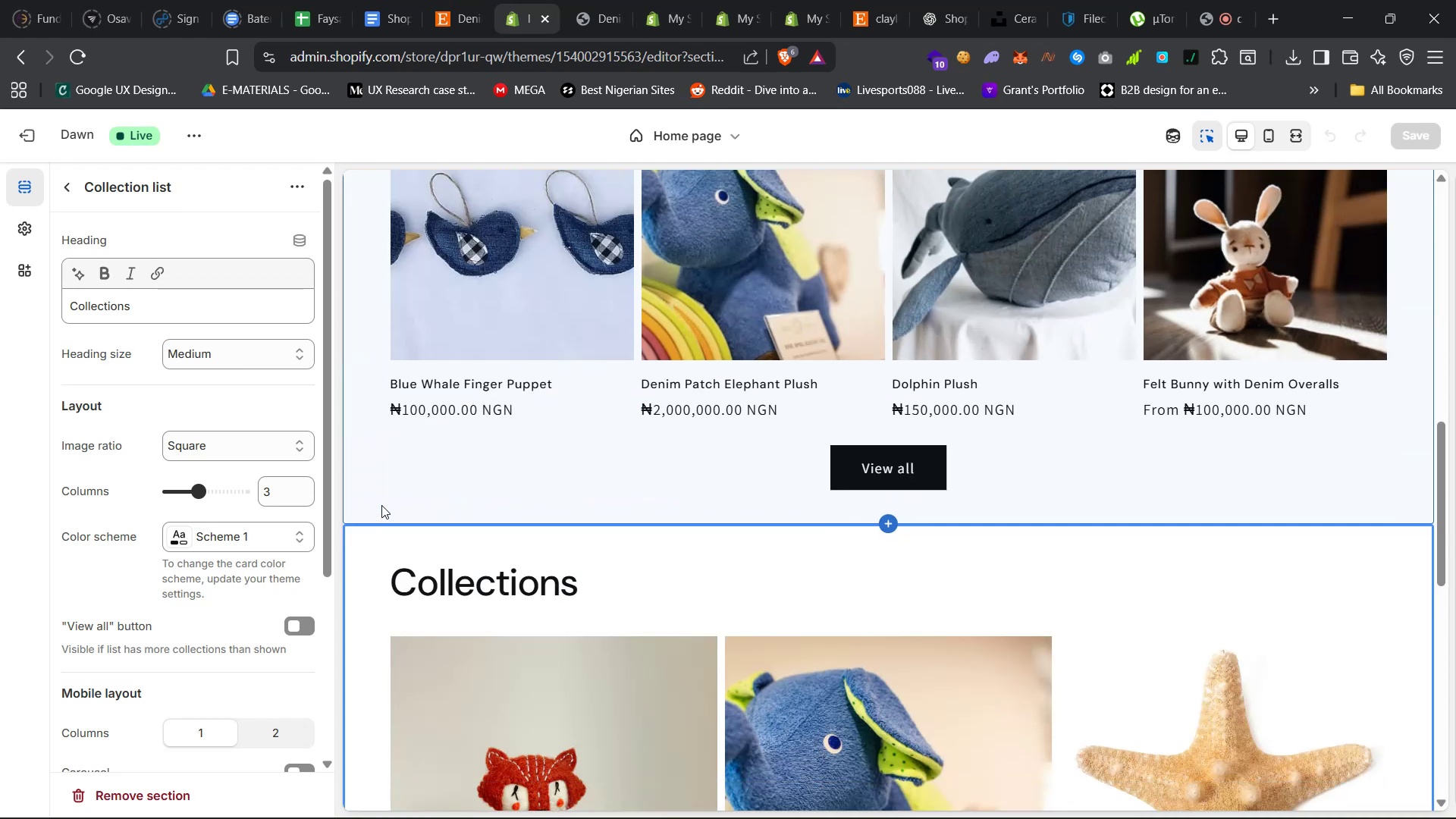 
left_click([384, 502])
 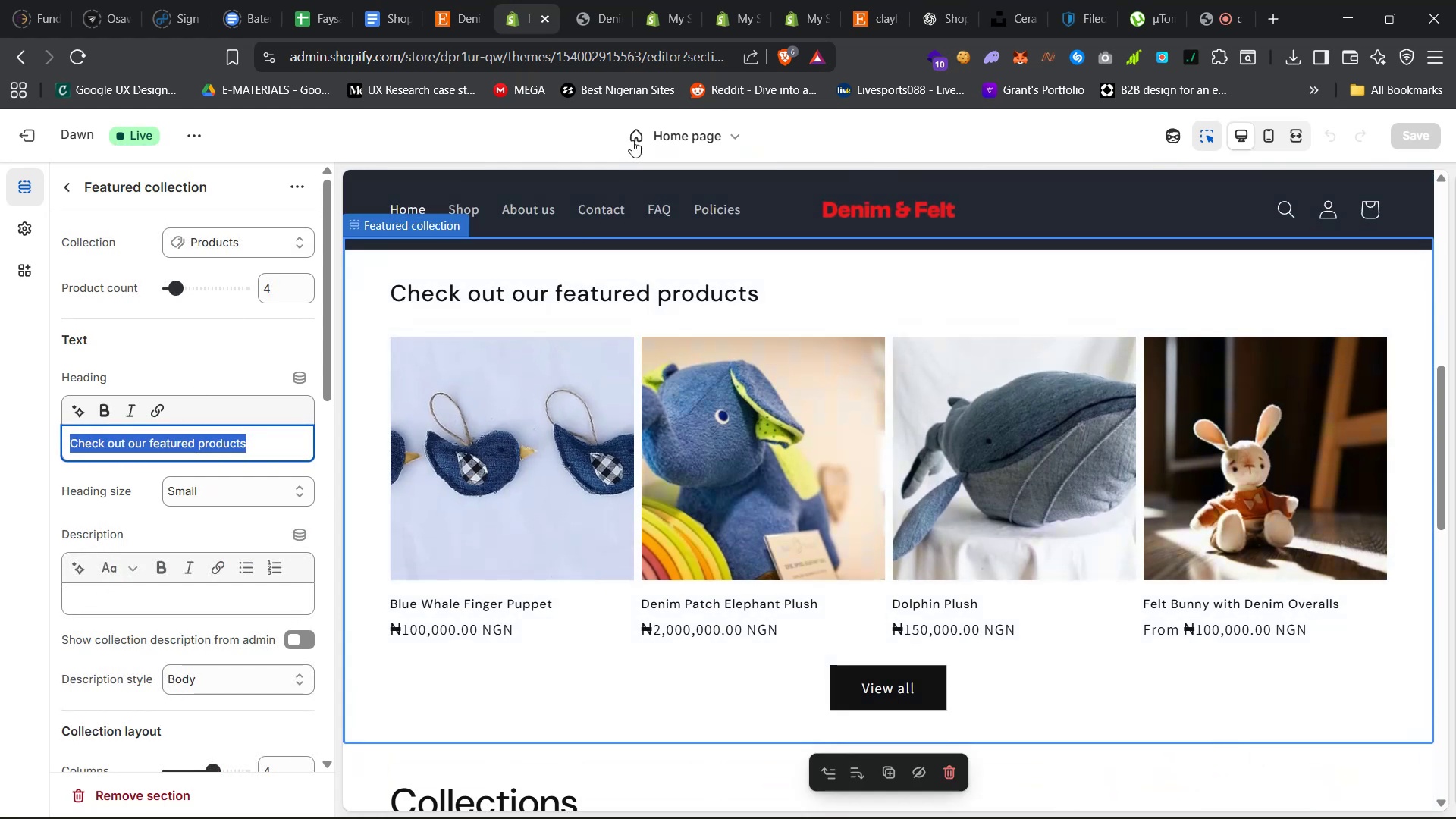 
left_click([664, 0])
 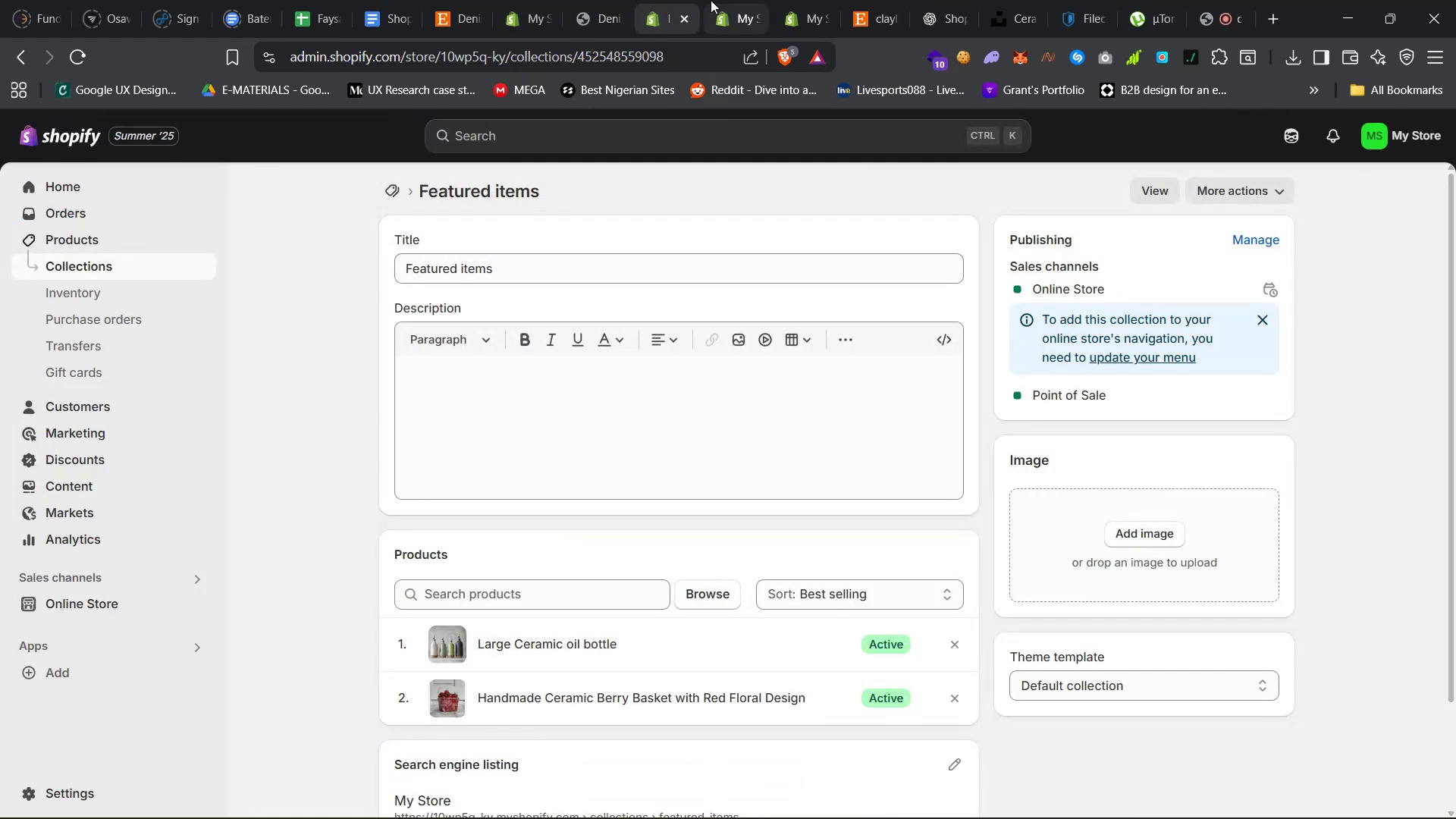 
left_click([726, 0])
 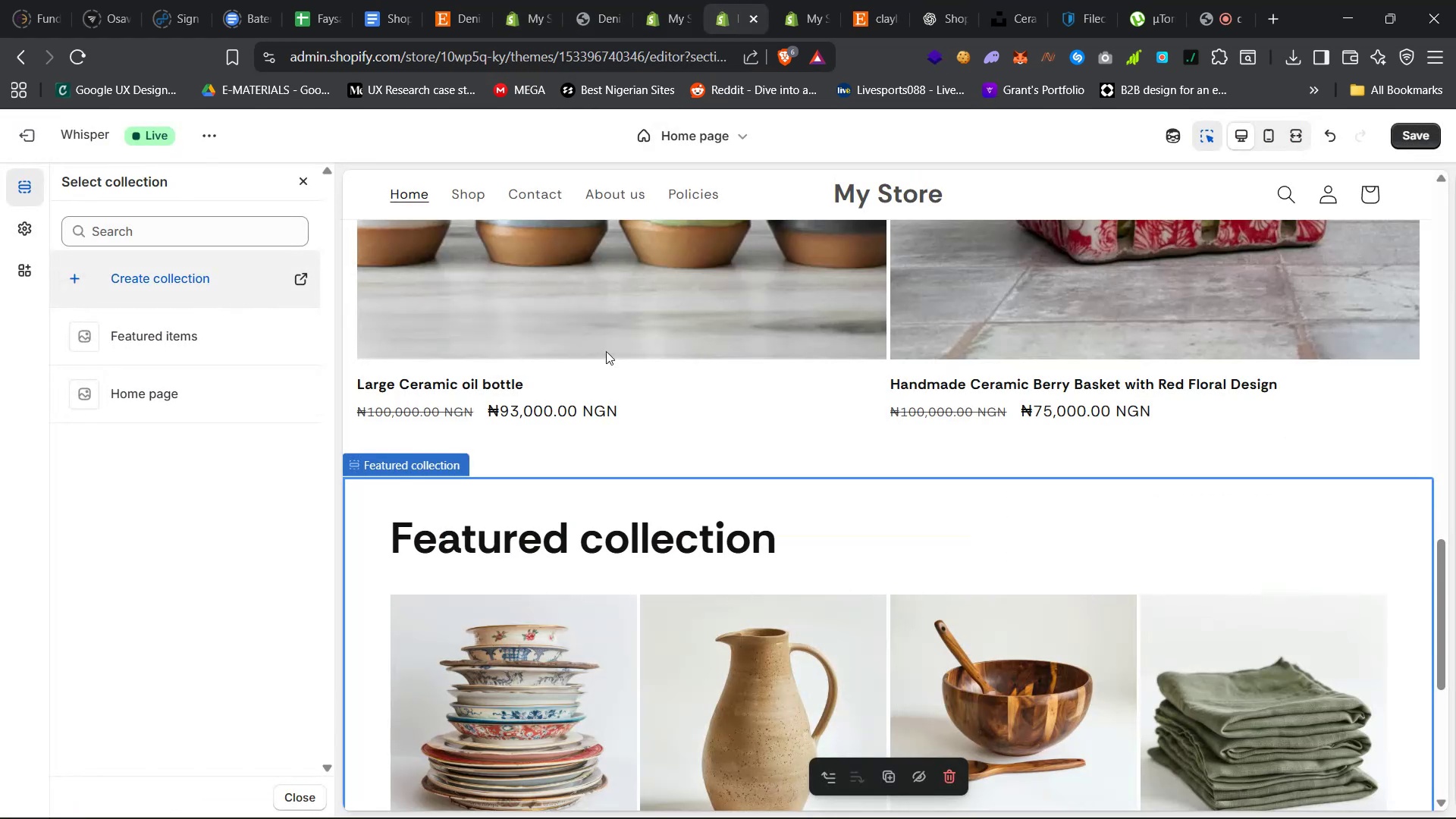 
scroll: coordinate [589, 399], scroll_direction: down, amount: 17.0
 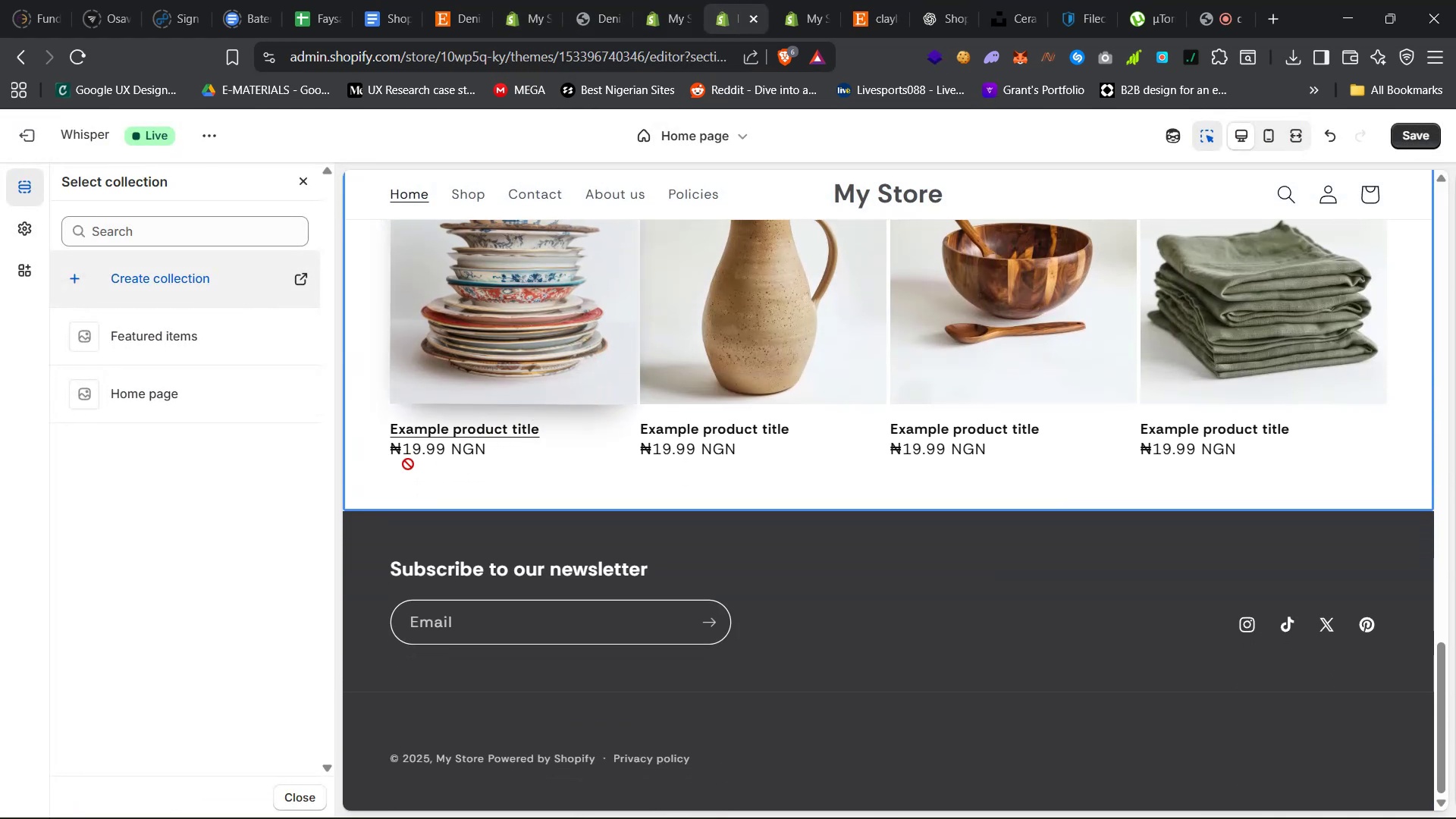 
scroll: coordinate [365, 491], scroll_direction: up, amount: 9.0
 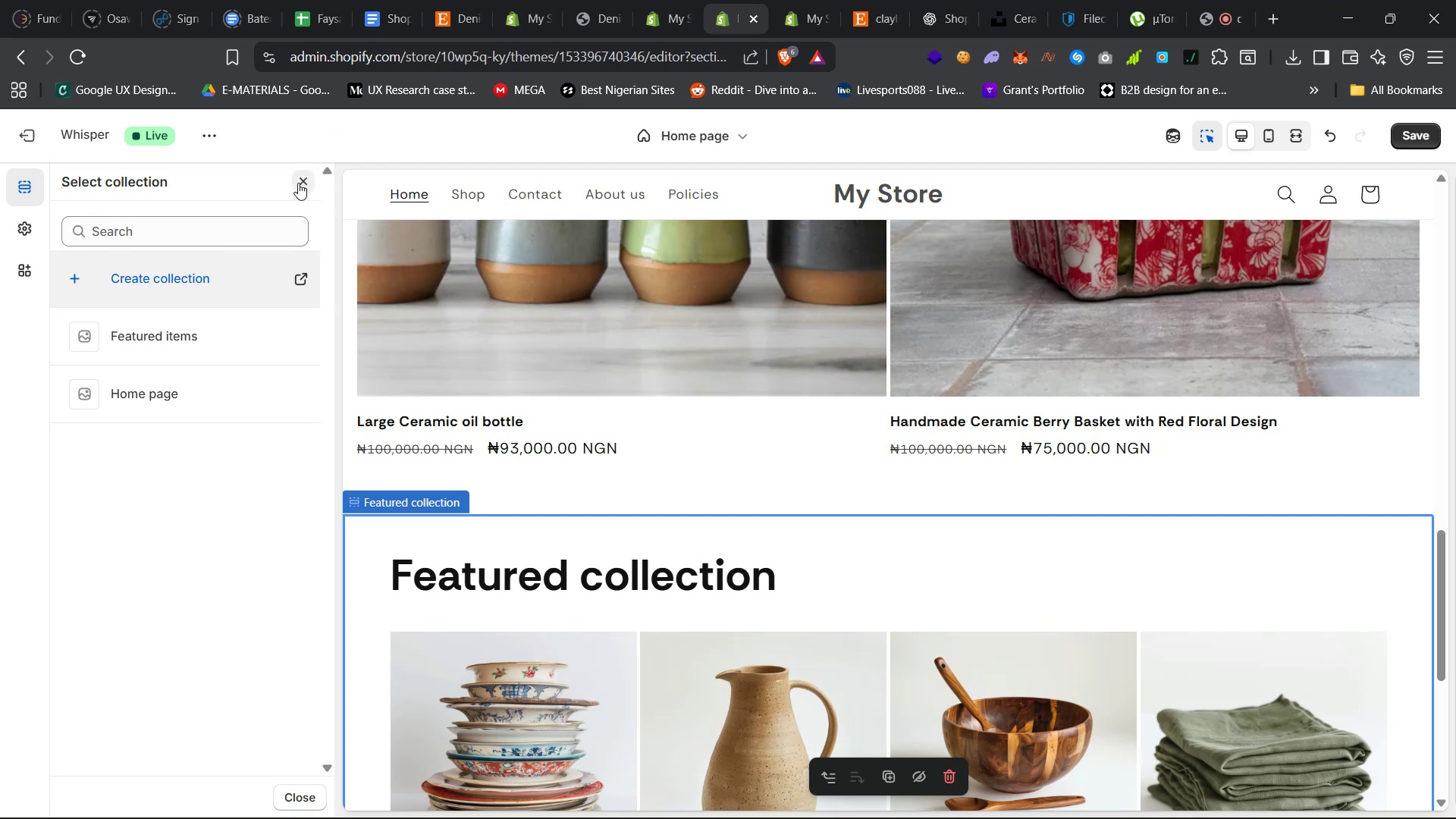 
left_click([298, 183])
 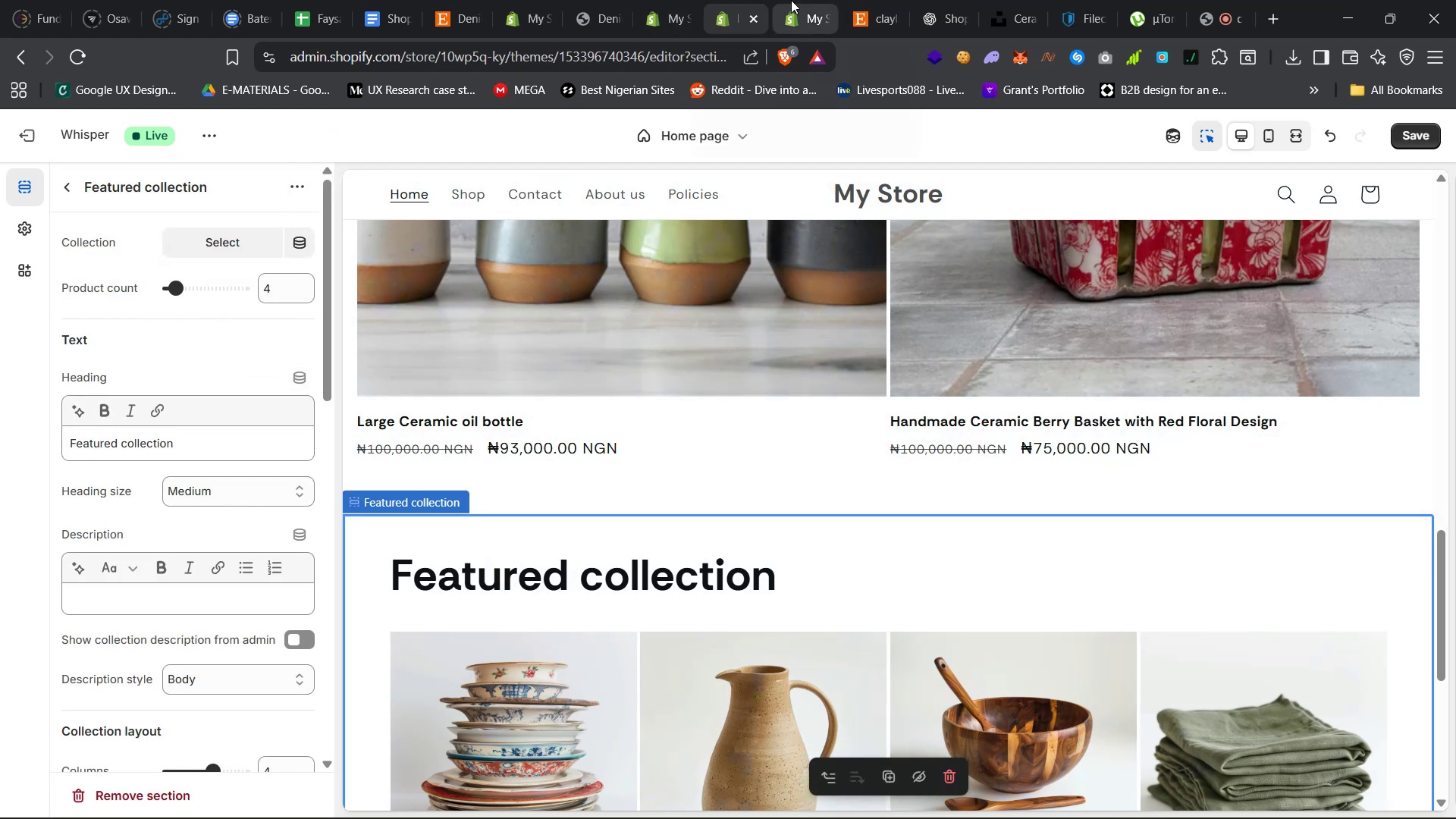 
left_click([791, 0])
 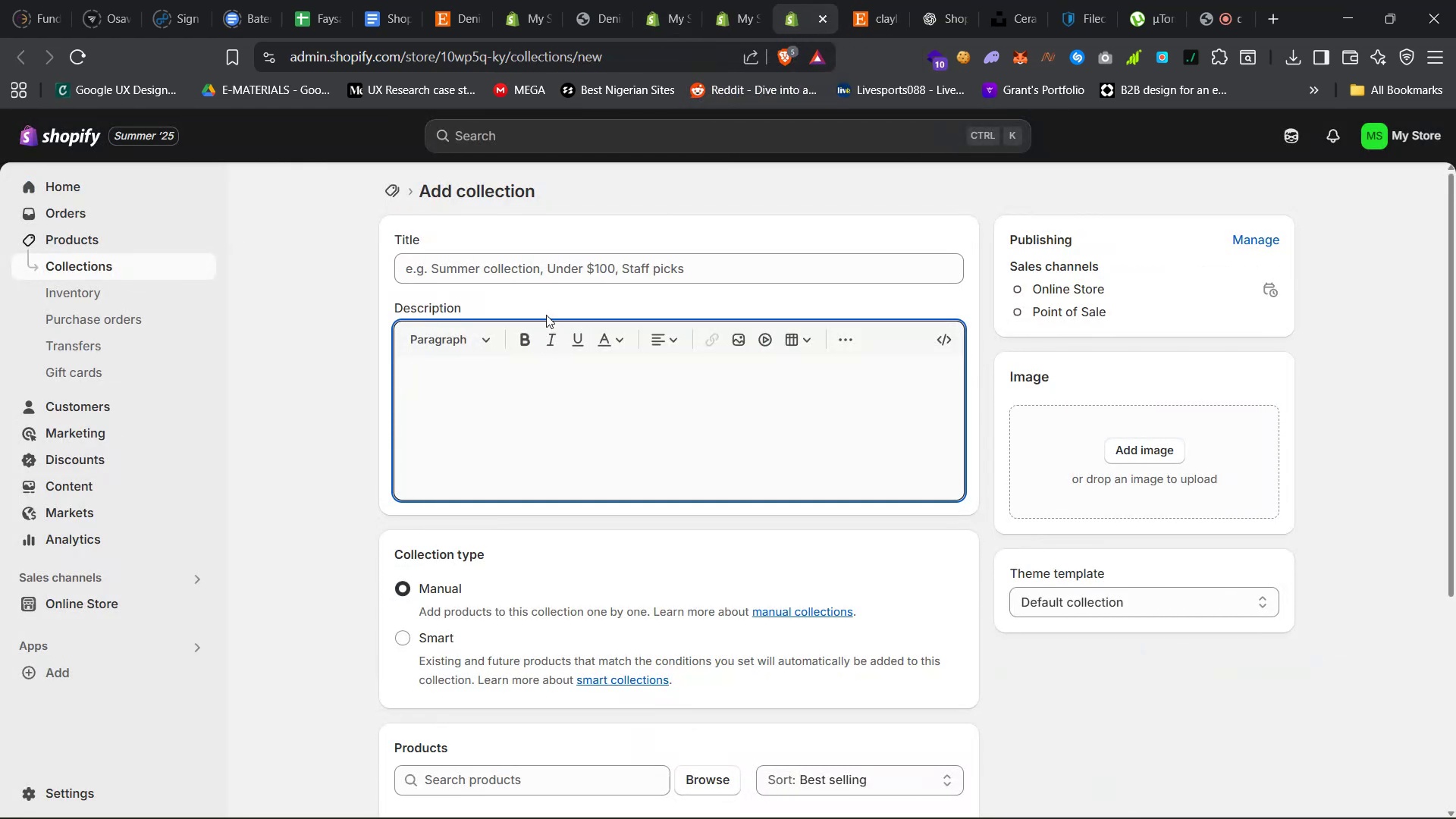 
left_click([571, 268])
 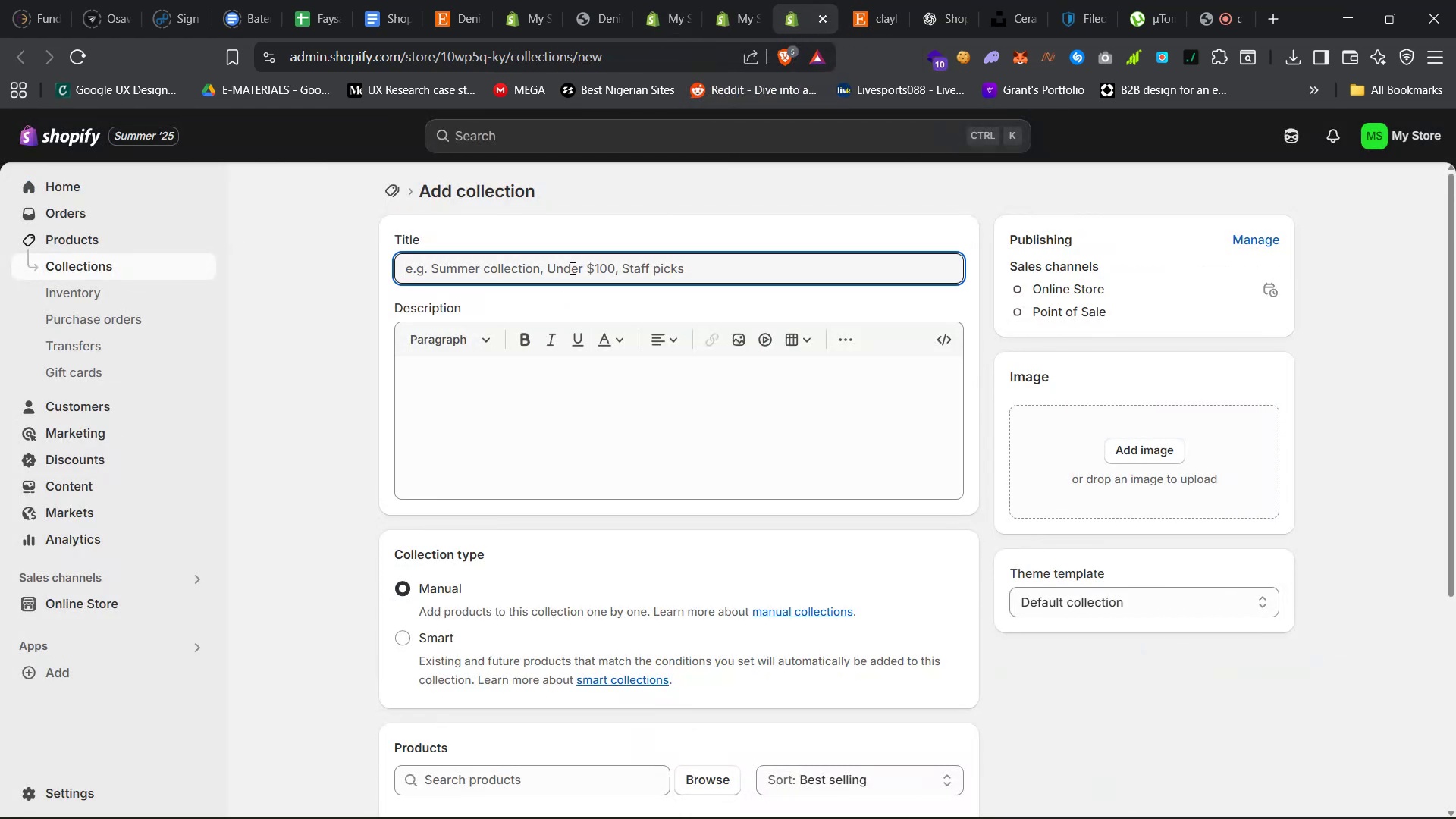 
type(Feaure)
key(Backspace)
key(Backspace)
type(o)
key(Backspace)
type(Products)
 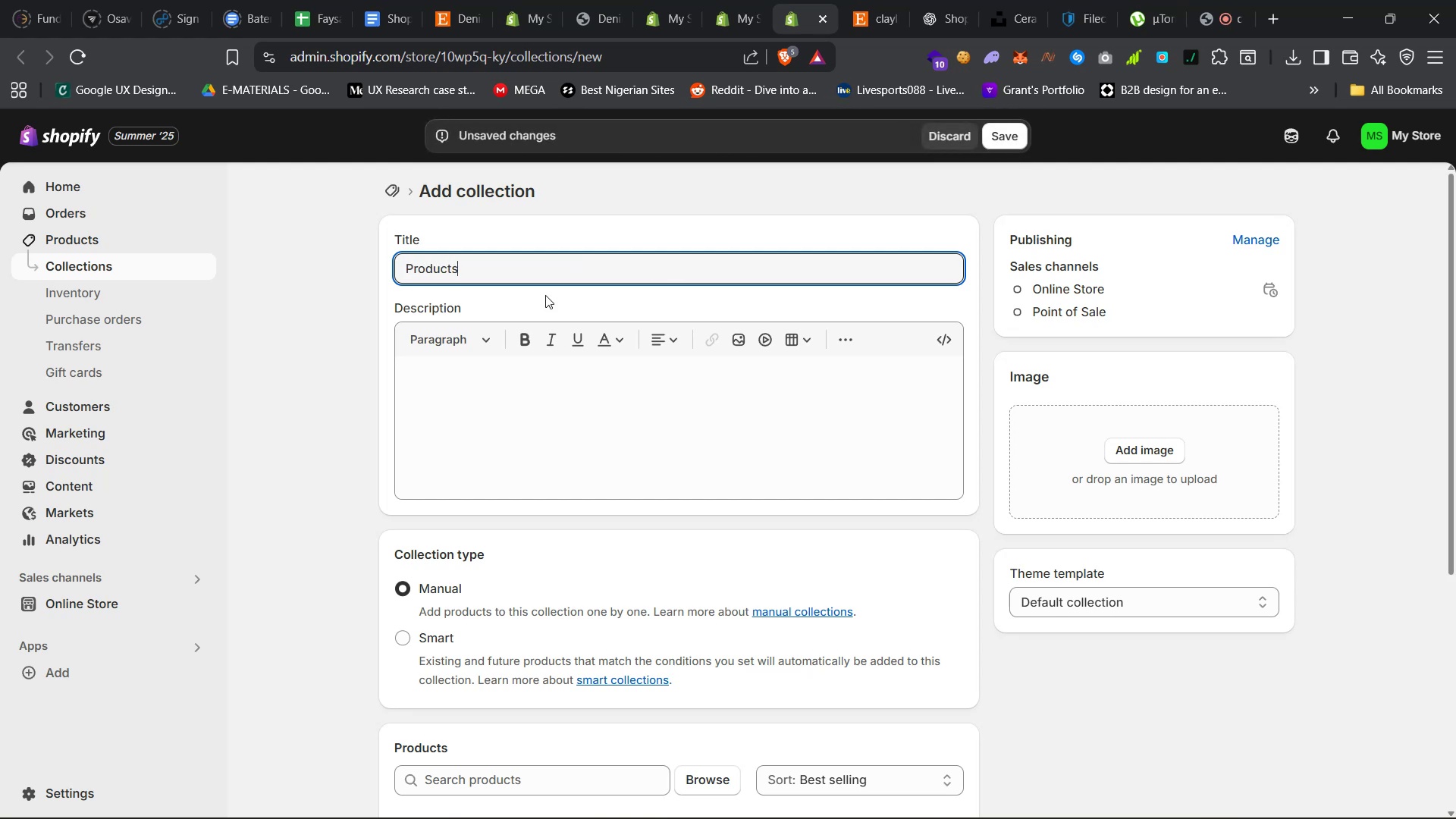 
scroll: coordinate [692, 594], scroll_direction: down, amount: 12.0
 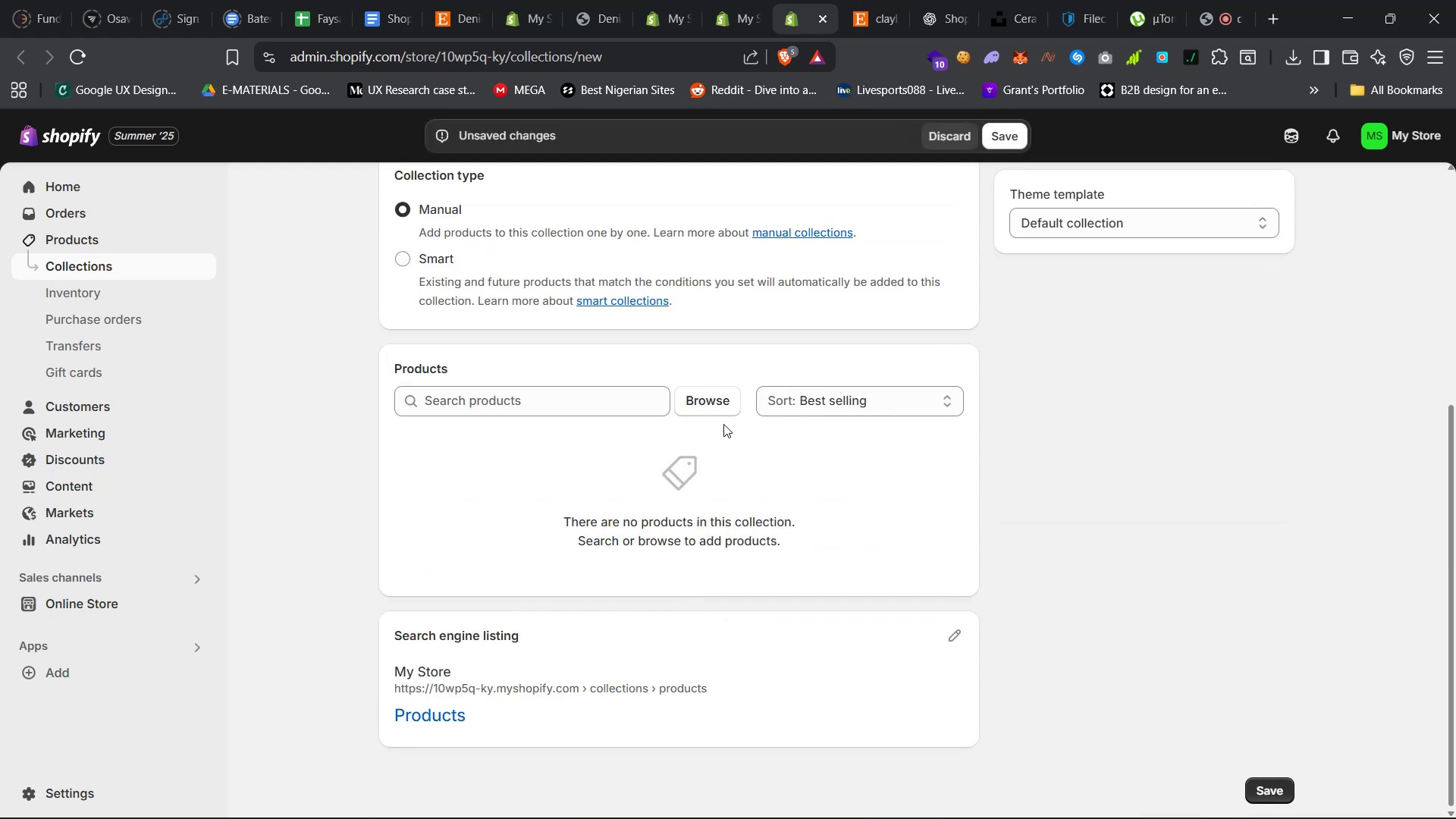 
left_click([724, 398])
 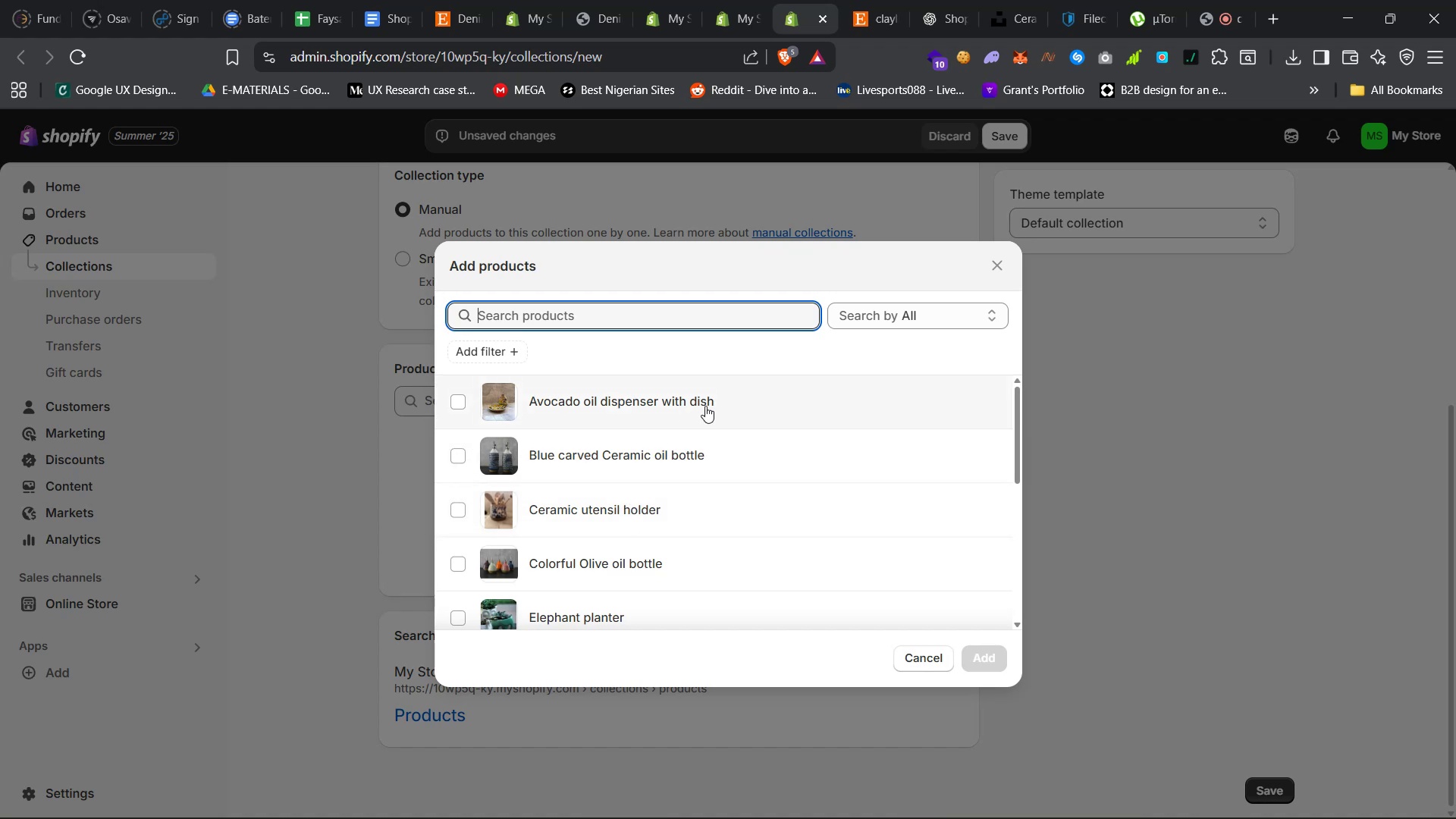 
double_click([725, 475])
 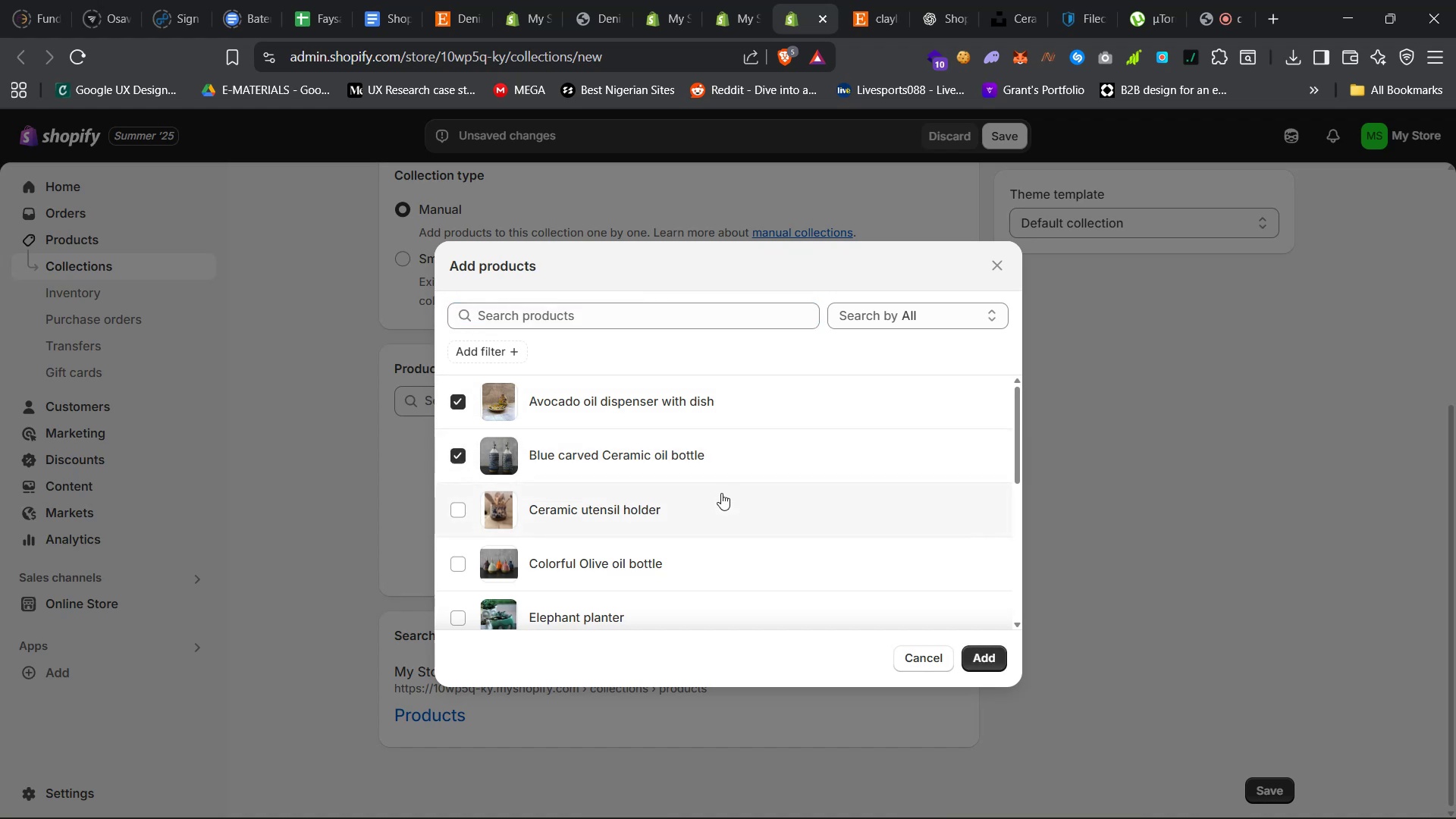 
triple_click([721, 493])
 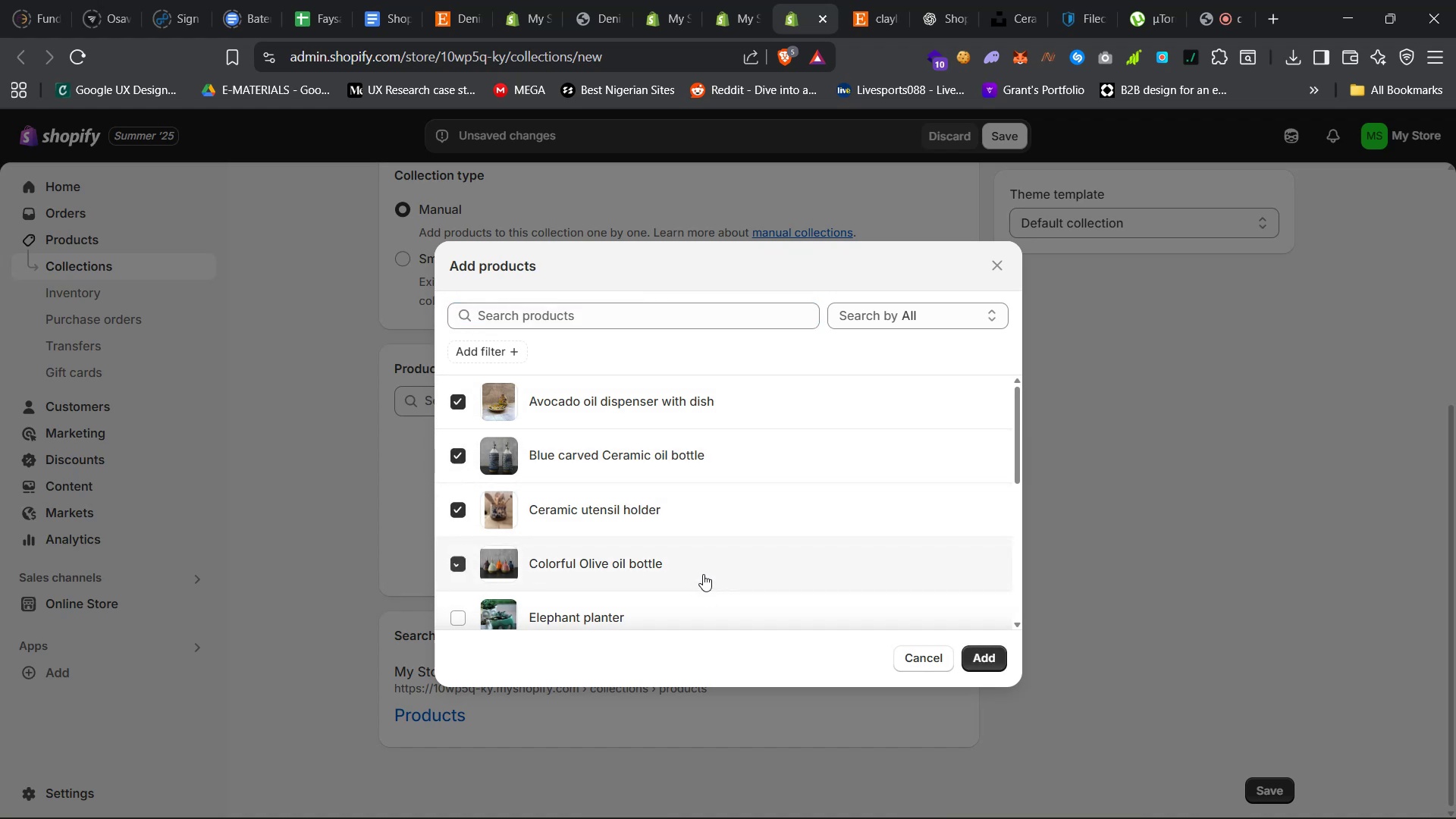 
double_click([706, 604])
 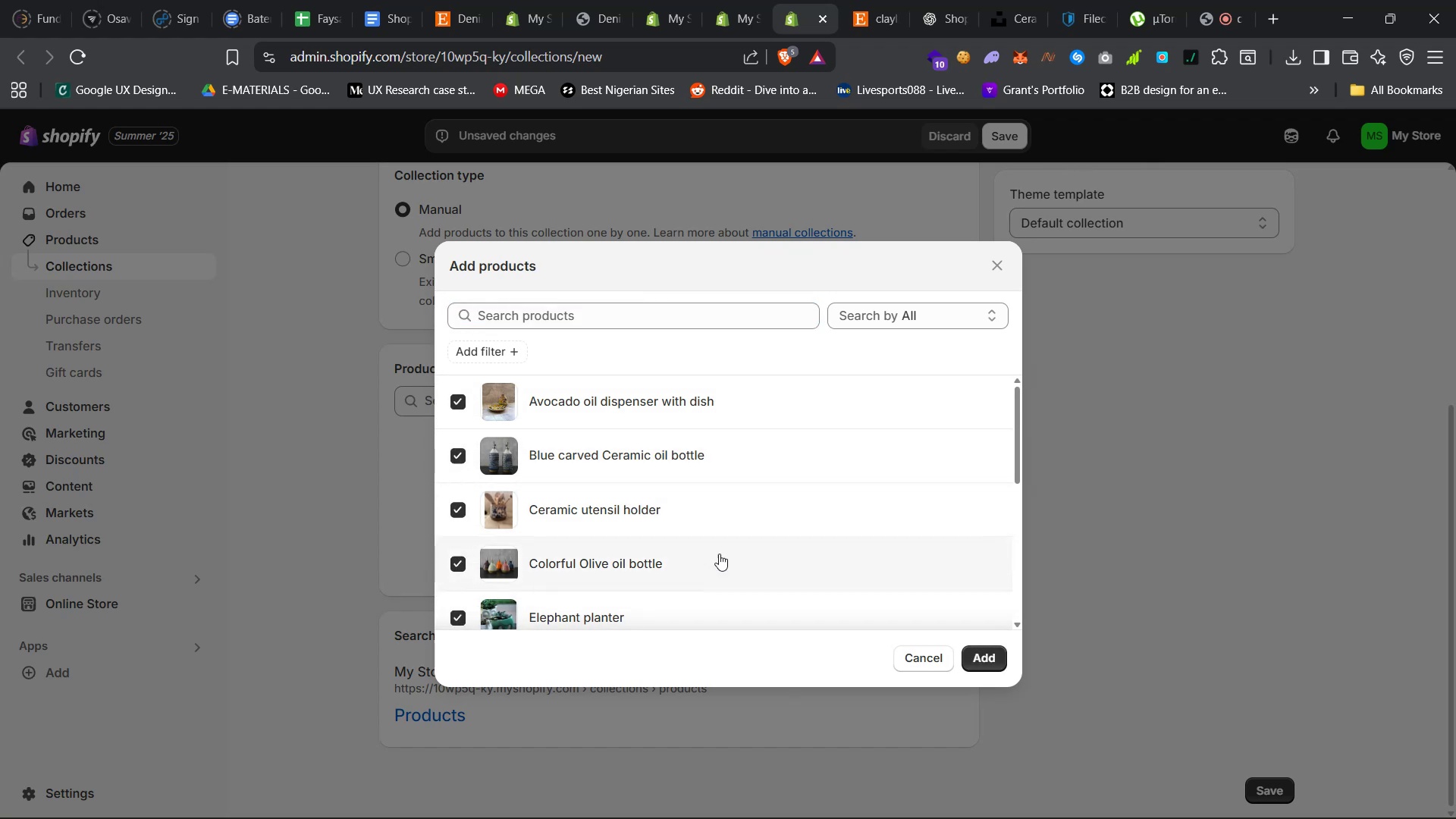 
scroll: coordinate [719, 551], scroll_direction: down, amount: 23.0
 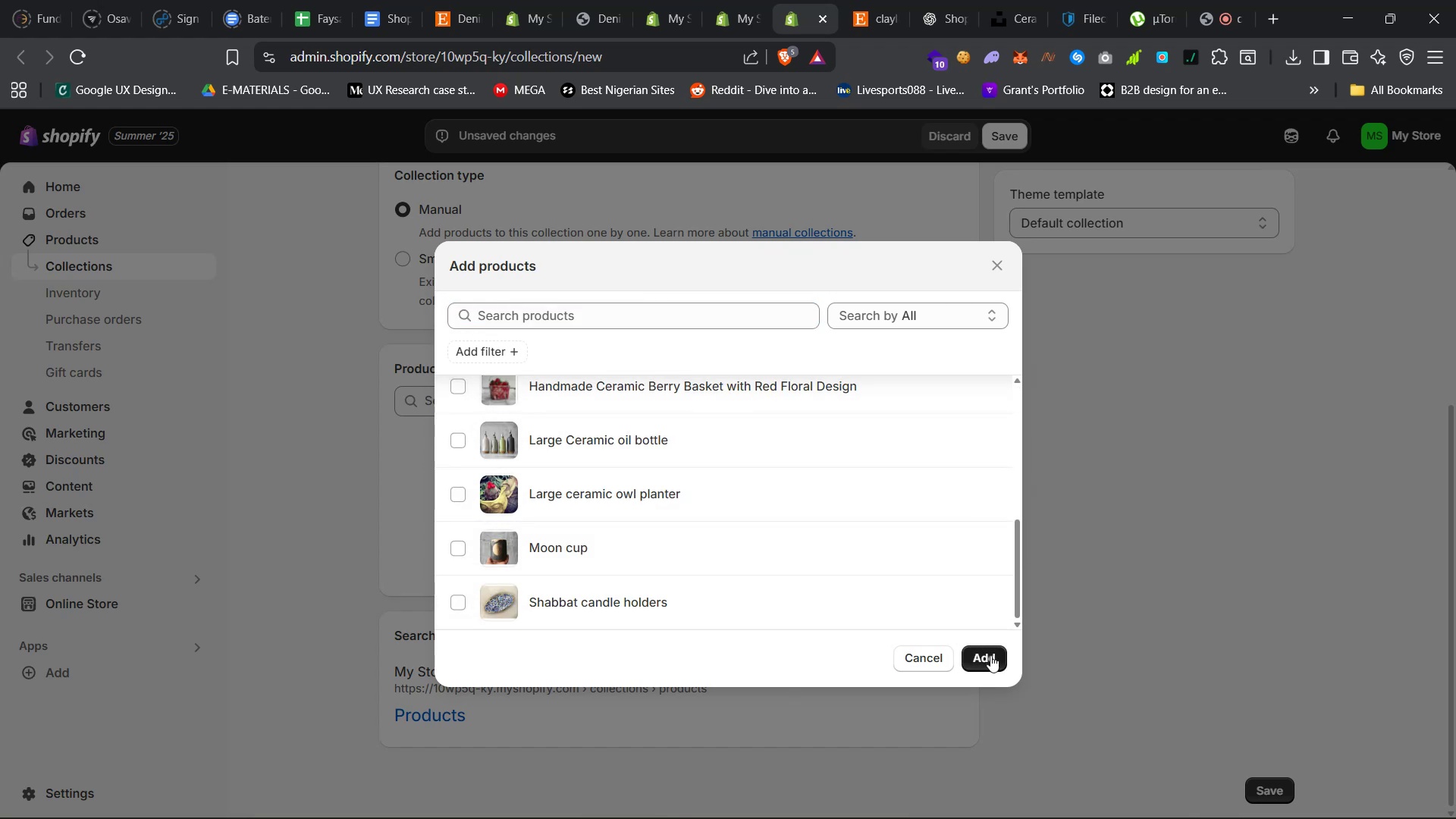 
left_click([792, 483])
 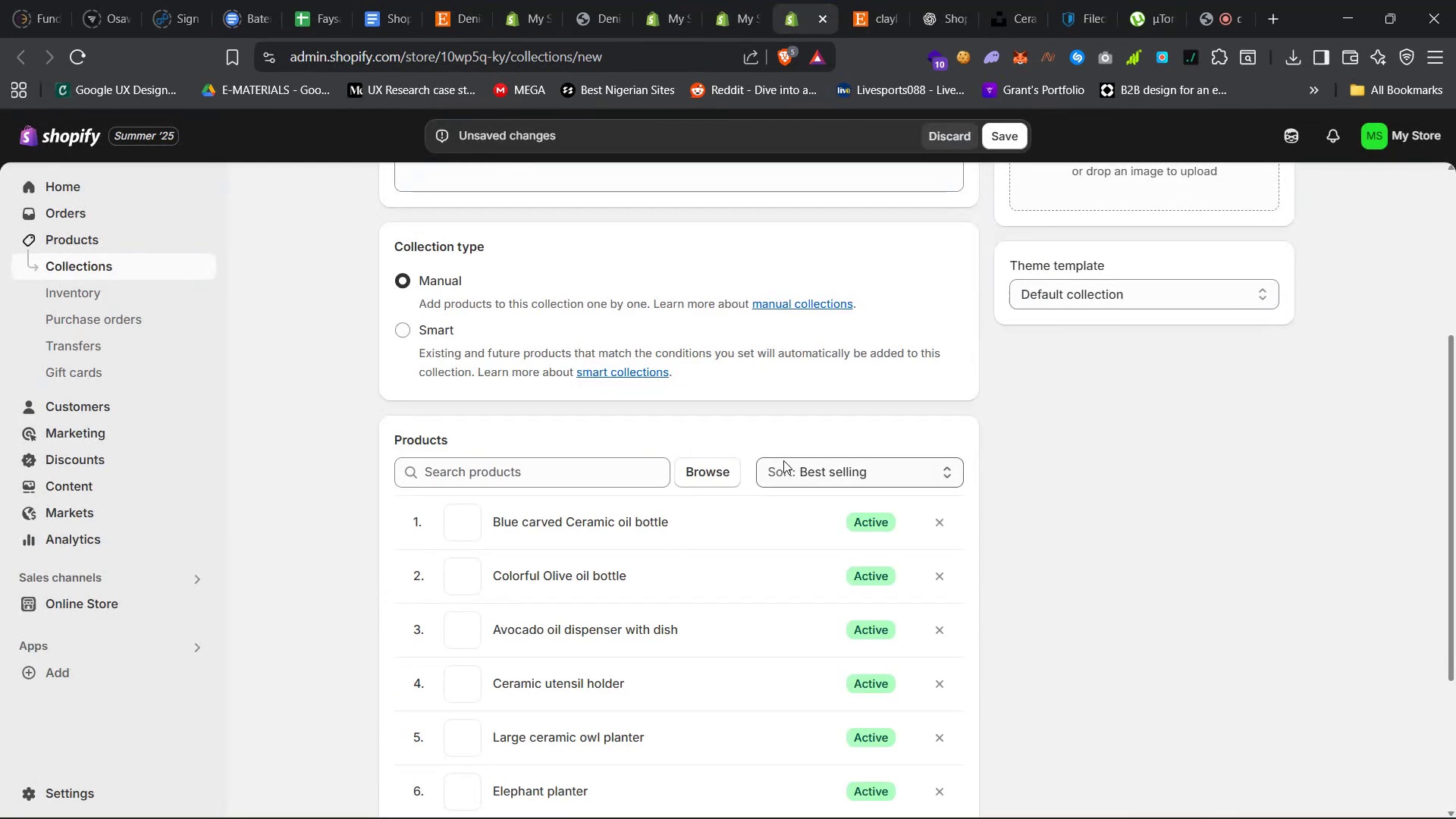 
scroll: coordinate [1118, 572], scroll_direction: down, amount: 8.0
 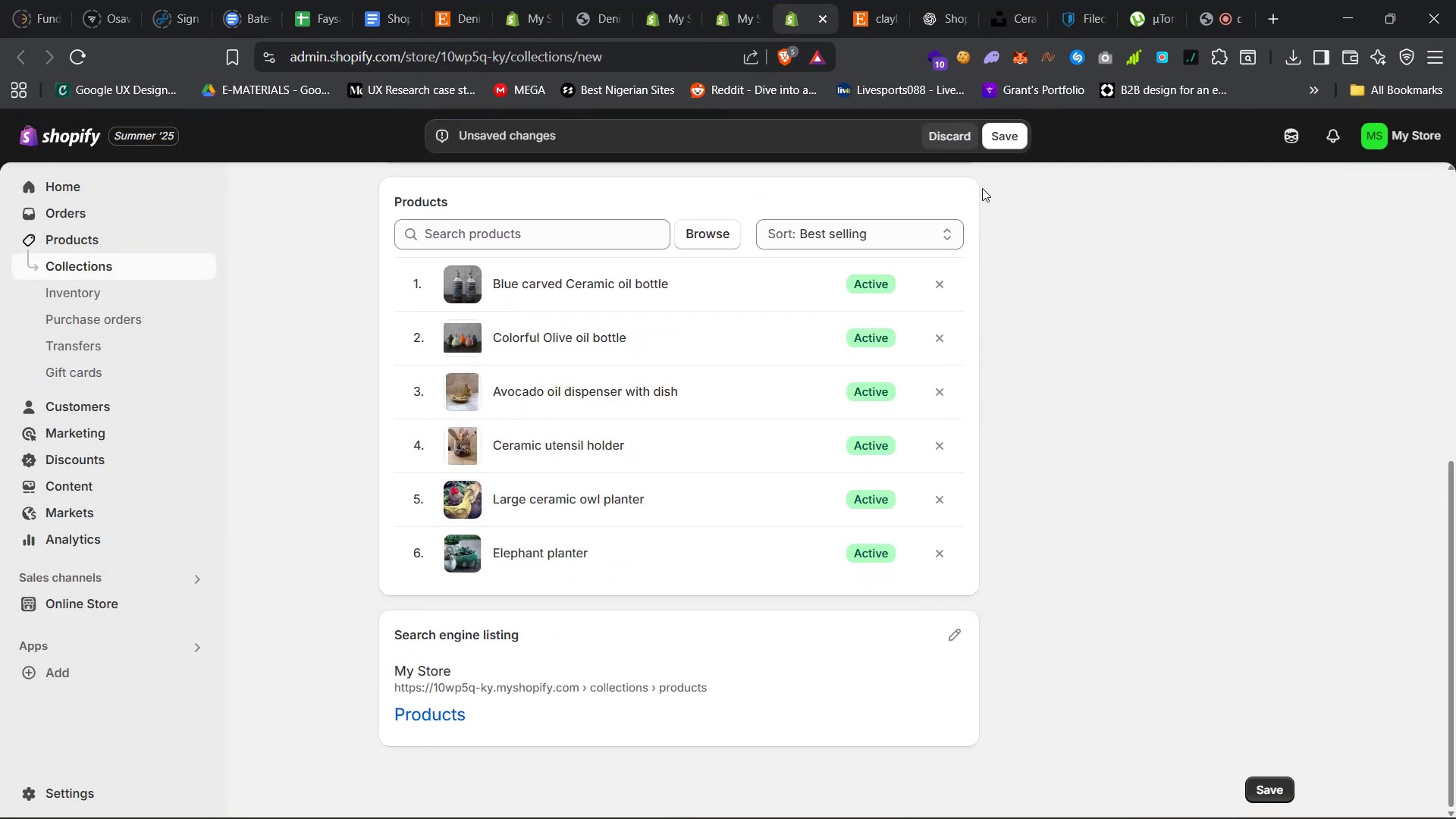 
left_click([1003, 135])
 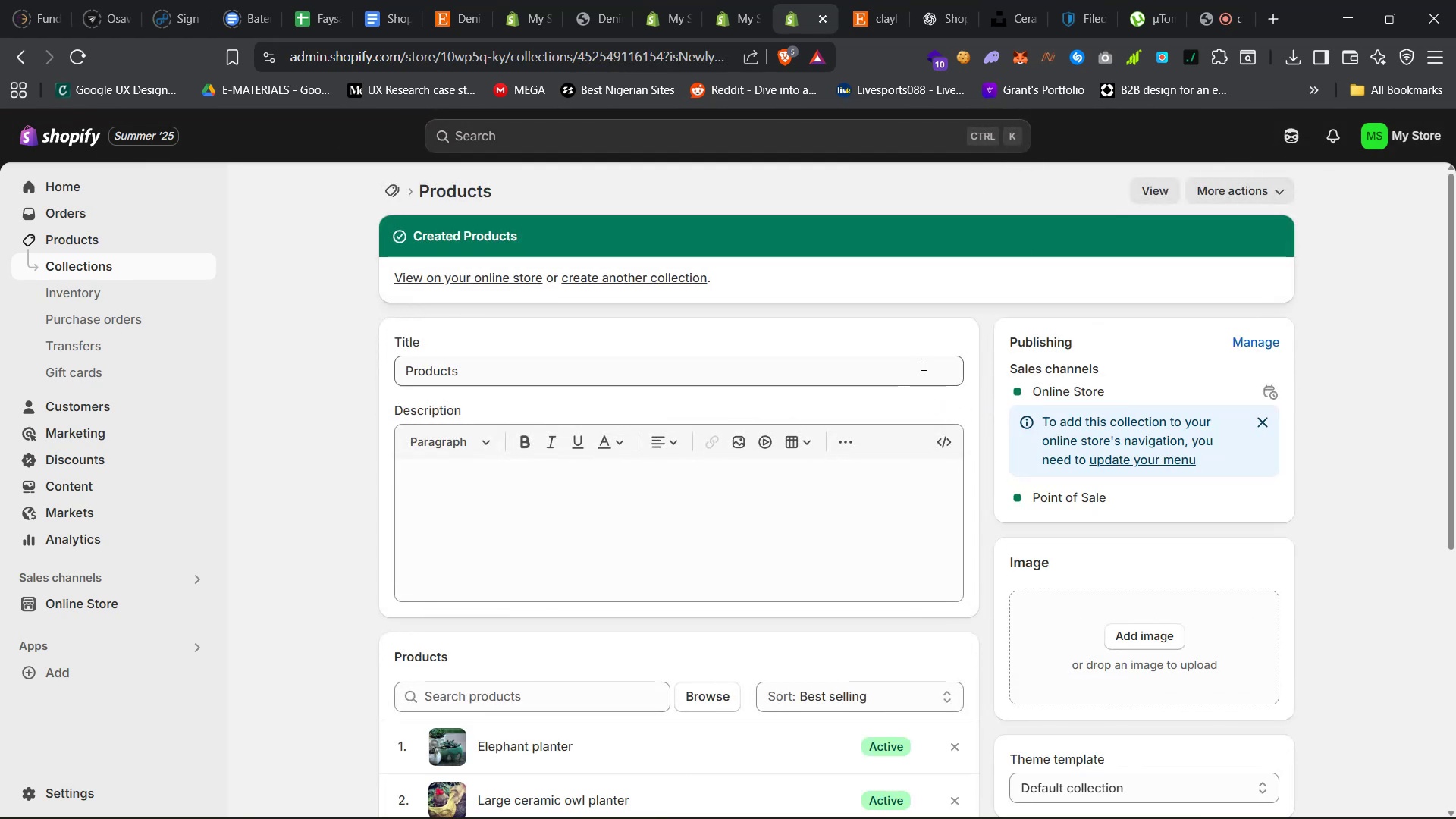 
wait(11.05)
 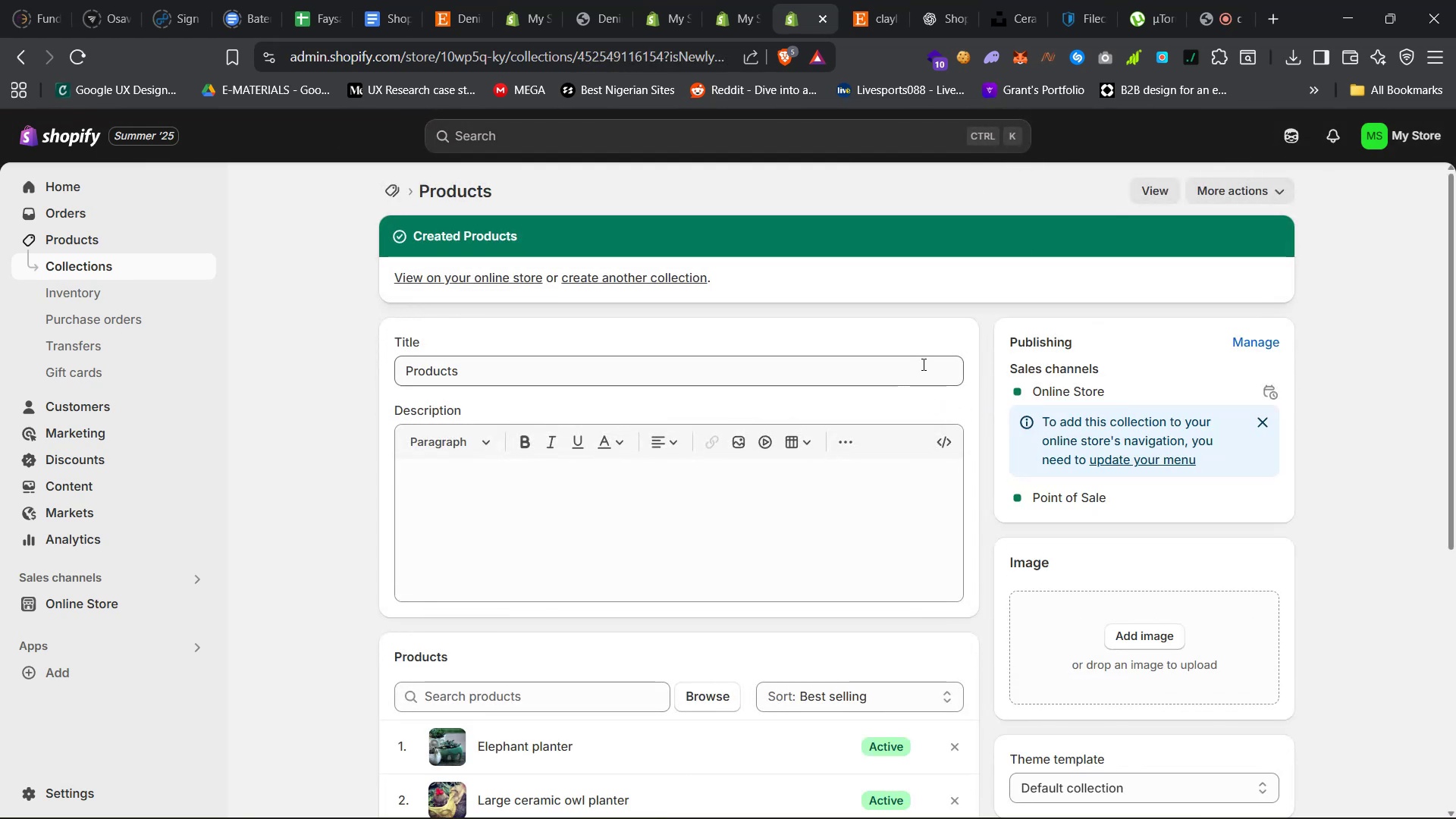 
left_click([734, 0])
 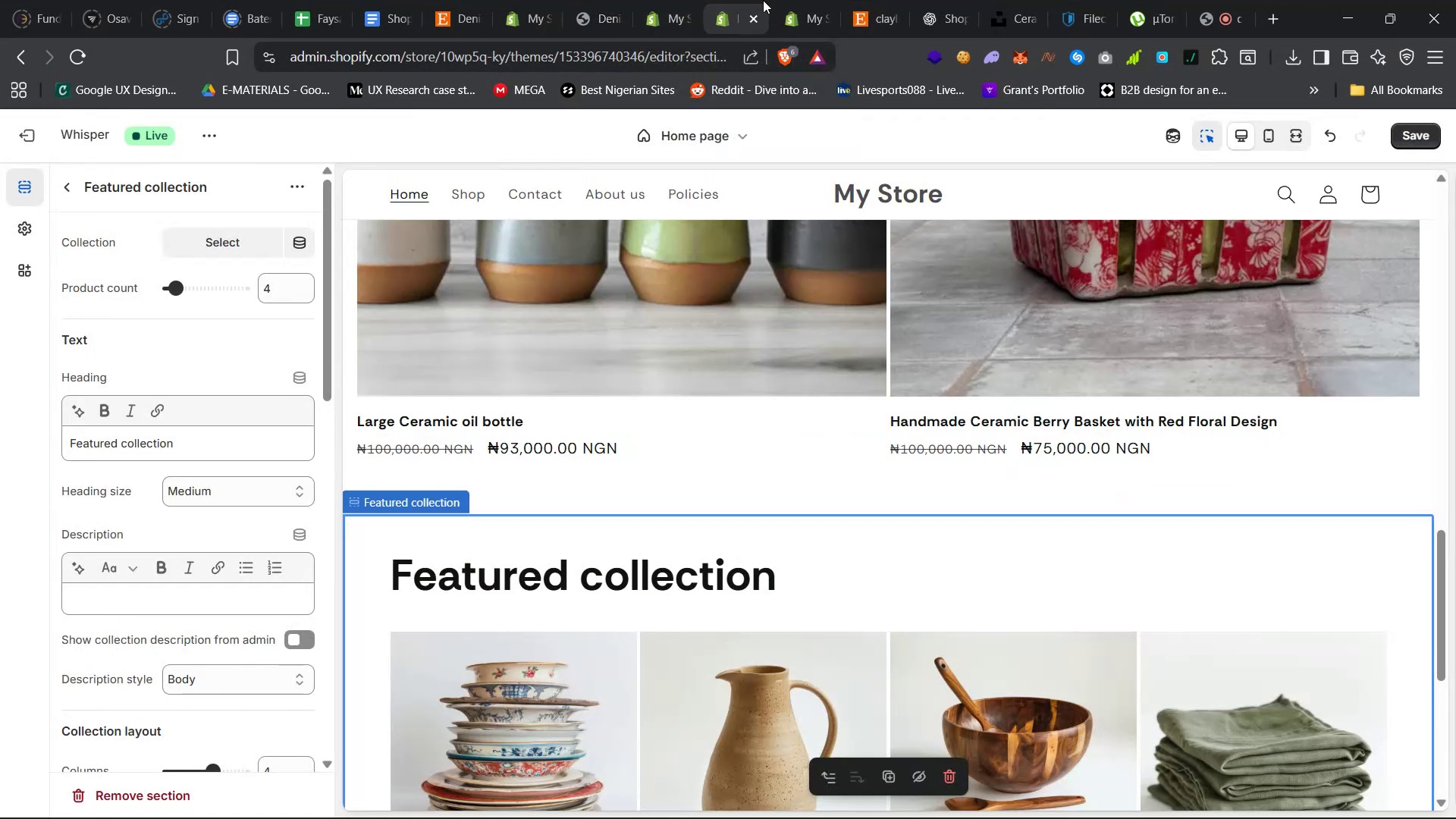 
left_click([782, 0])
 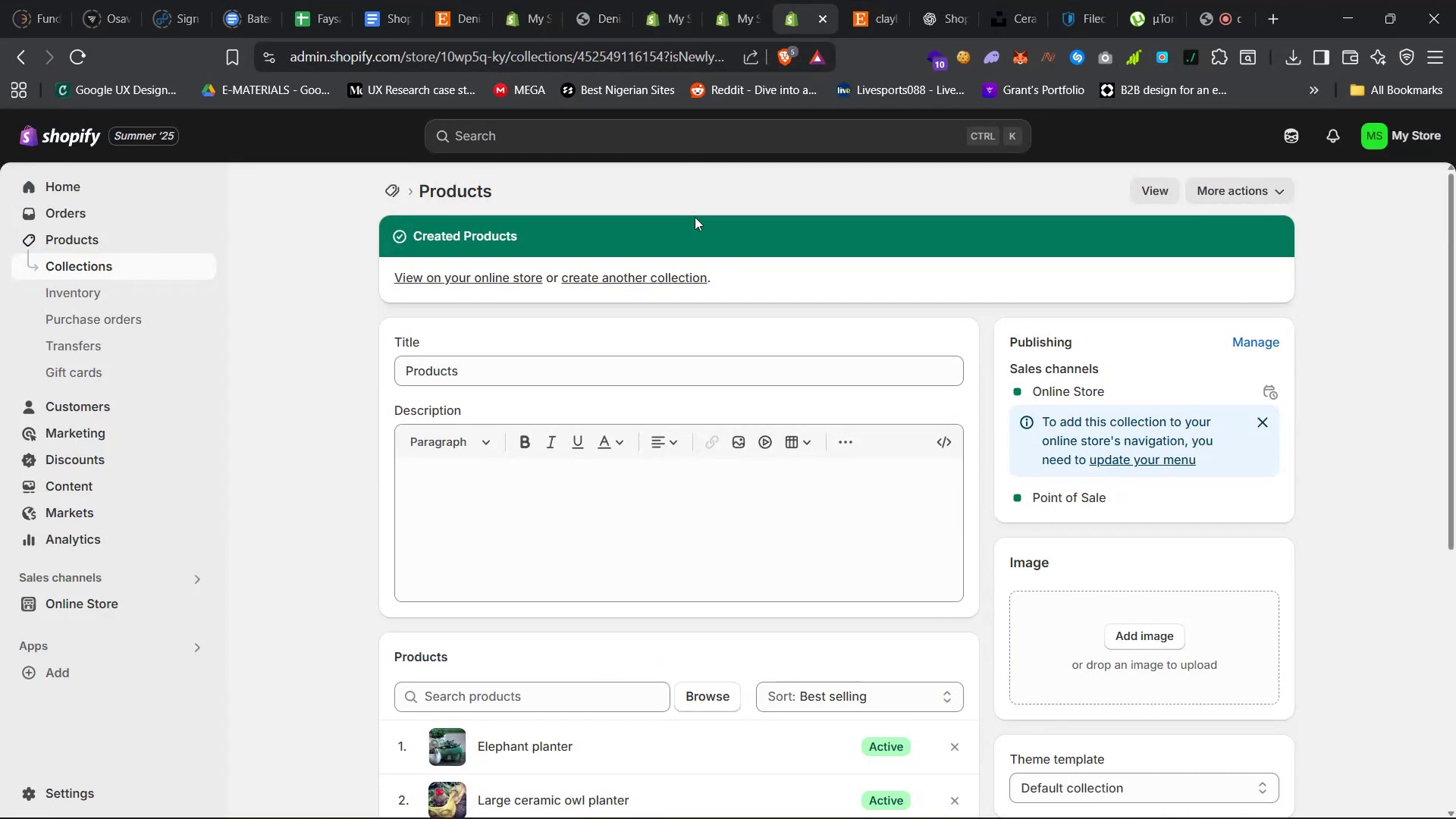 
wait(8.57)
 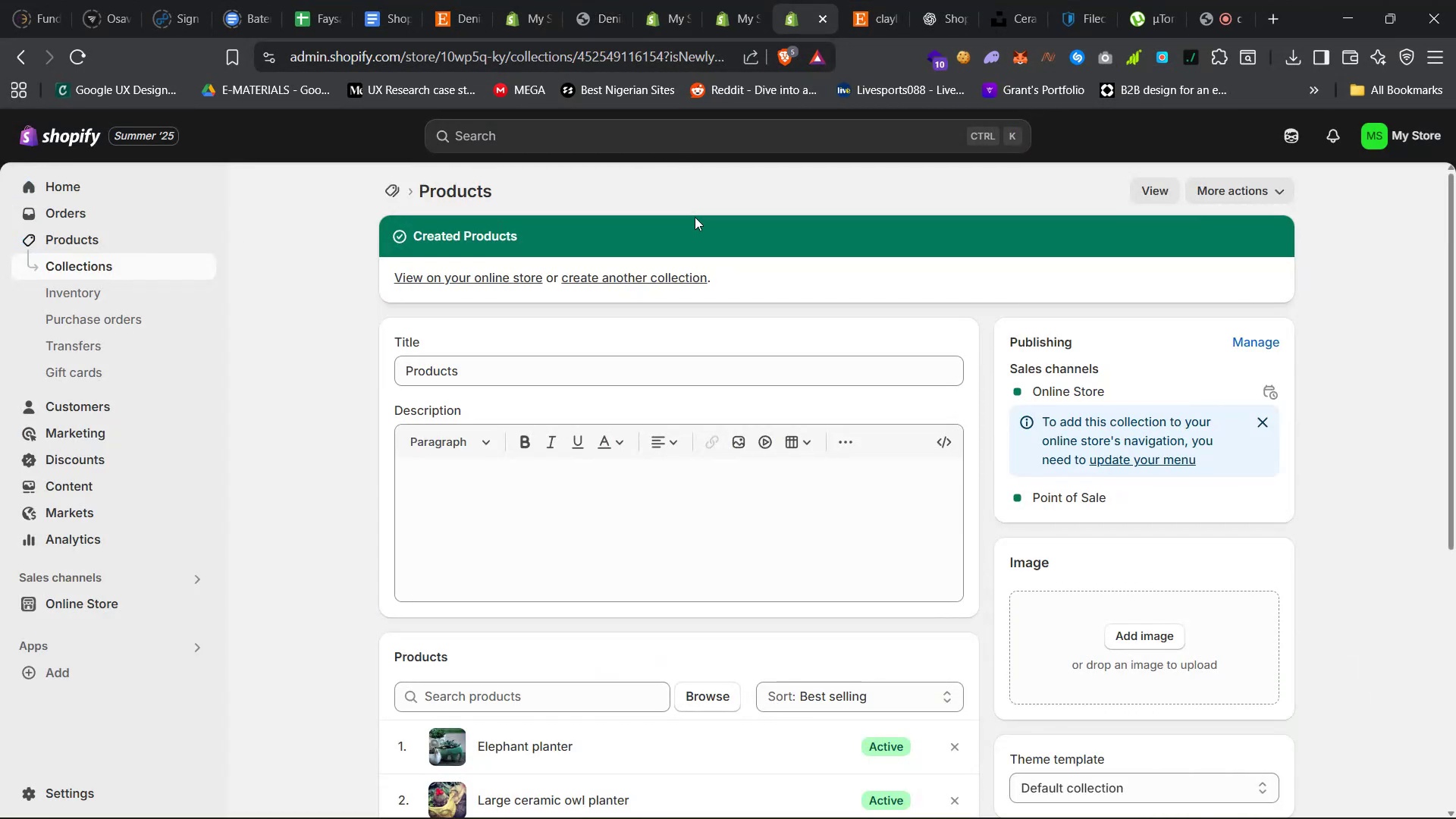 
left_click([719, 0])
 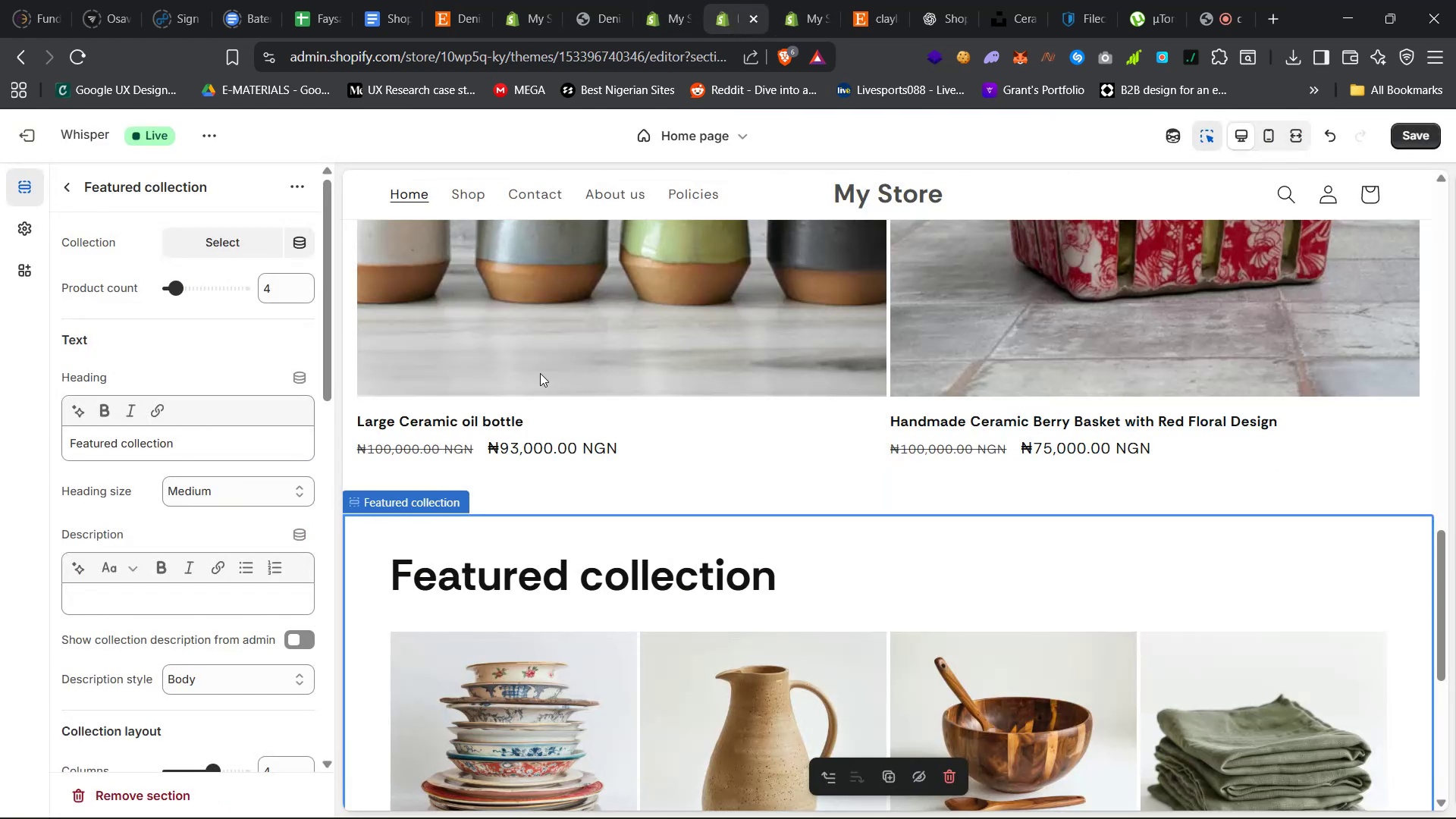 
scroll: coordinate [543, 508], scroll_direction: down, amount: 12.0
 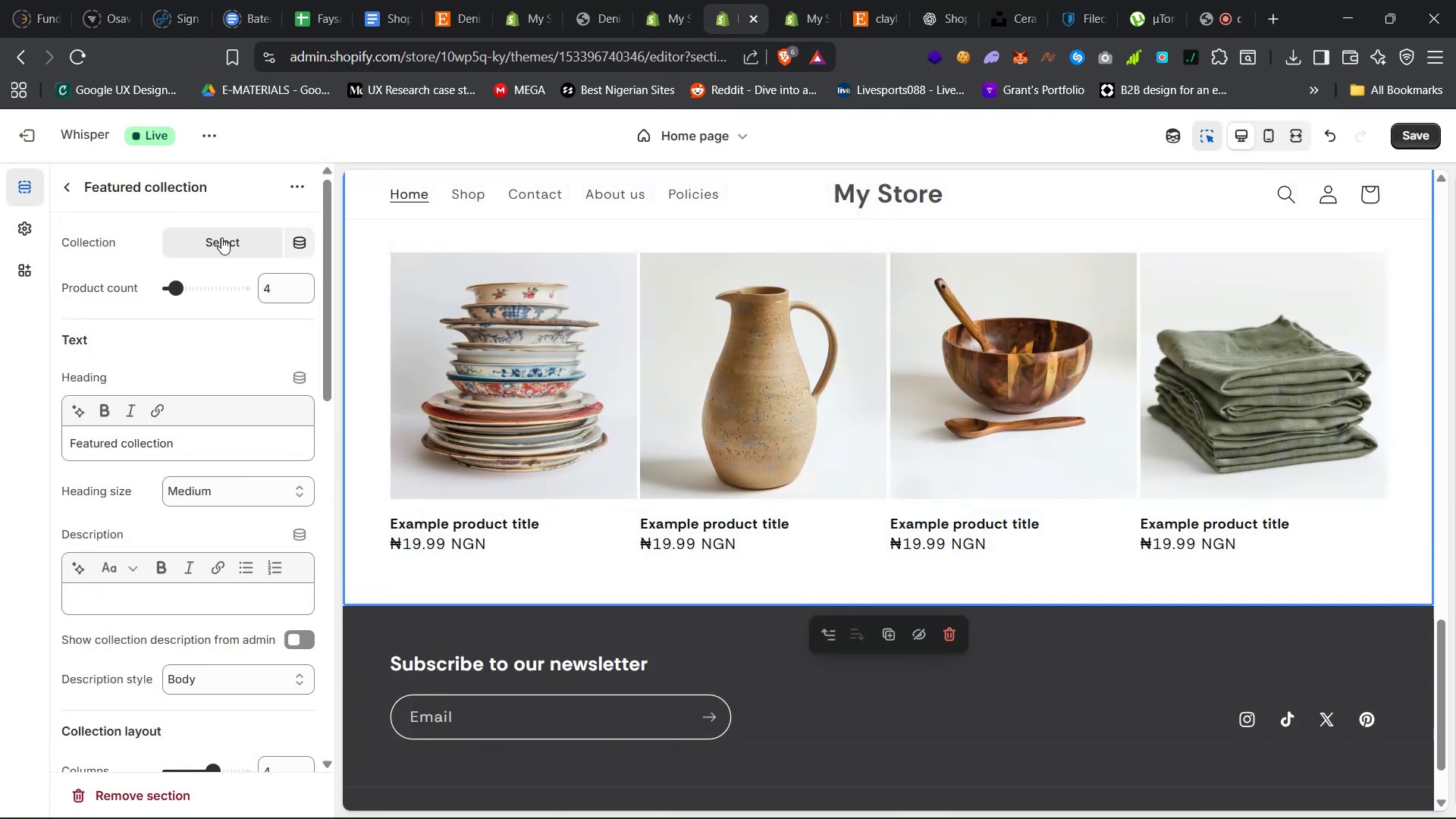 
left_click([228, 235])
 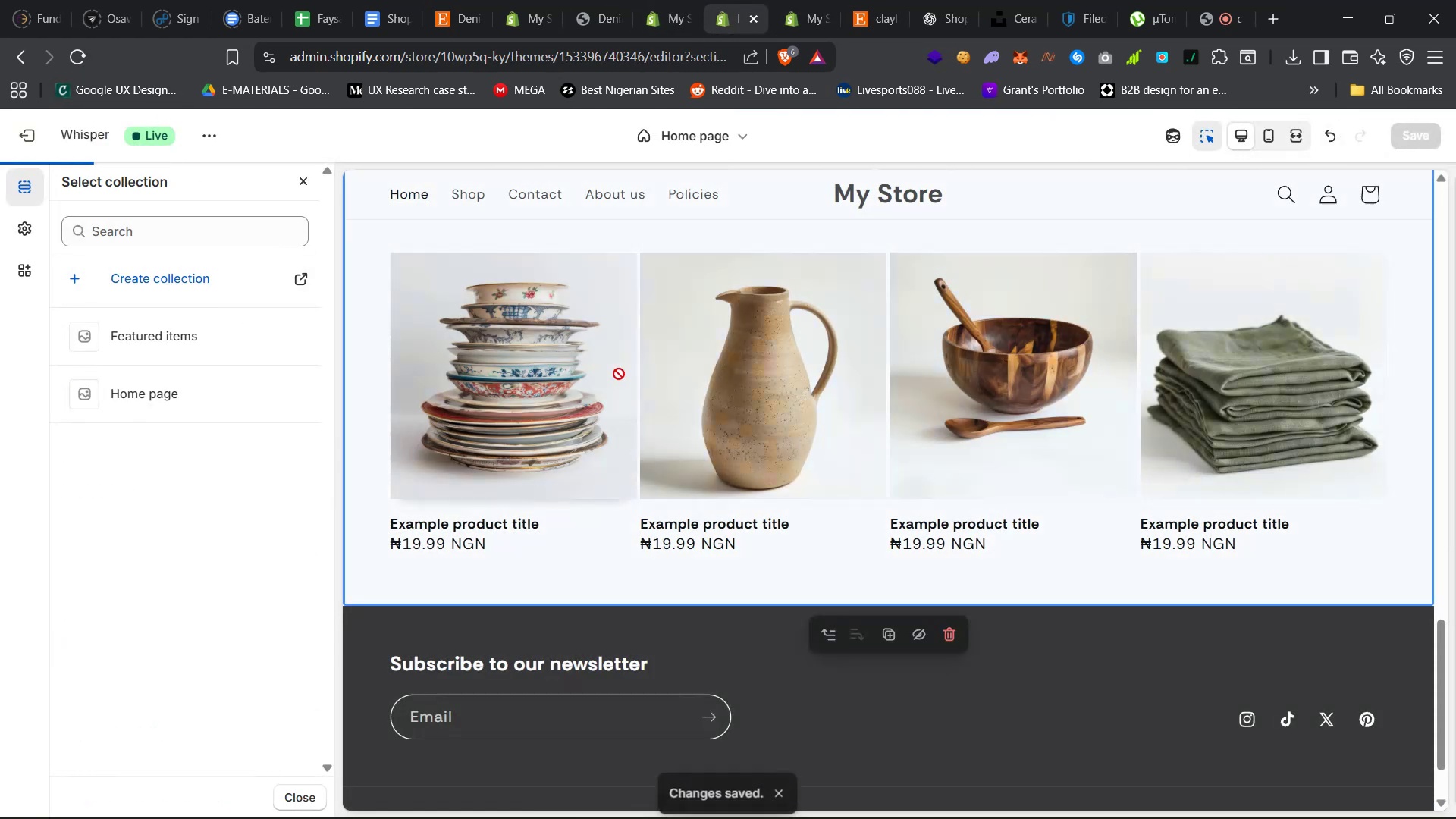 
wait(9.12)
 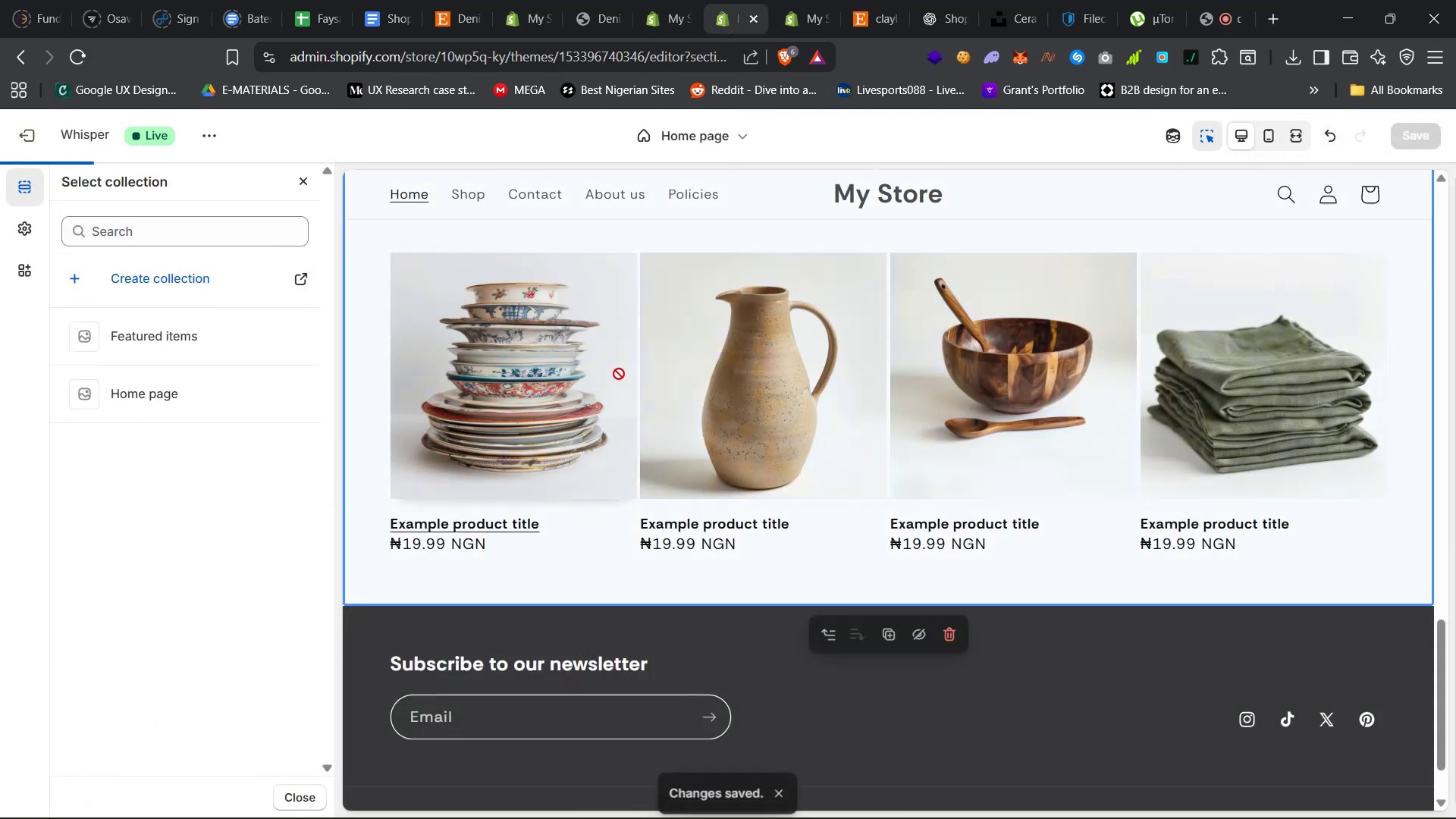 
left_click([77, 61])
 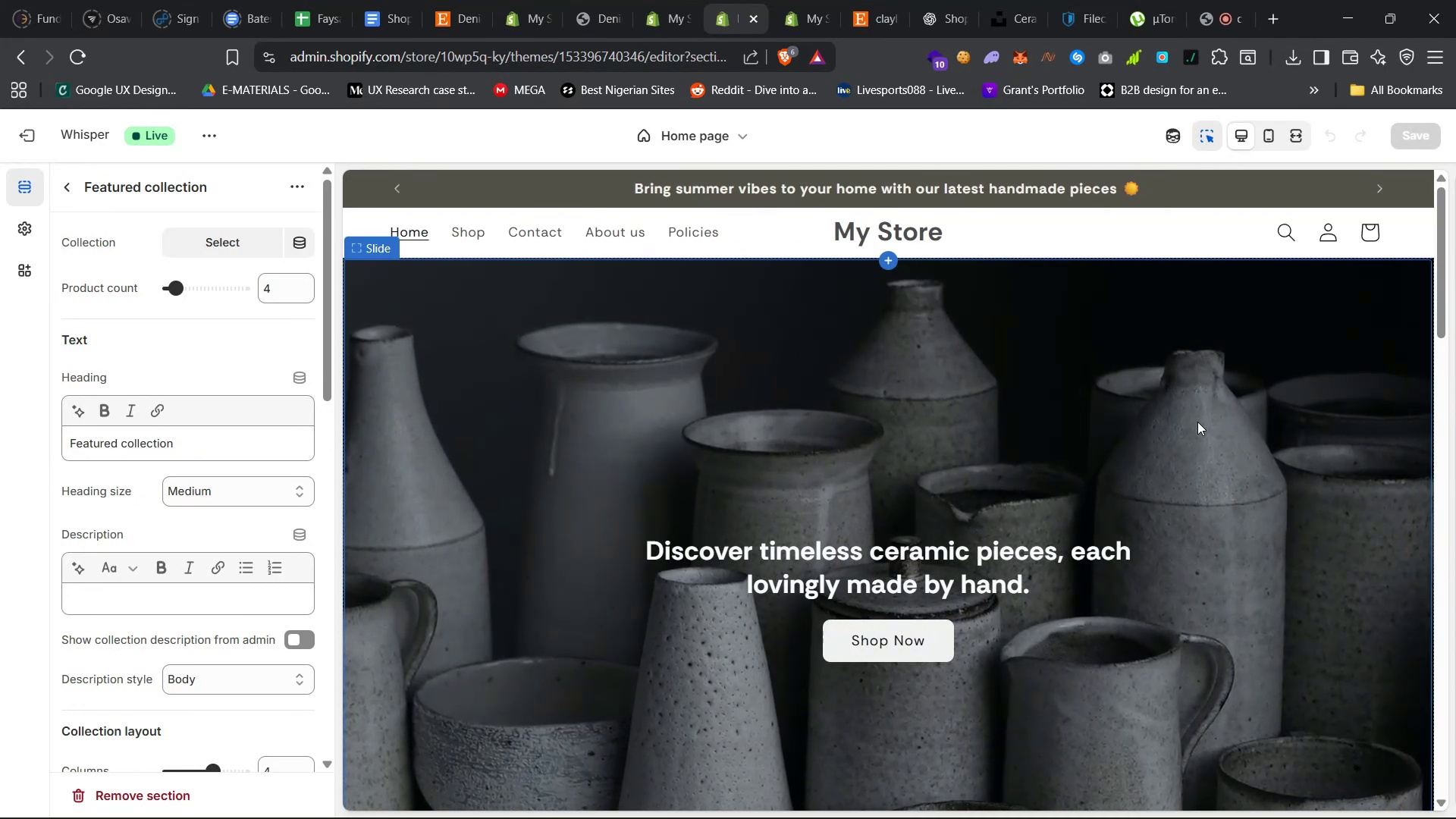 
wait(151.44)
 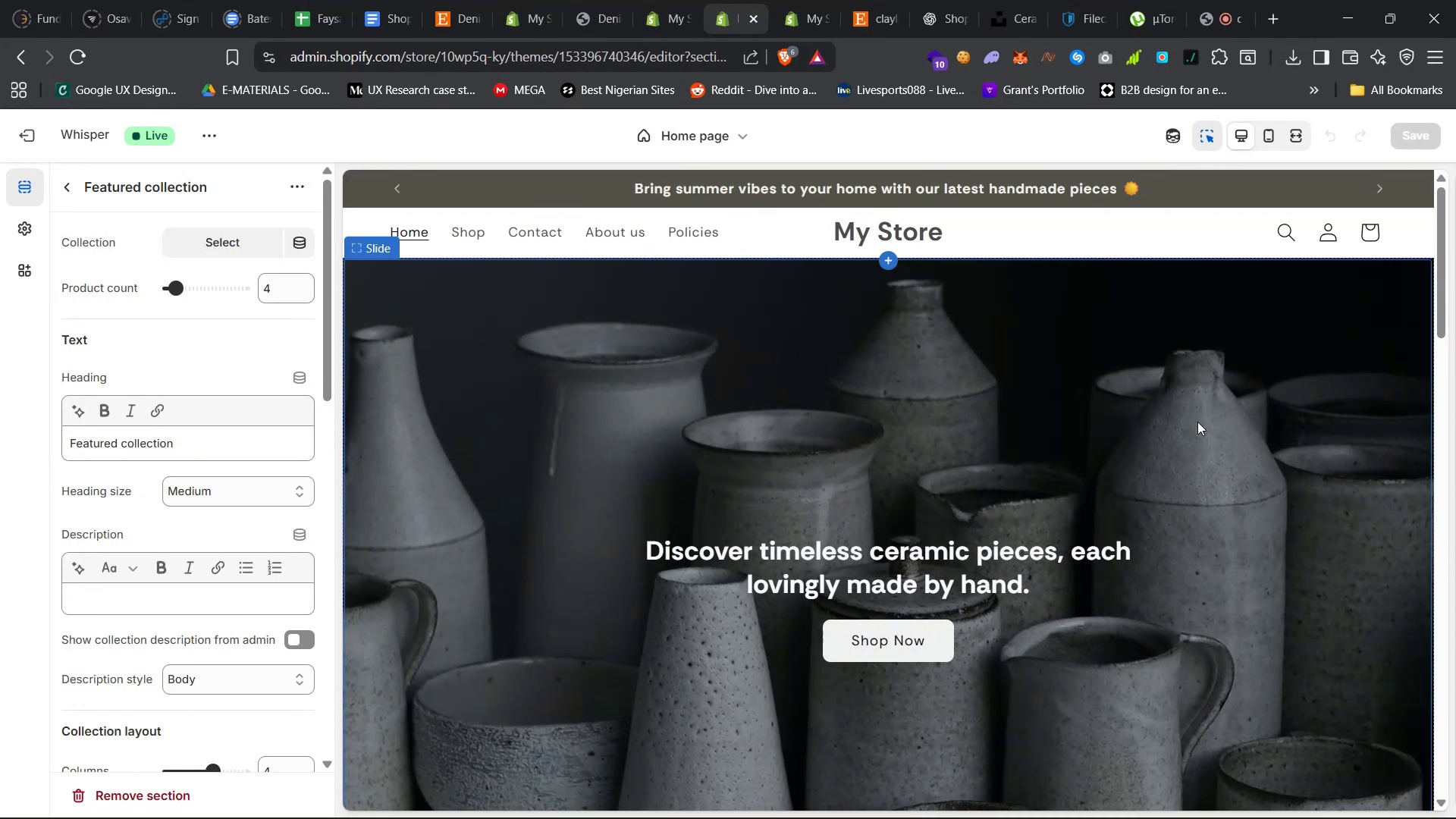 
scroll: coordinate [1059, 530], scroll_direction: down, amount: 53.0
 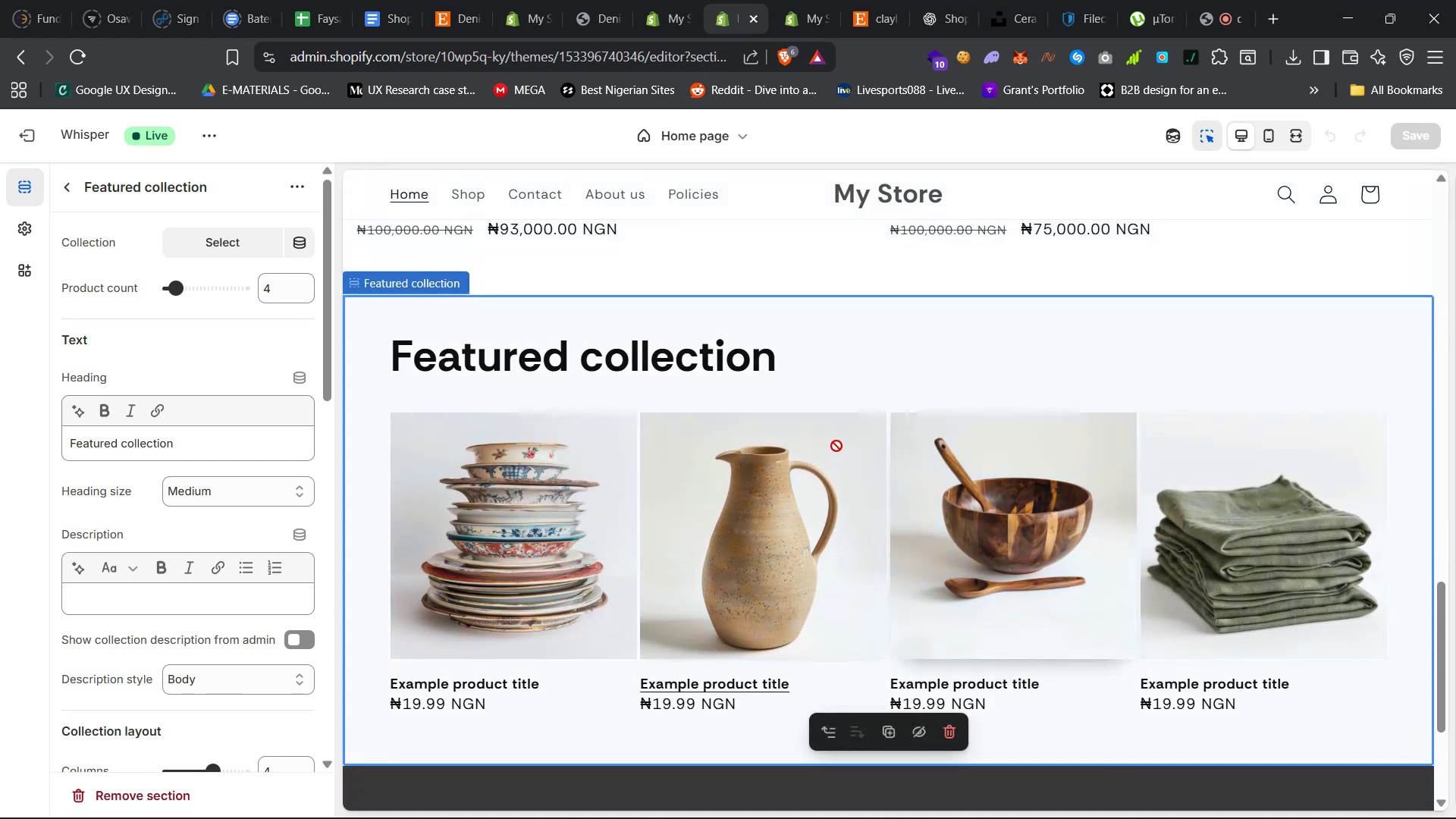 
left_click([896, 376])
 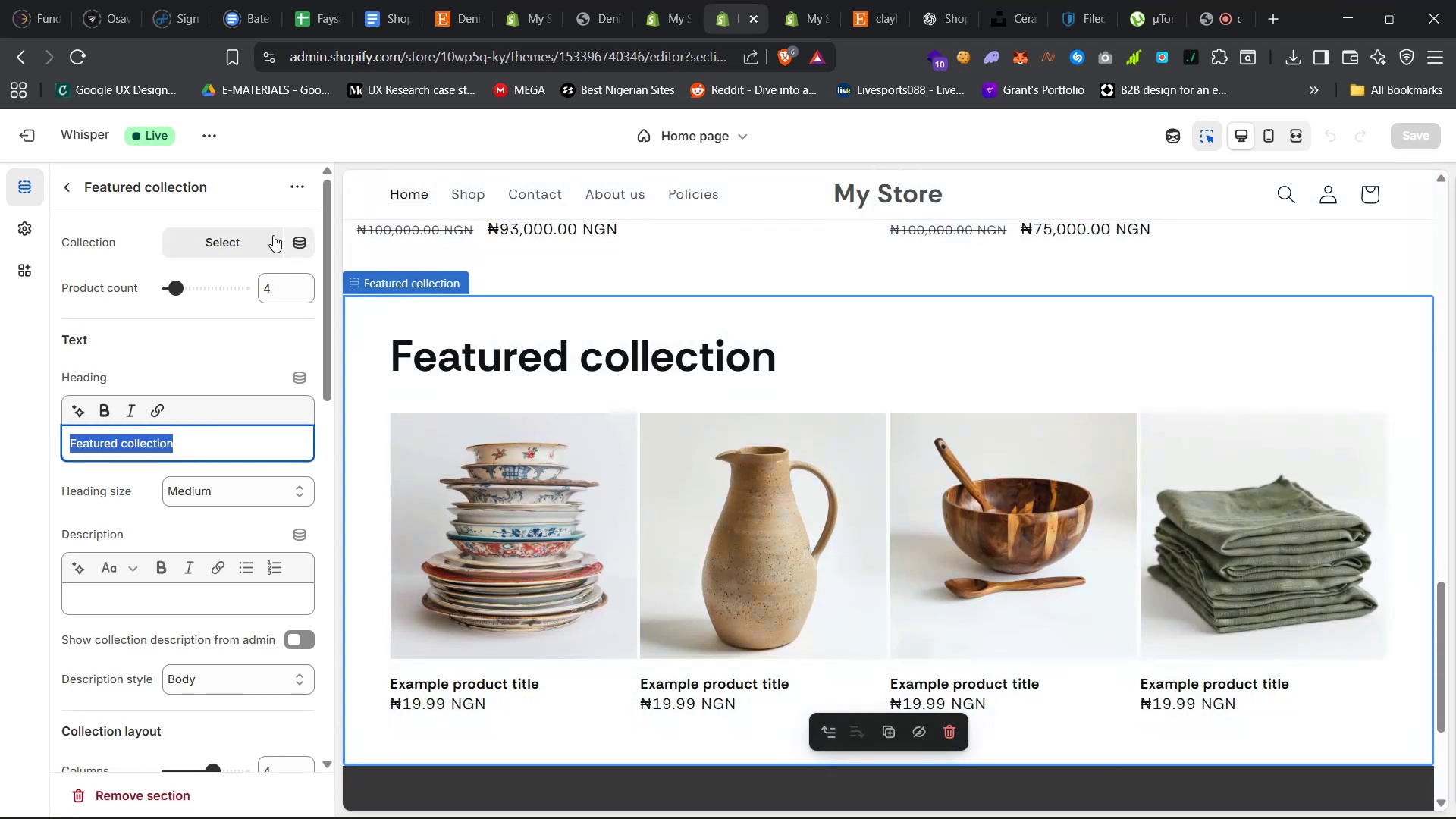 
left_click([240, 240])
 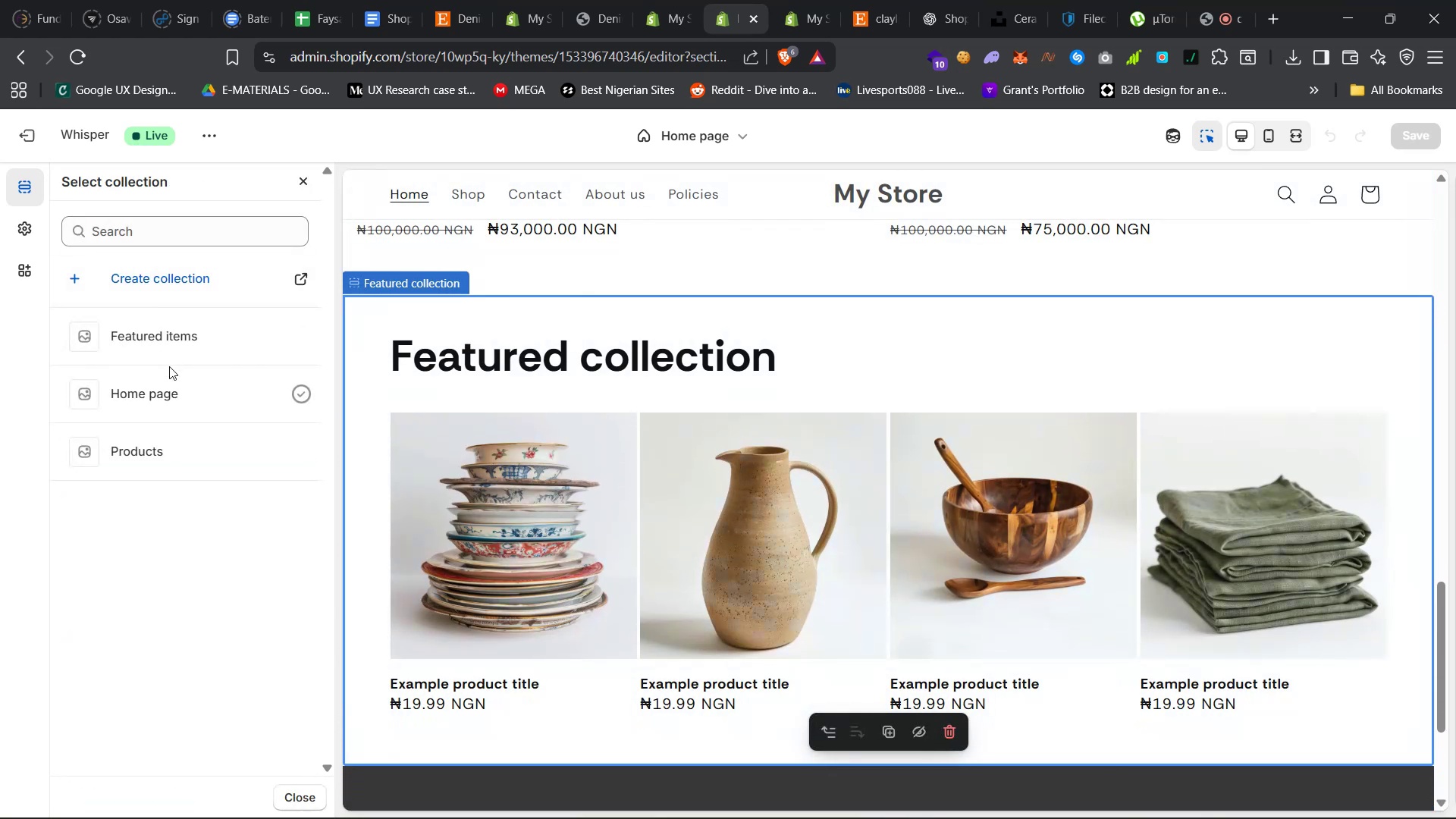 
left_click([205, 335])
 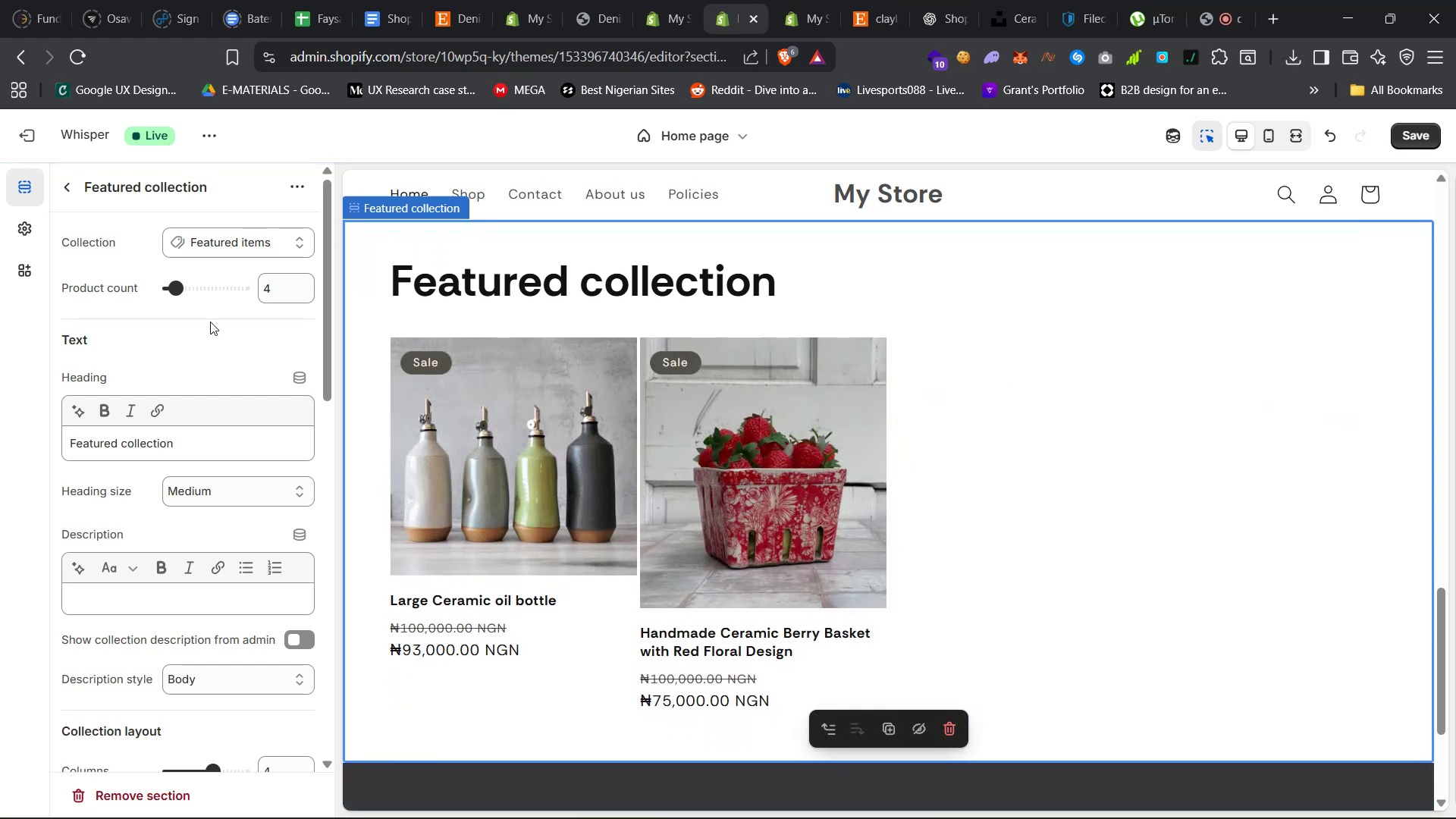 
left_click([234, 246])
 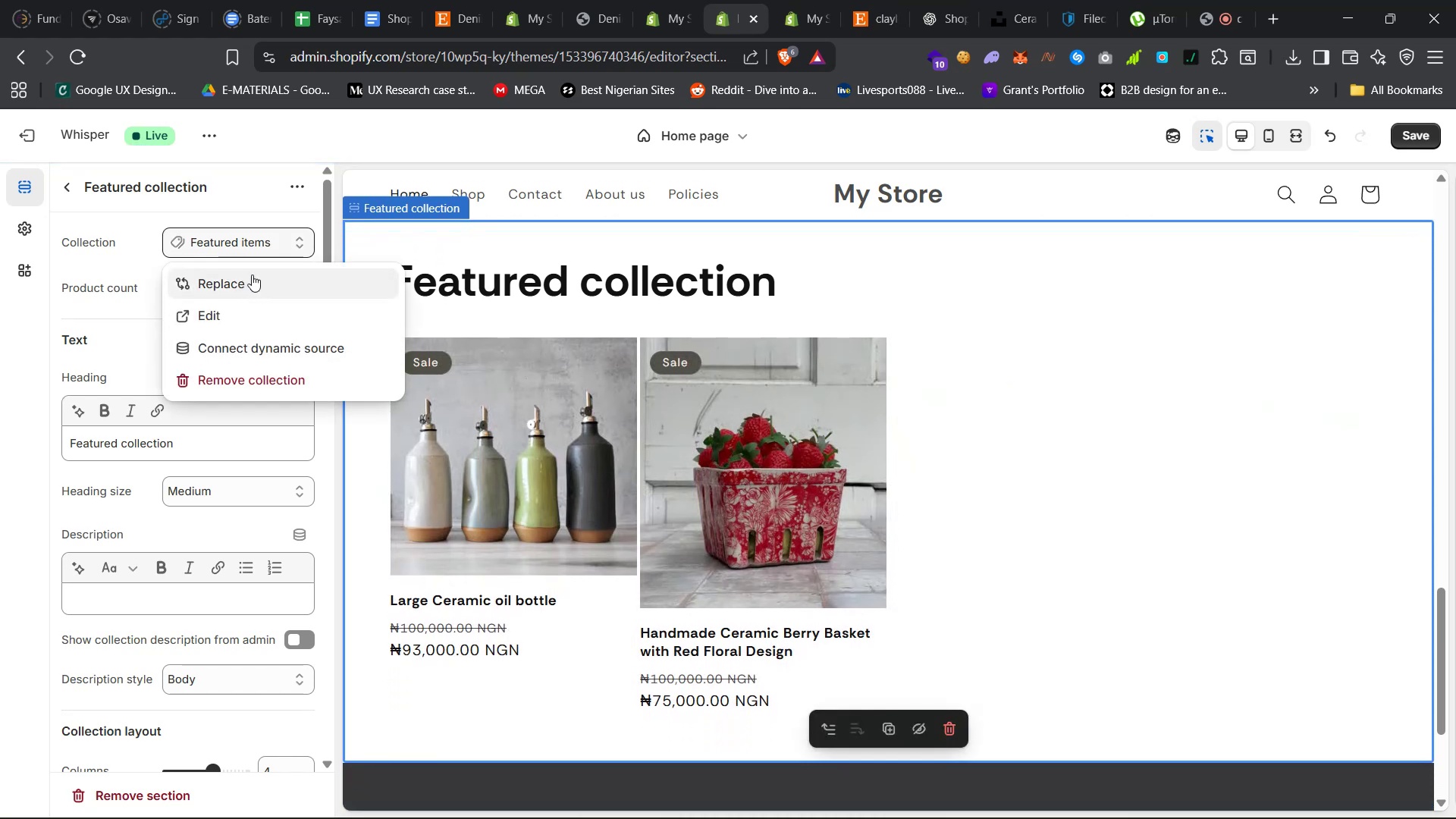 
left_click([253, 275])
 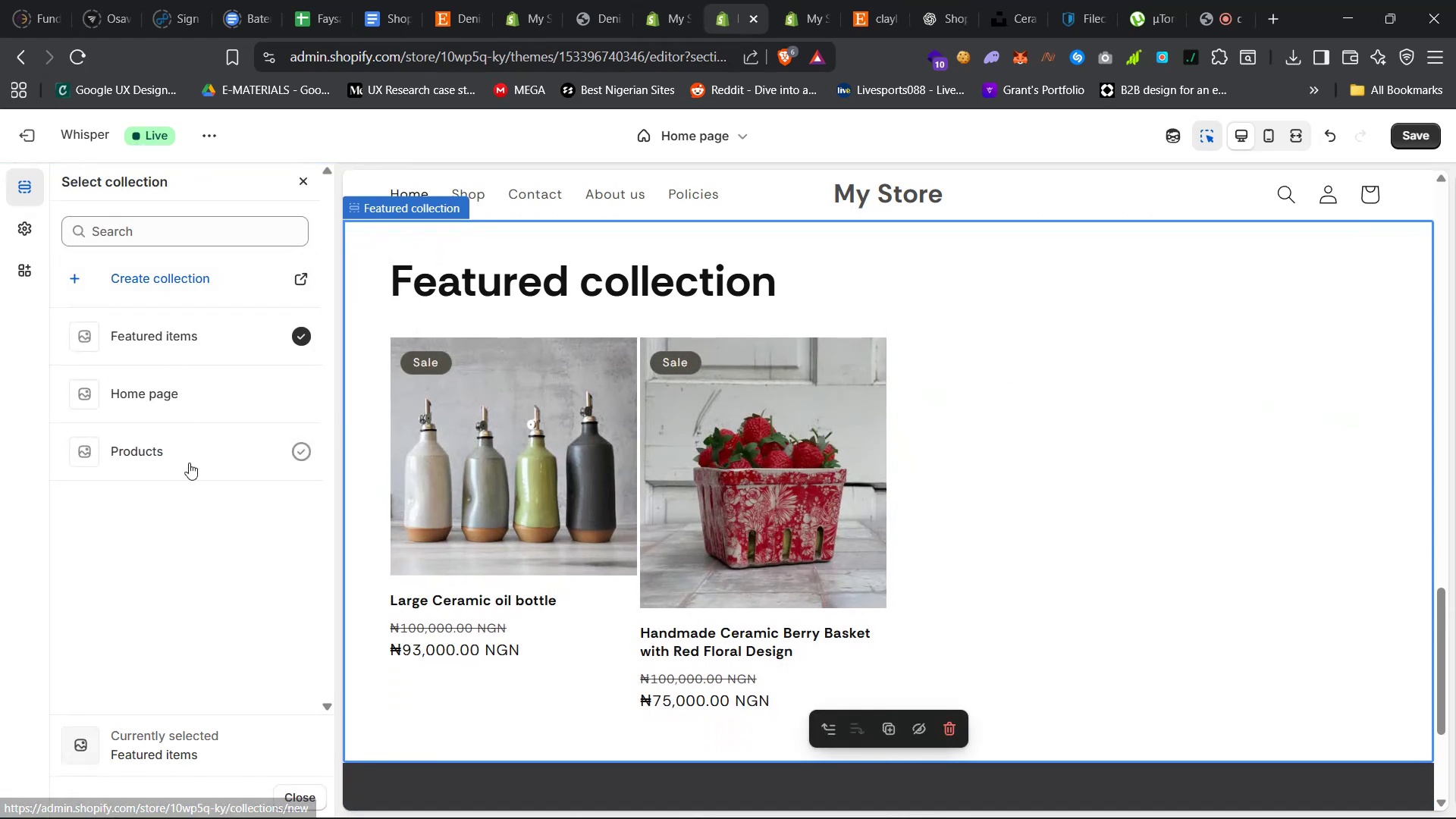 
left_click([193, 450])
 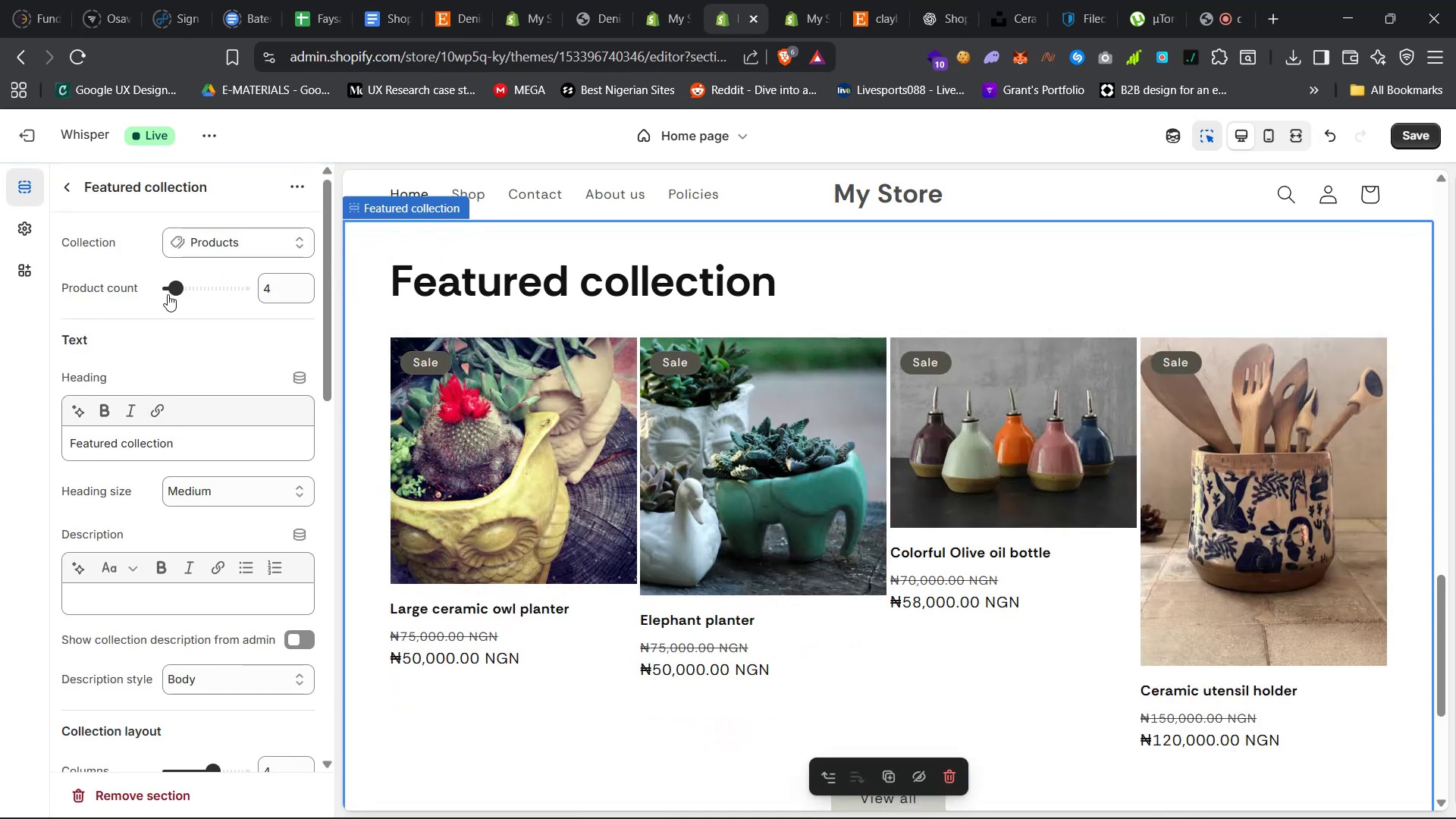 
scroll: coordinate [533, 544], scroll_direction: down, amount: 15.0
 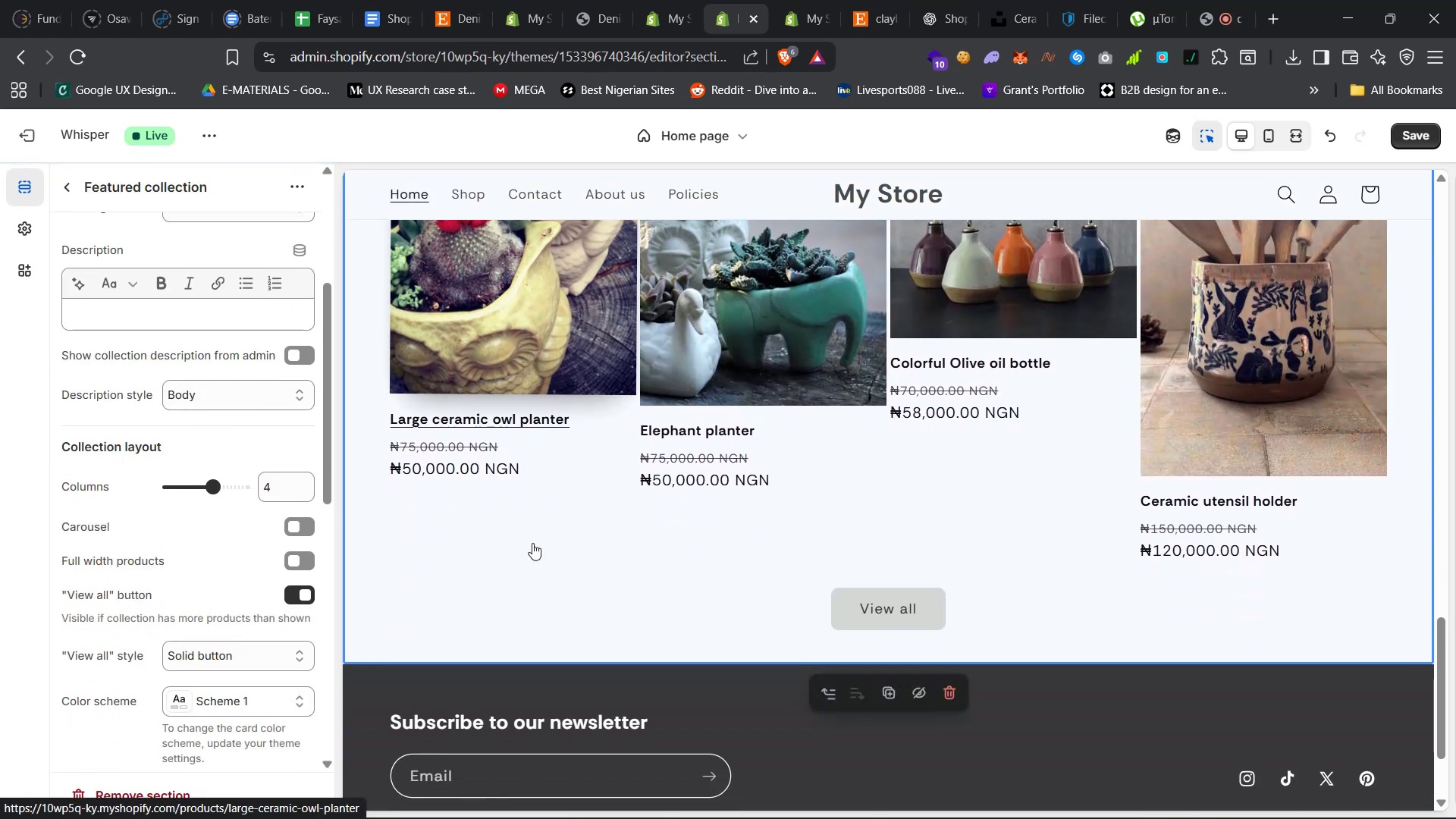 
scroll: coordinate [518, 546], scroll_direction: up, amount: 6.0
 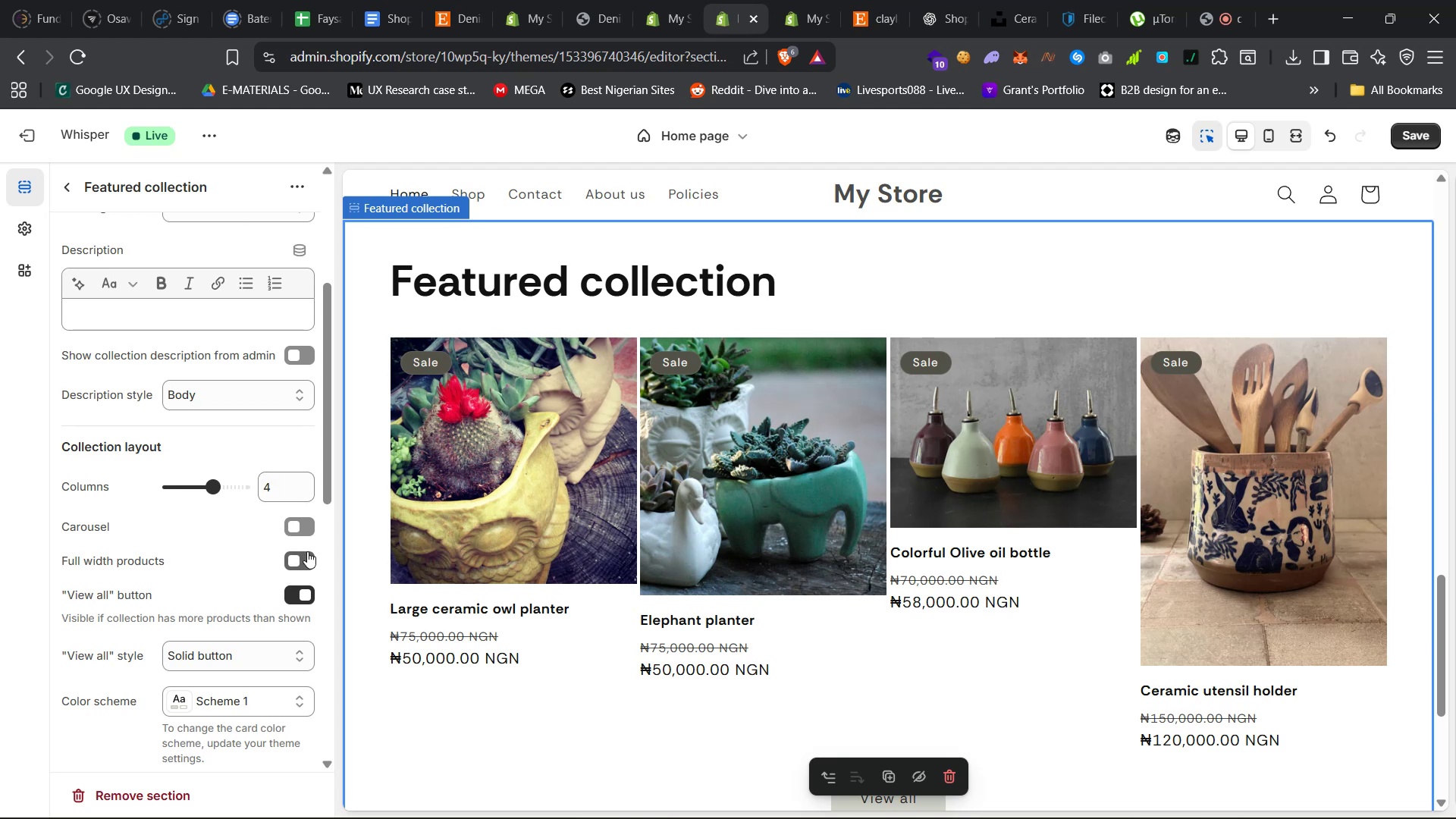 
wait(5.33)
 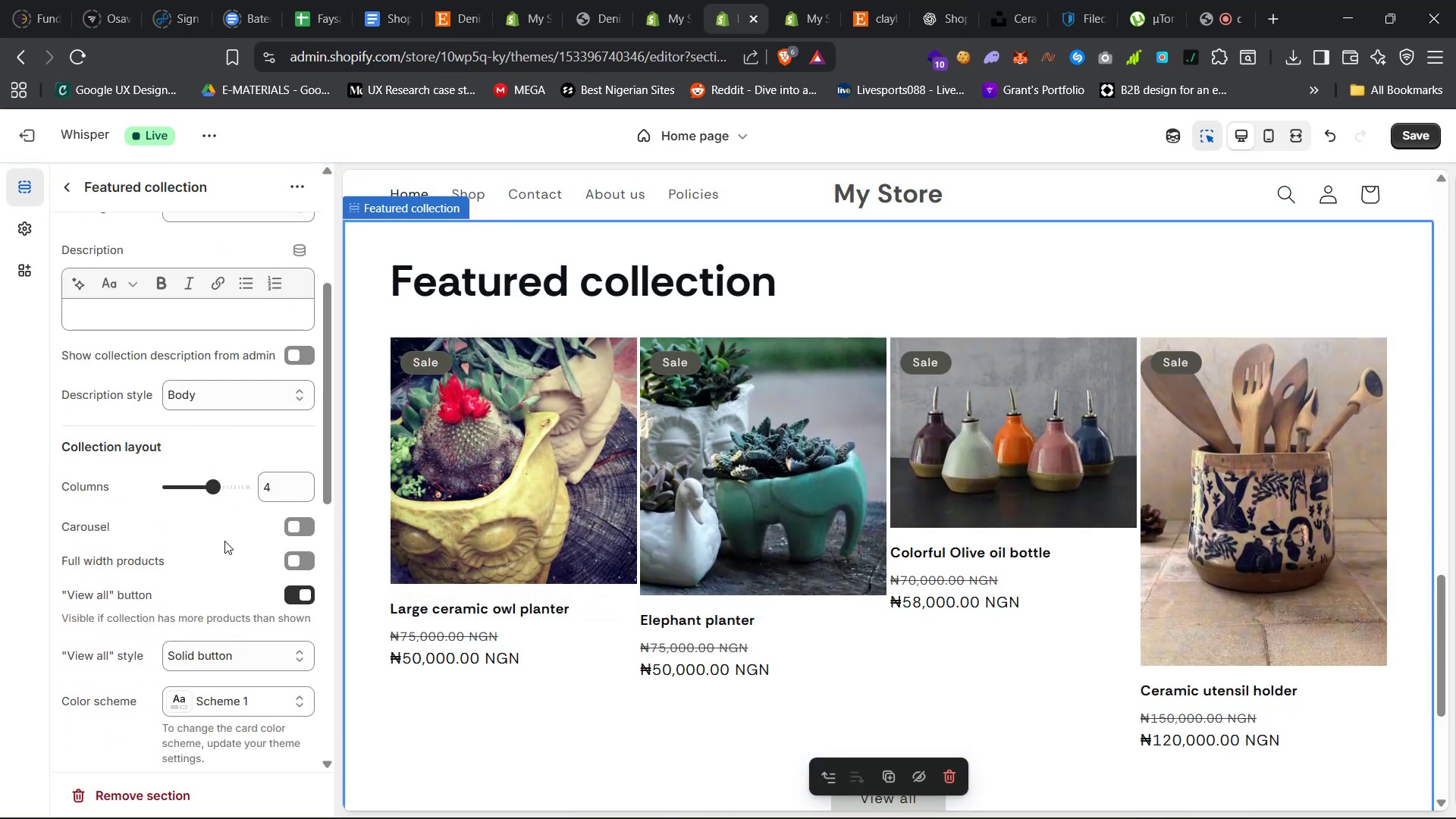 
left_click([296, 555])
 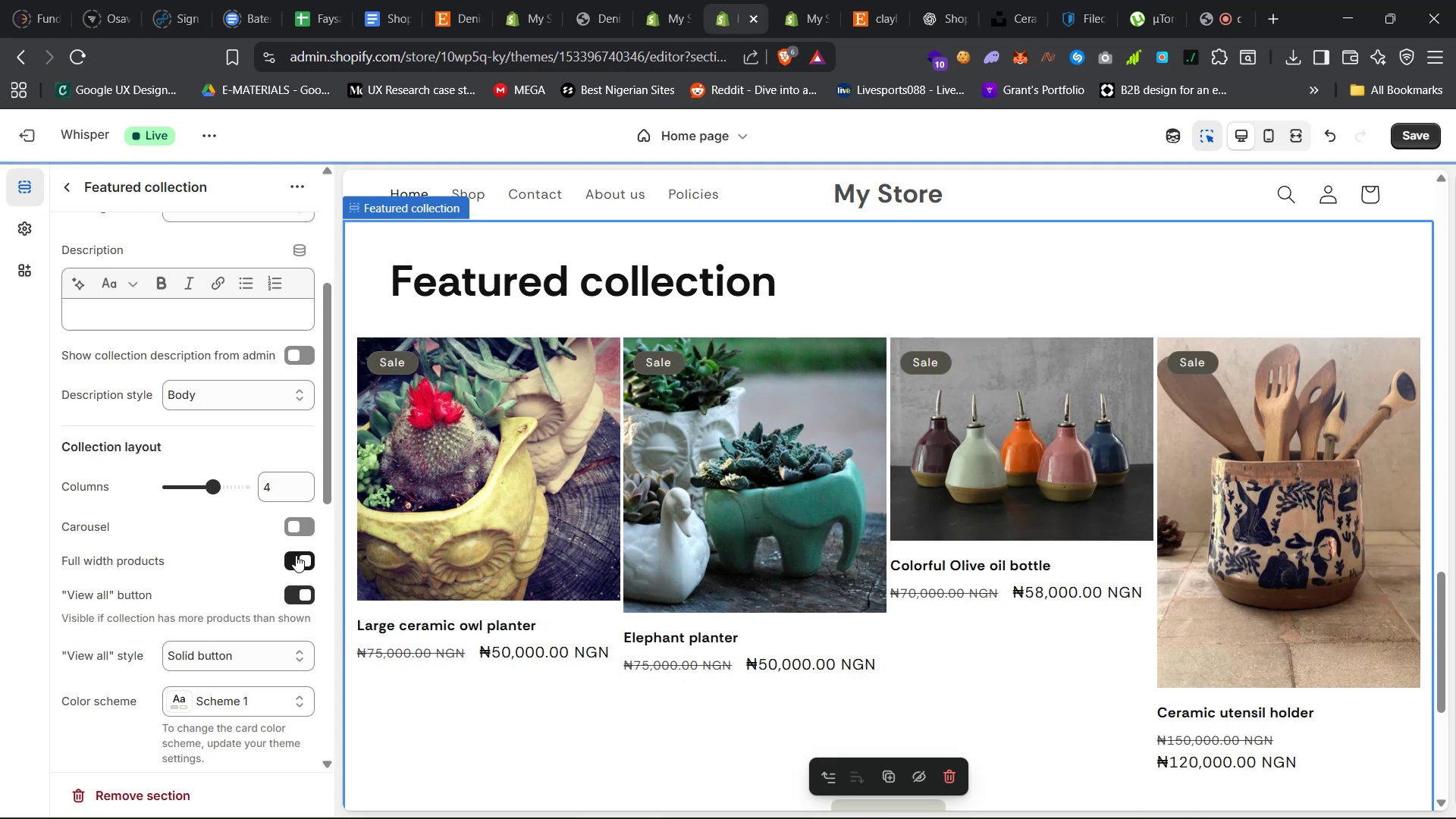 
left_click([296, 555])
 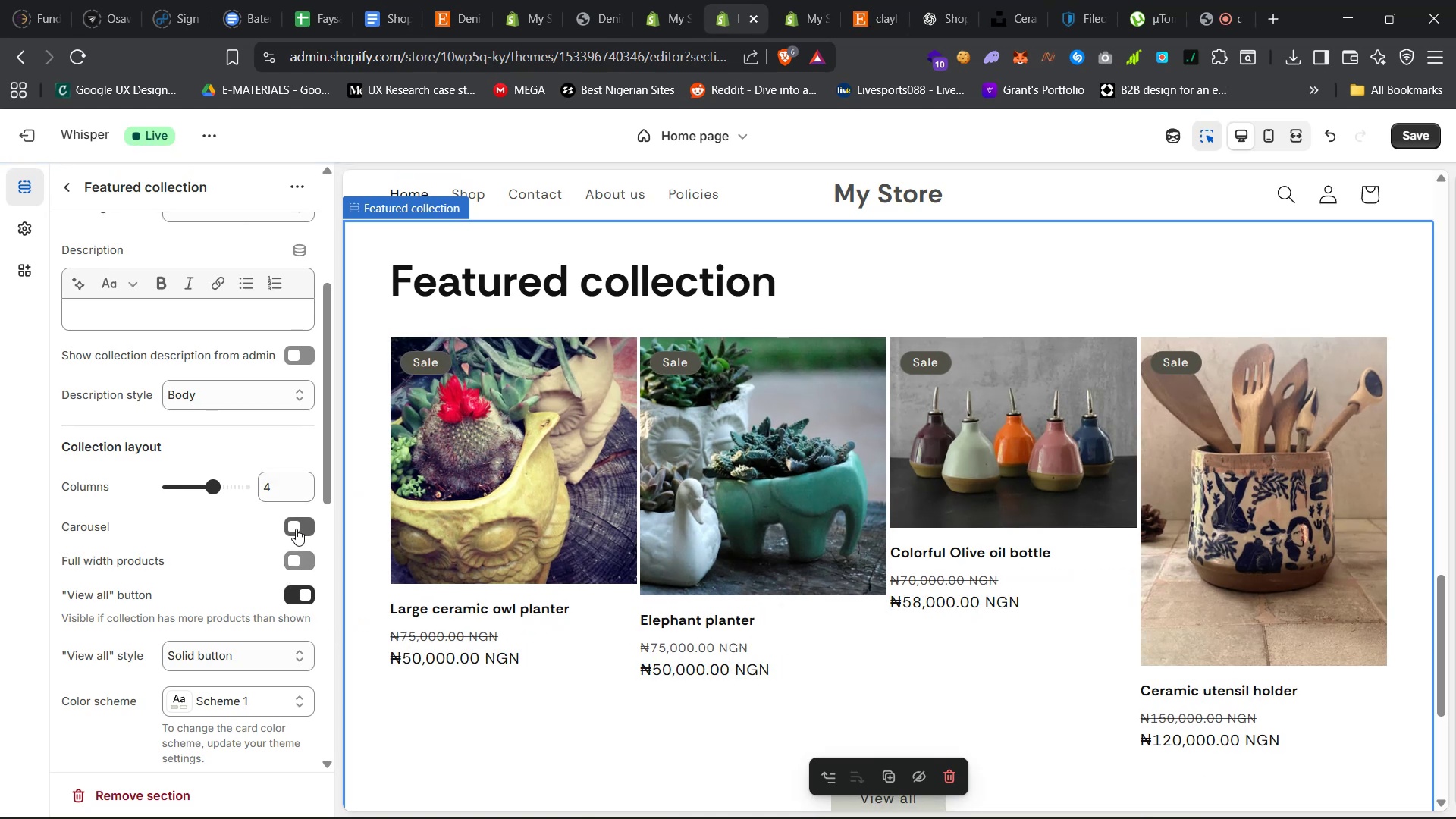 
scroll: coordinate [246, 592], scroll_direction: up, amount: 19.0
 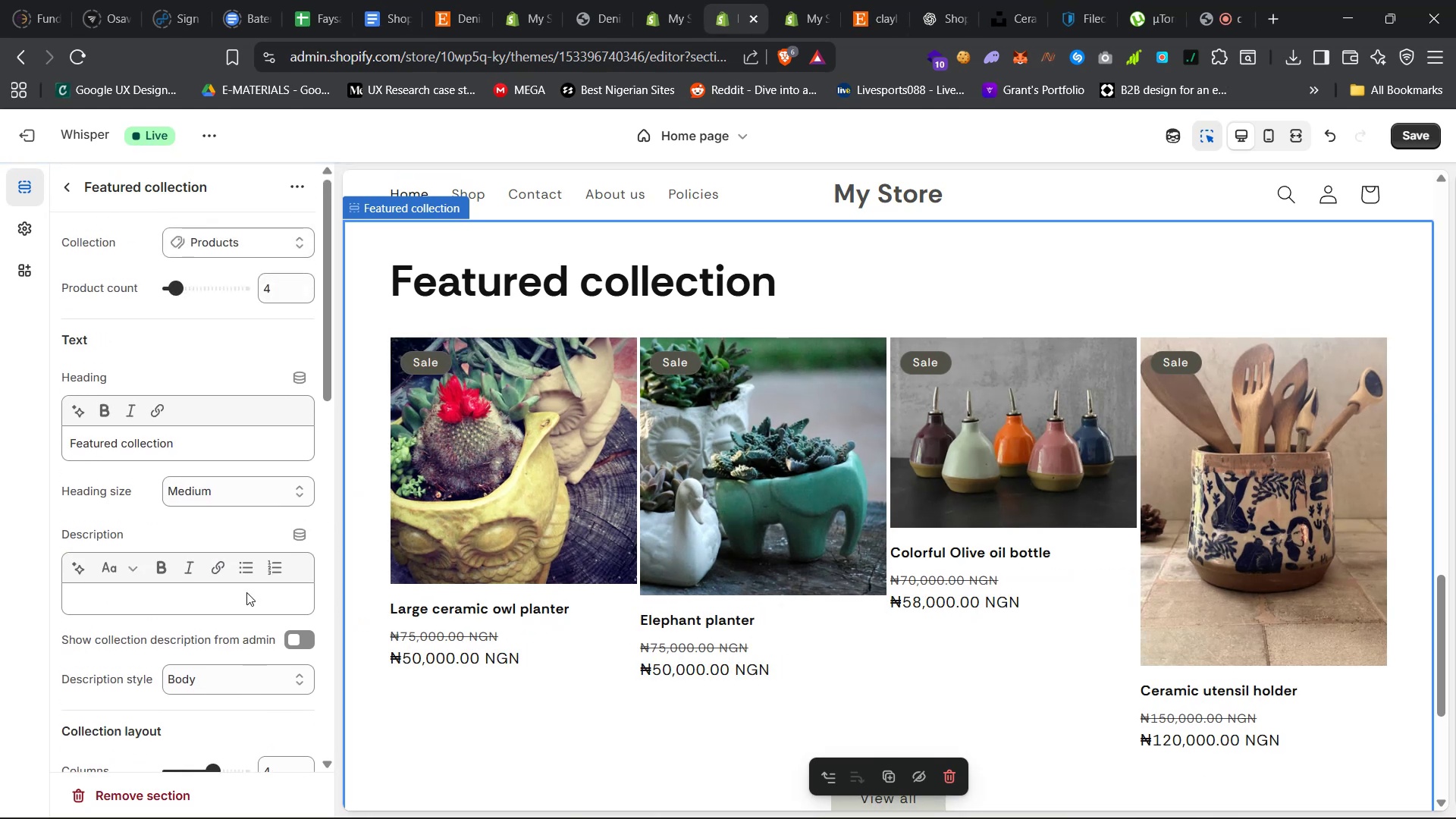 
scroll: coordinate [246, 592], scroll_direction: down, amount: 6.0
 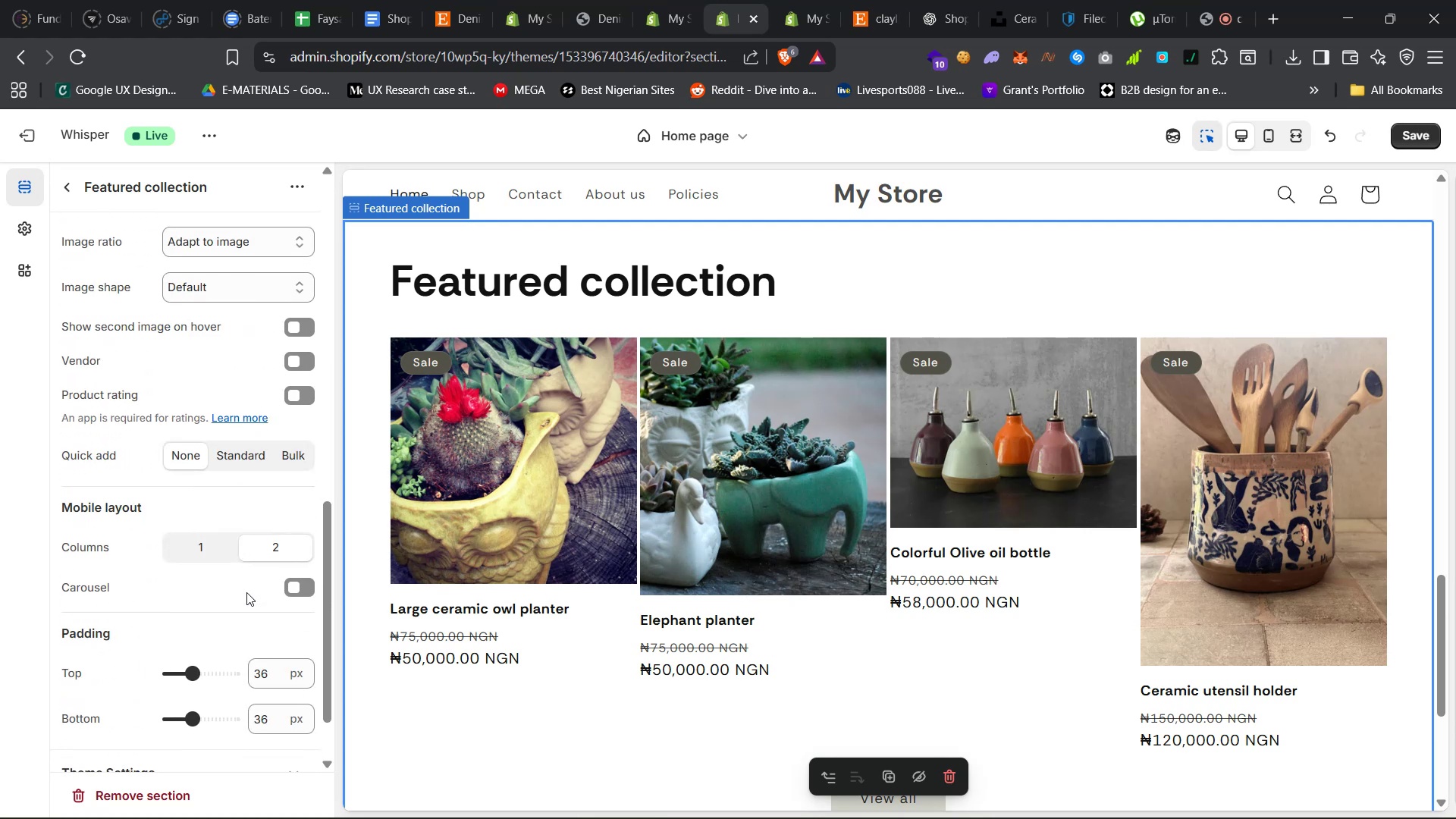 
scroll: coordinate [246, 592], scroll_direction: up, amount: 2.0
 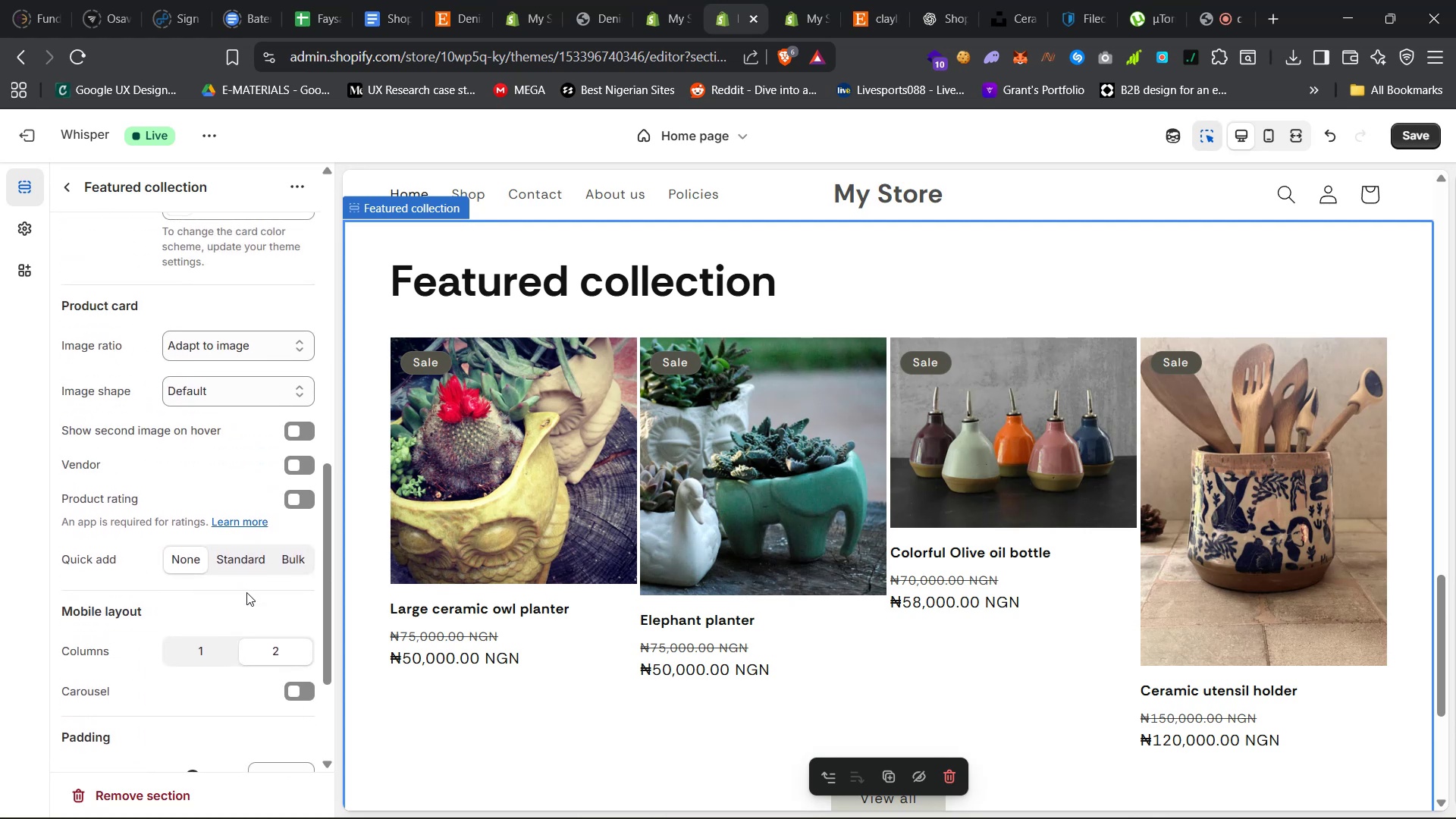 
scroll: coordinate [246, 592], scroll_direction: down, amount: 21.0
 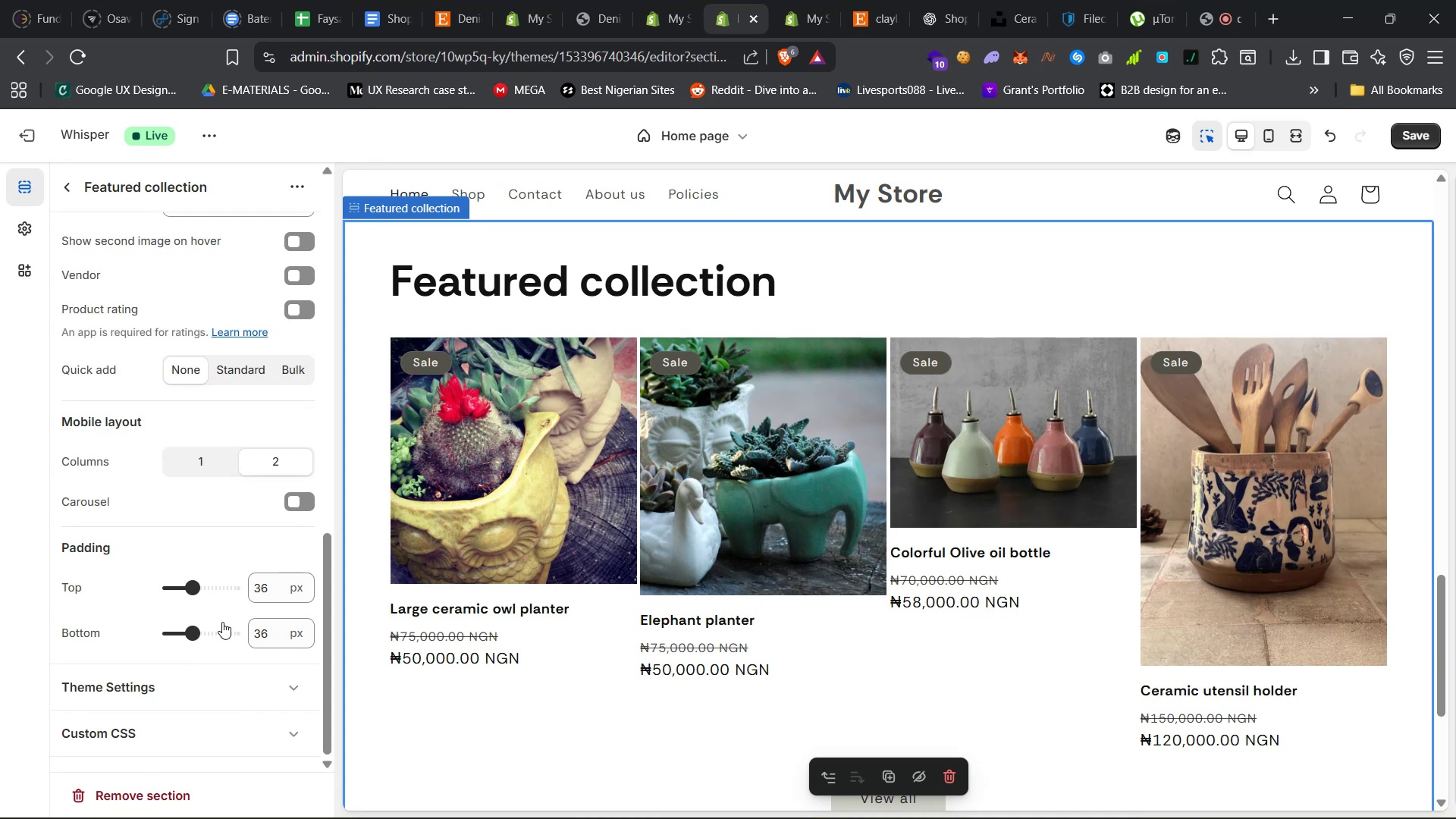 
wait(95.43)
 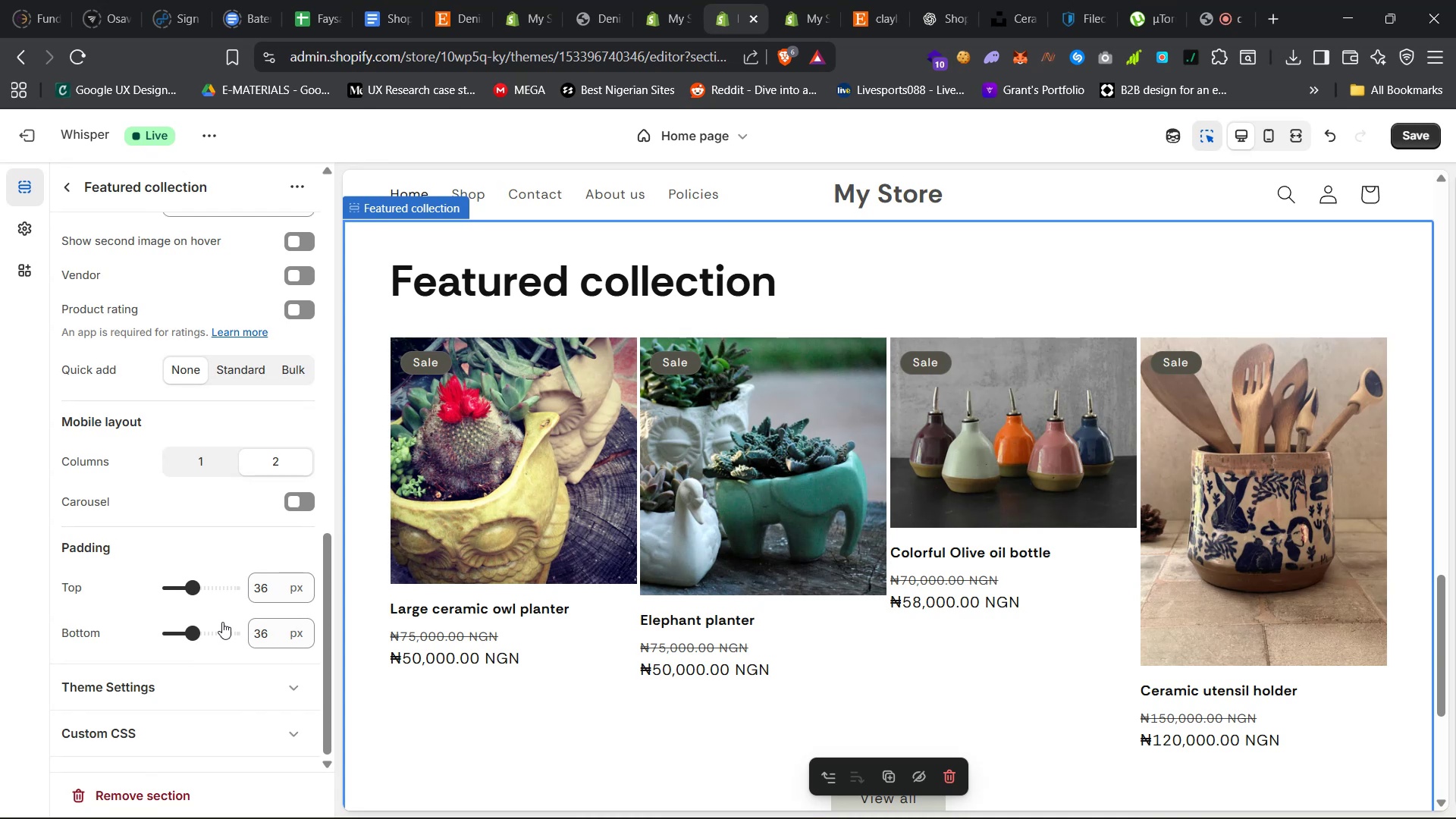 
scroll: coordinate [207, 462], scroll_direction: up, amount: 17.0
 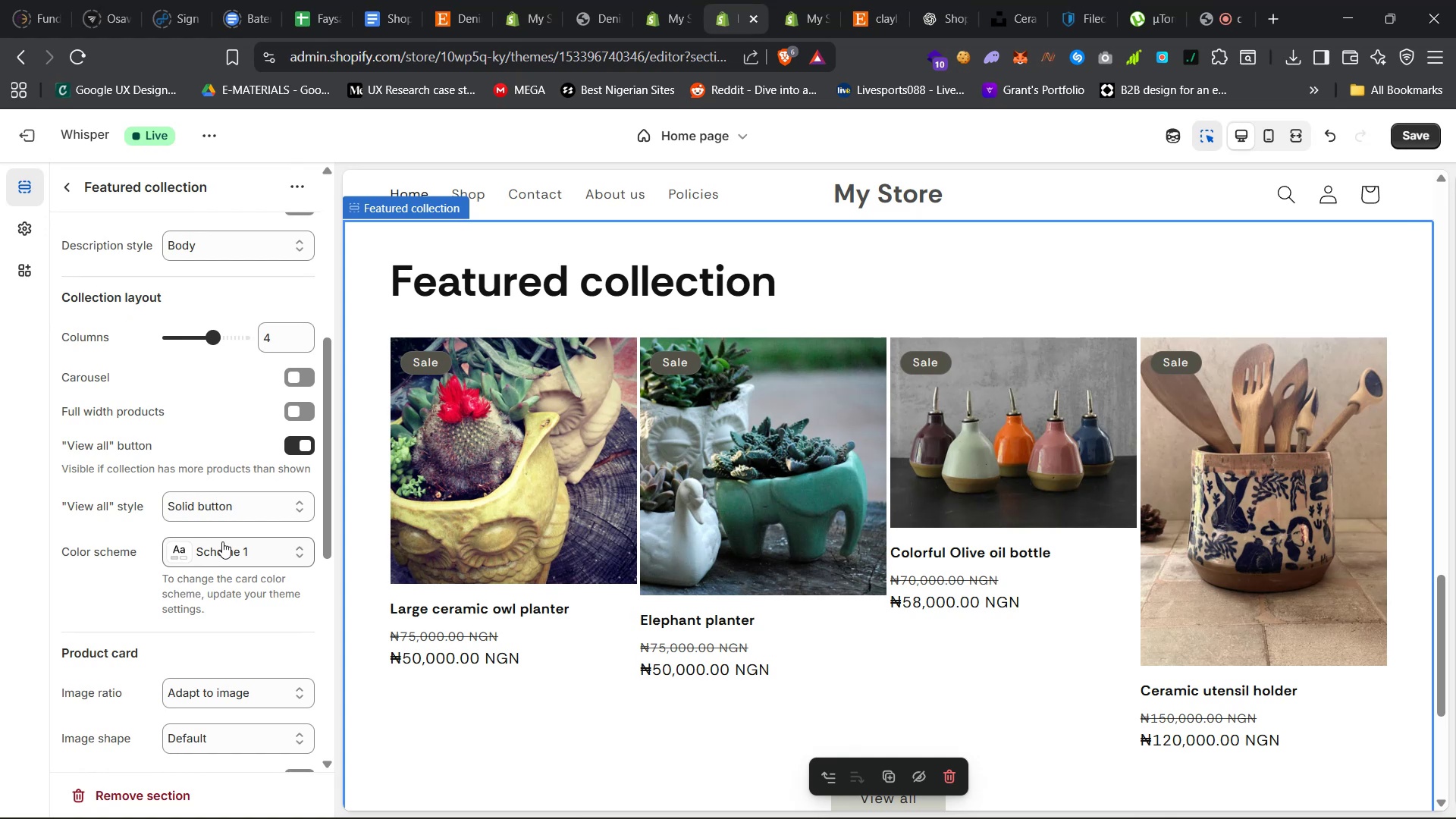 
scroll: coordinate [224, 542], scroll_direction: down, amount: 6.0
 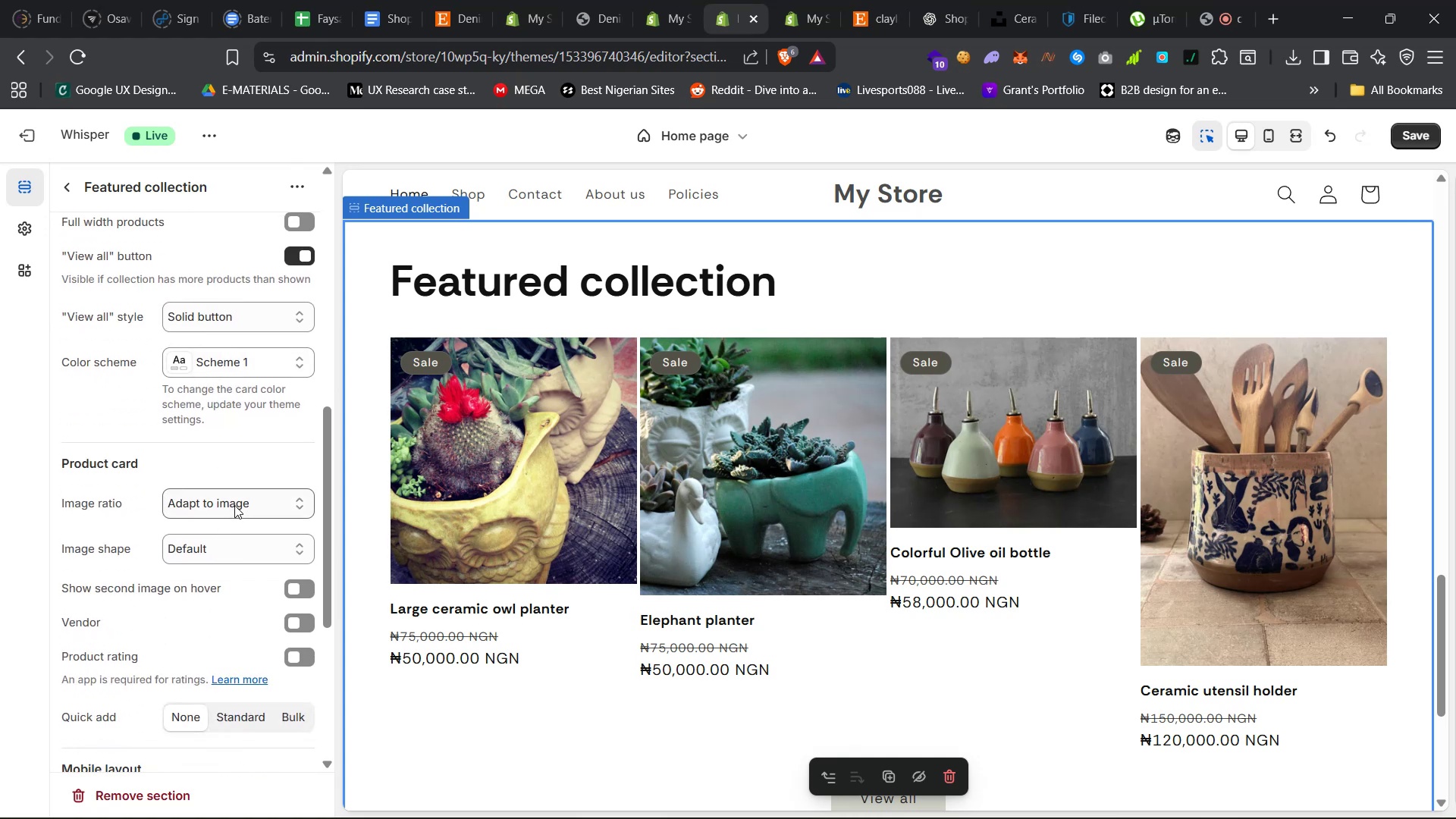 
left_click([237, 504])
 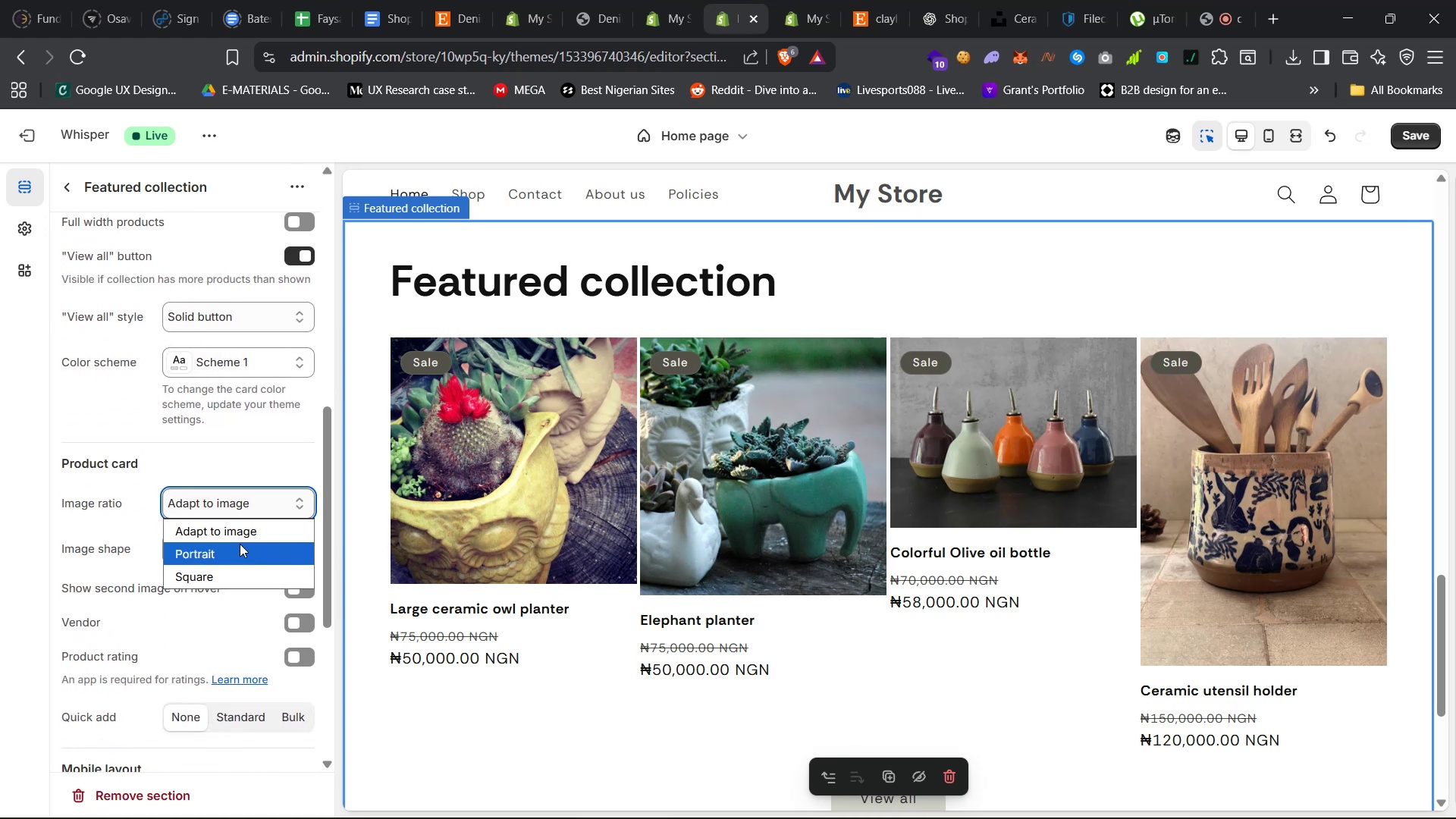 
left_click([240, 544])
 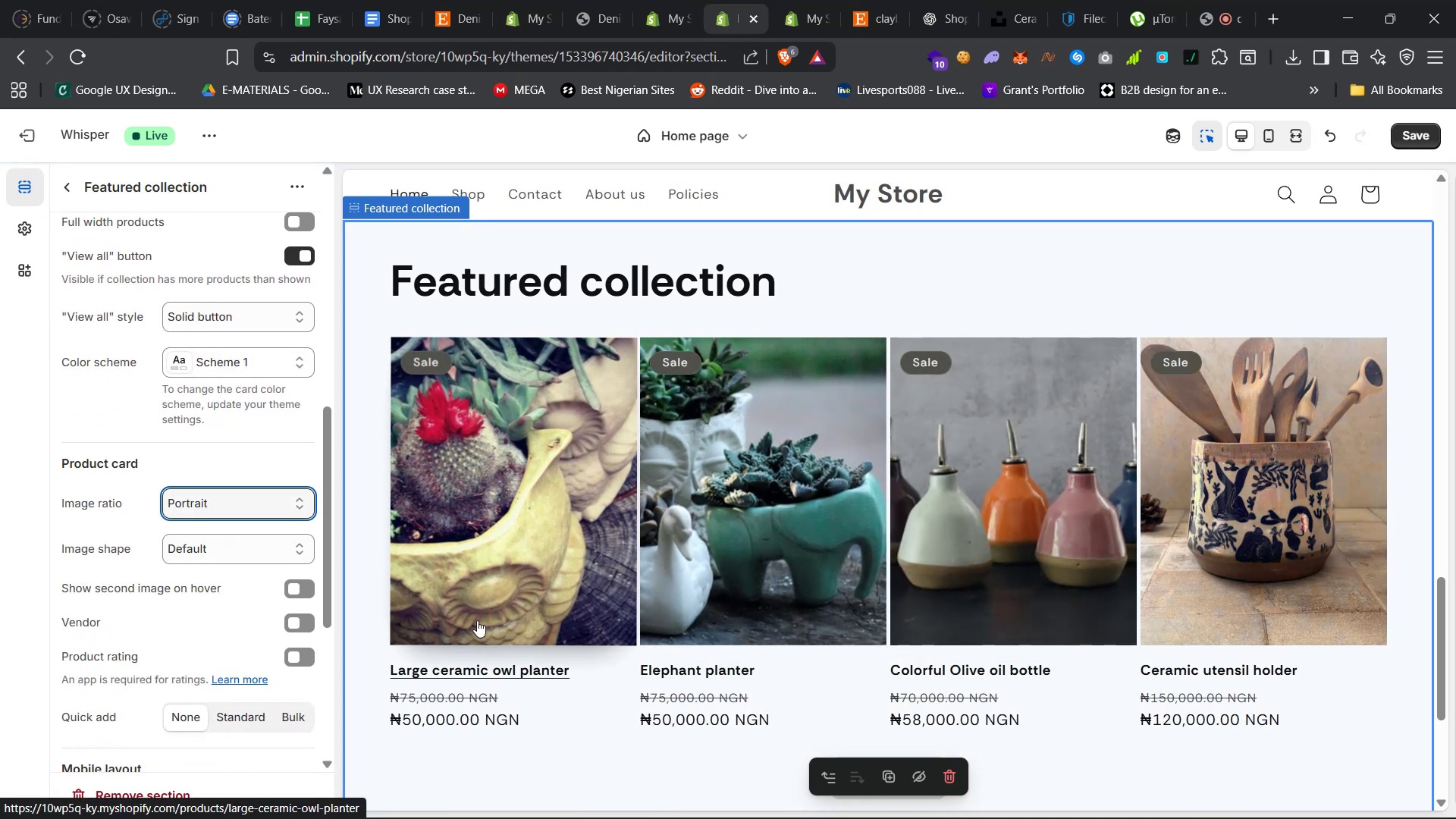 
wait(9.7)
 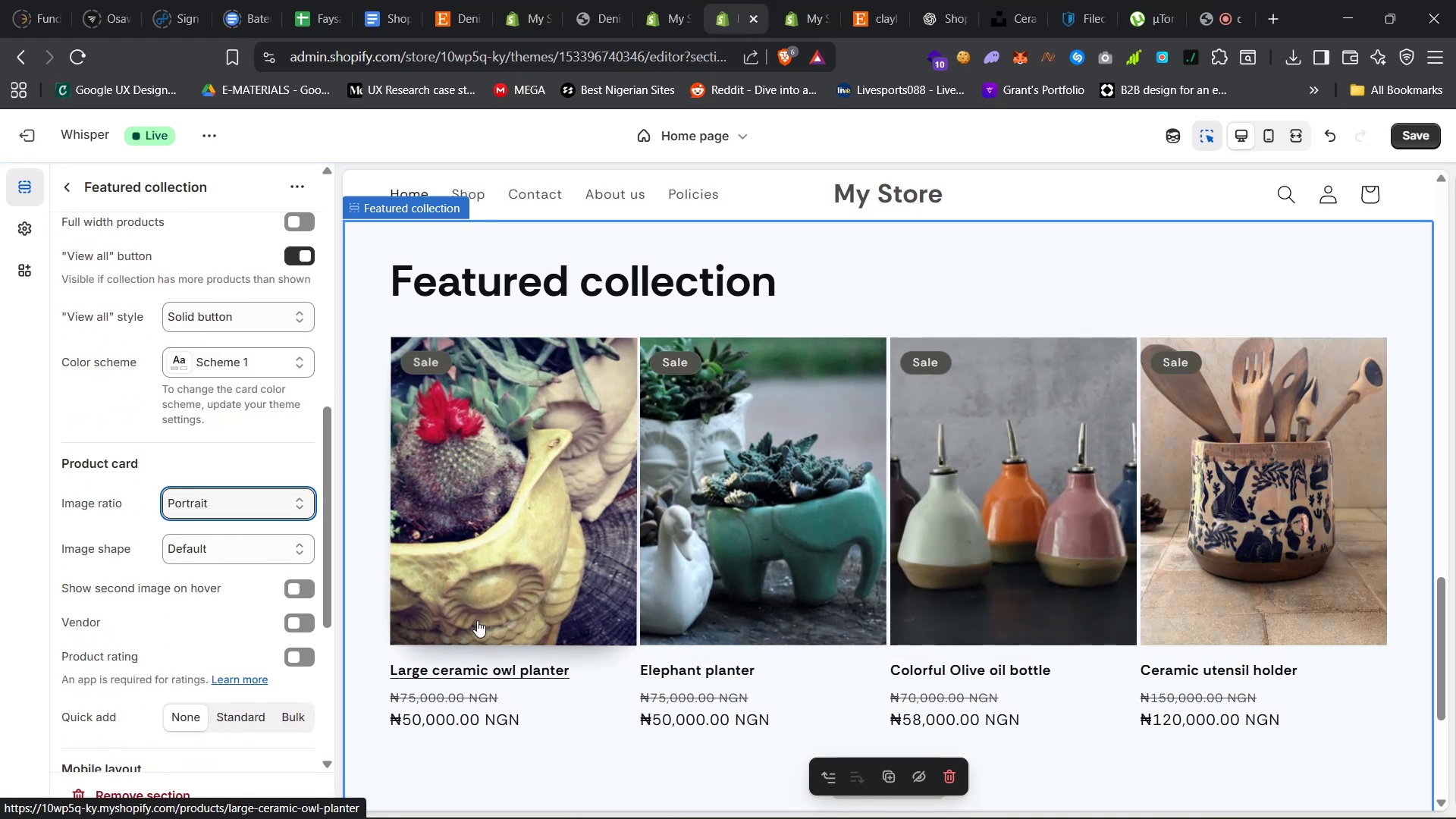 
scroll: coordinate [650, 538], scroll_direction: up, amount: 20.0
 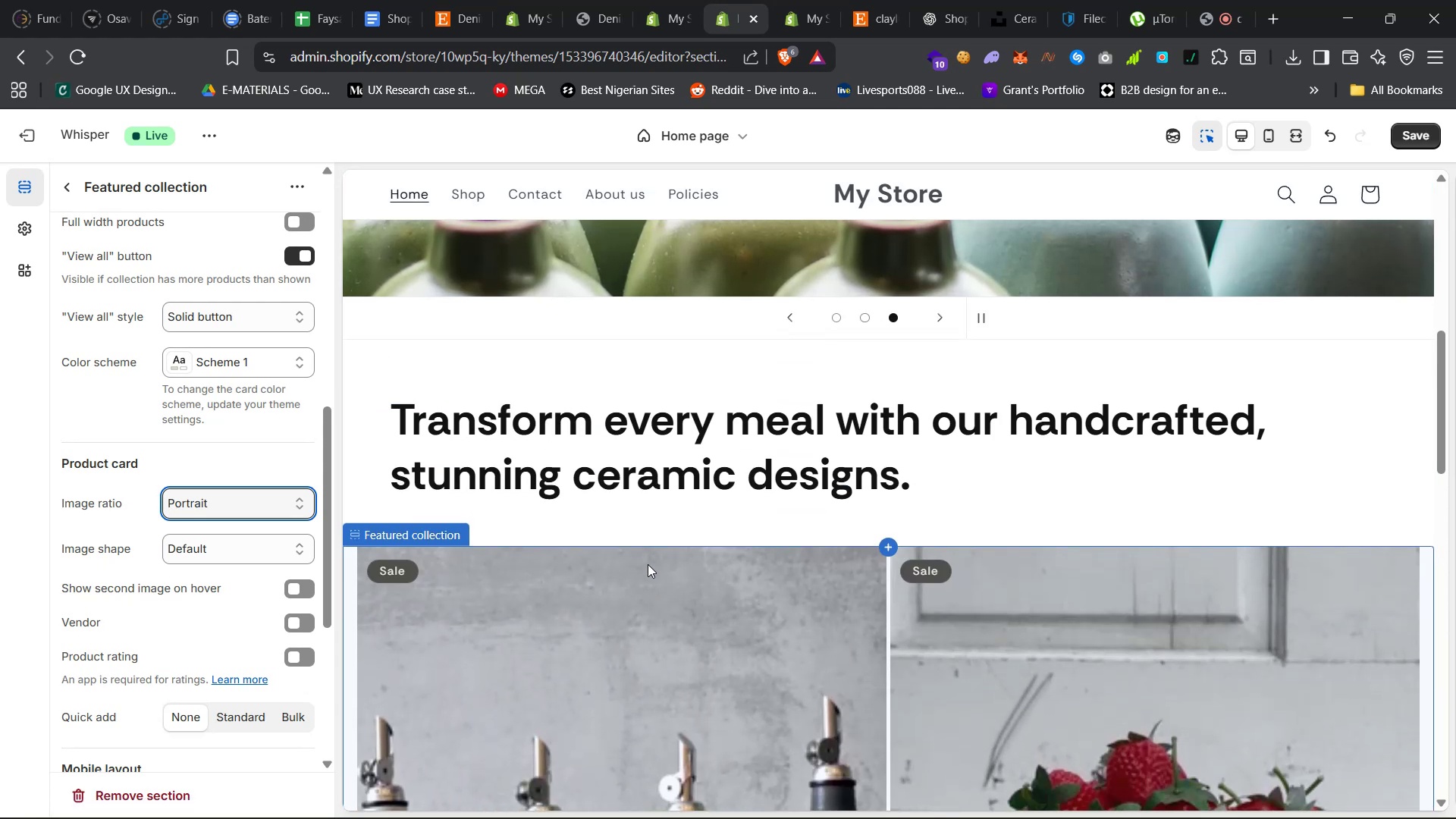 
scroll: coordinate [640, 576], scroll_direction: down, amount: 20.0
 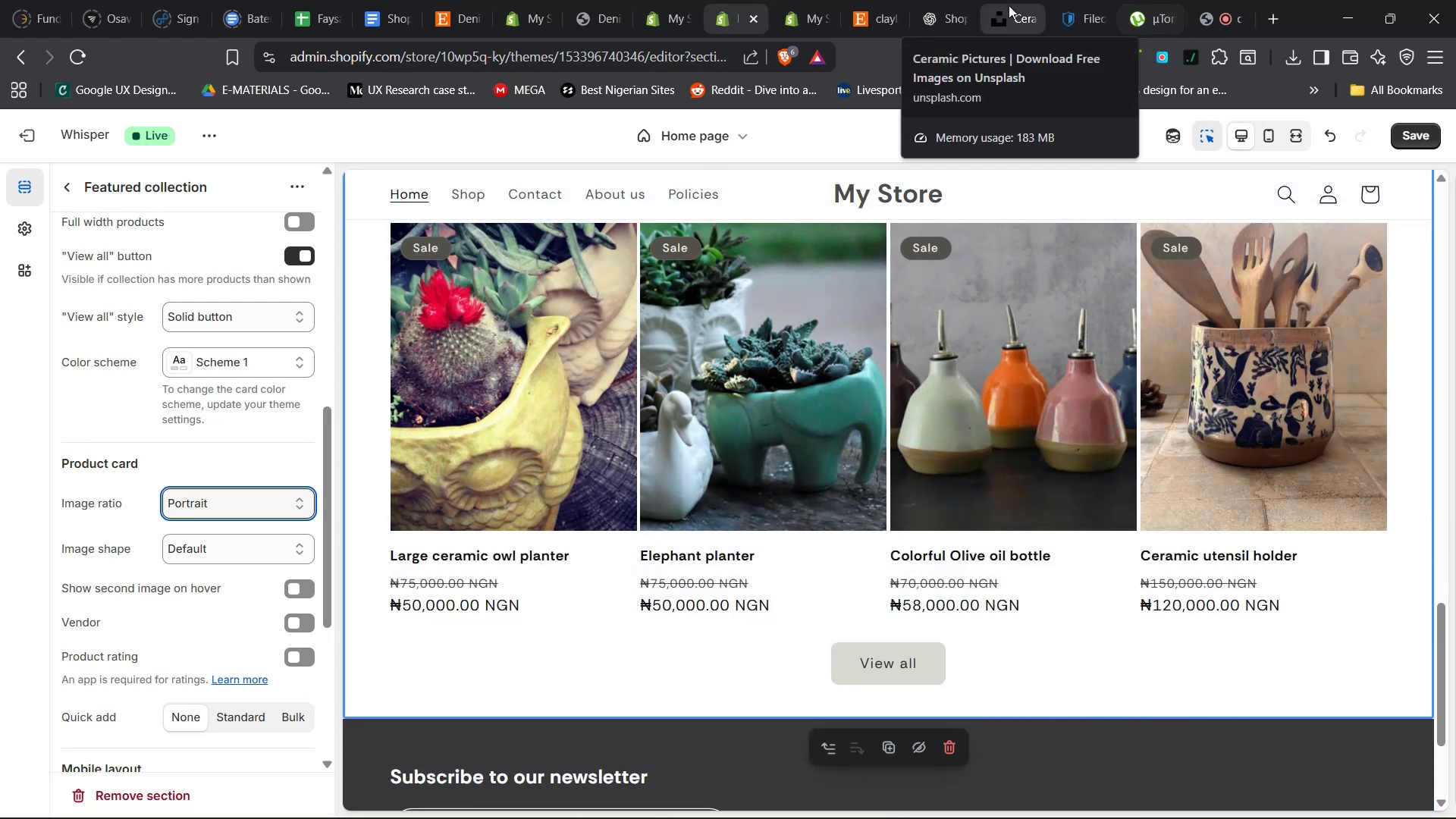 
left_click([1139, 0])
 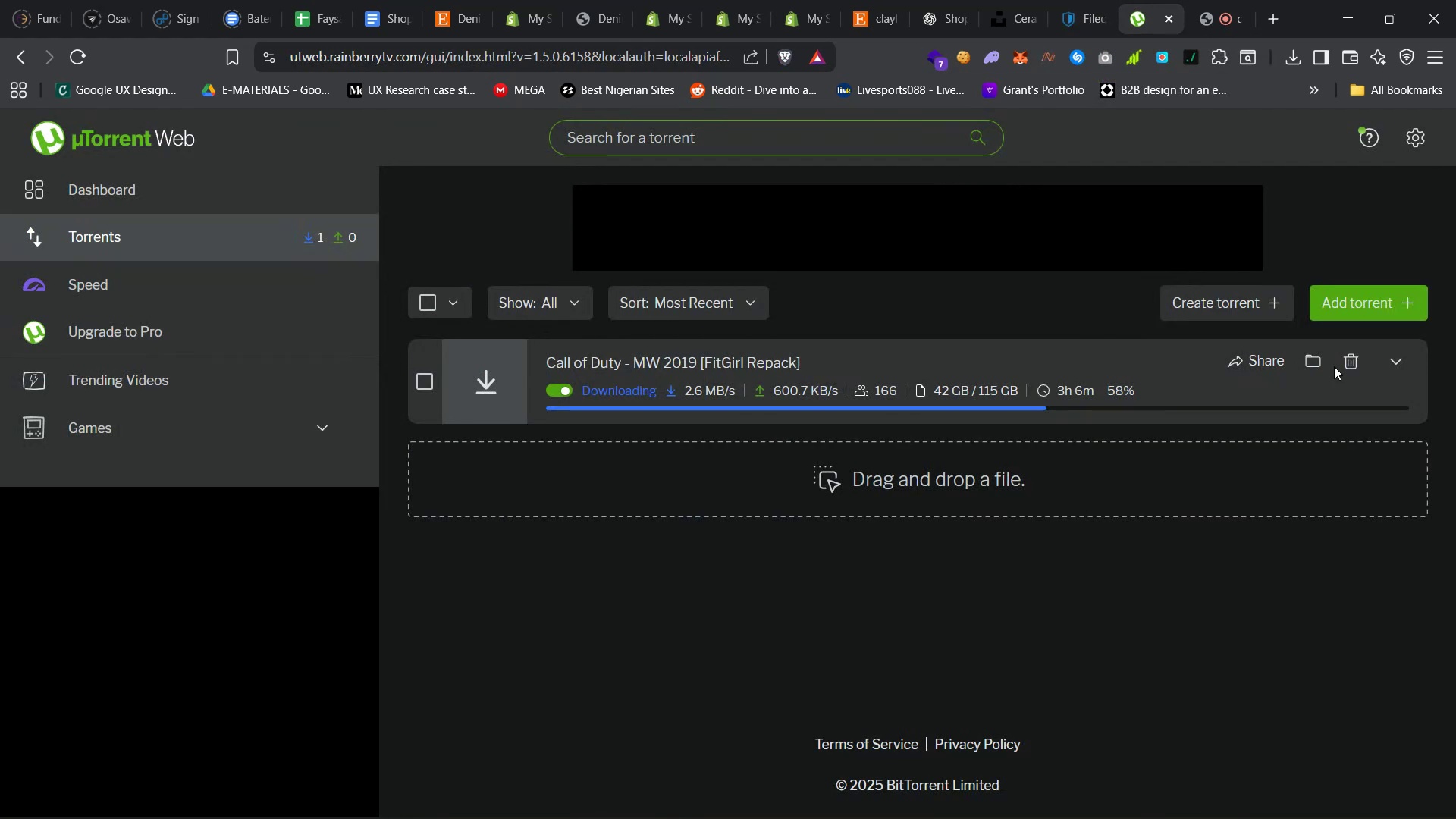 
left_click([1392, 358])
 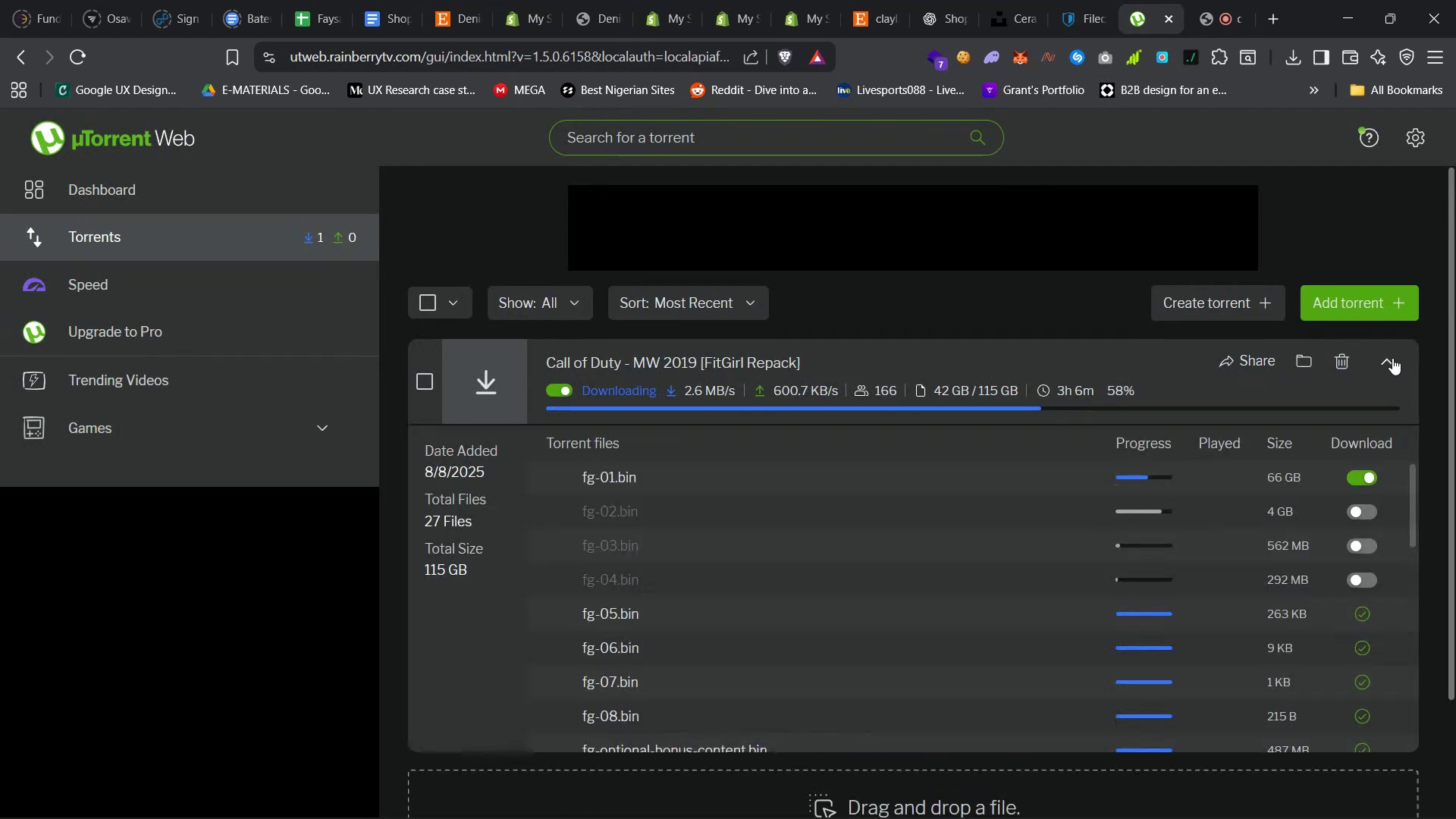 
left_click([1392, 358])
 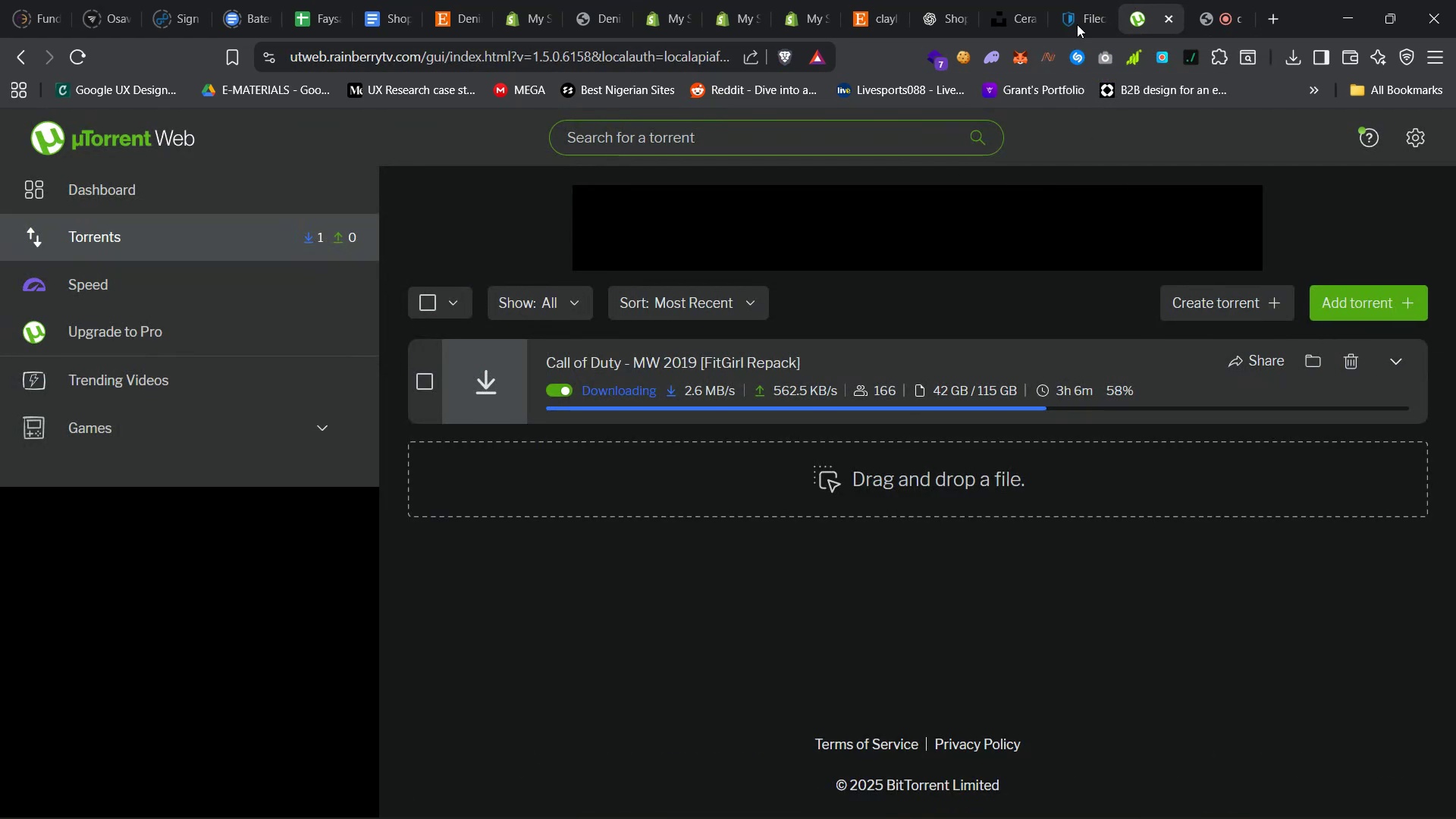 
left_click([1083, 0])
 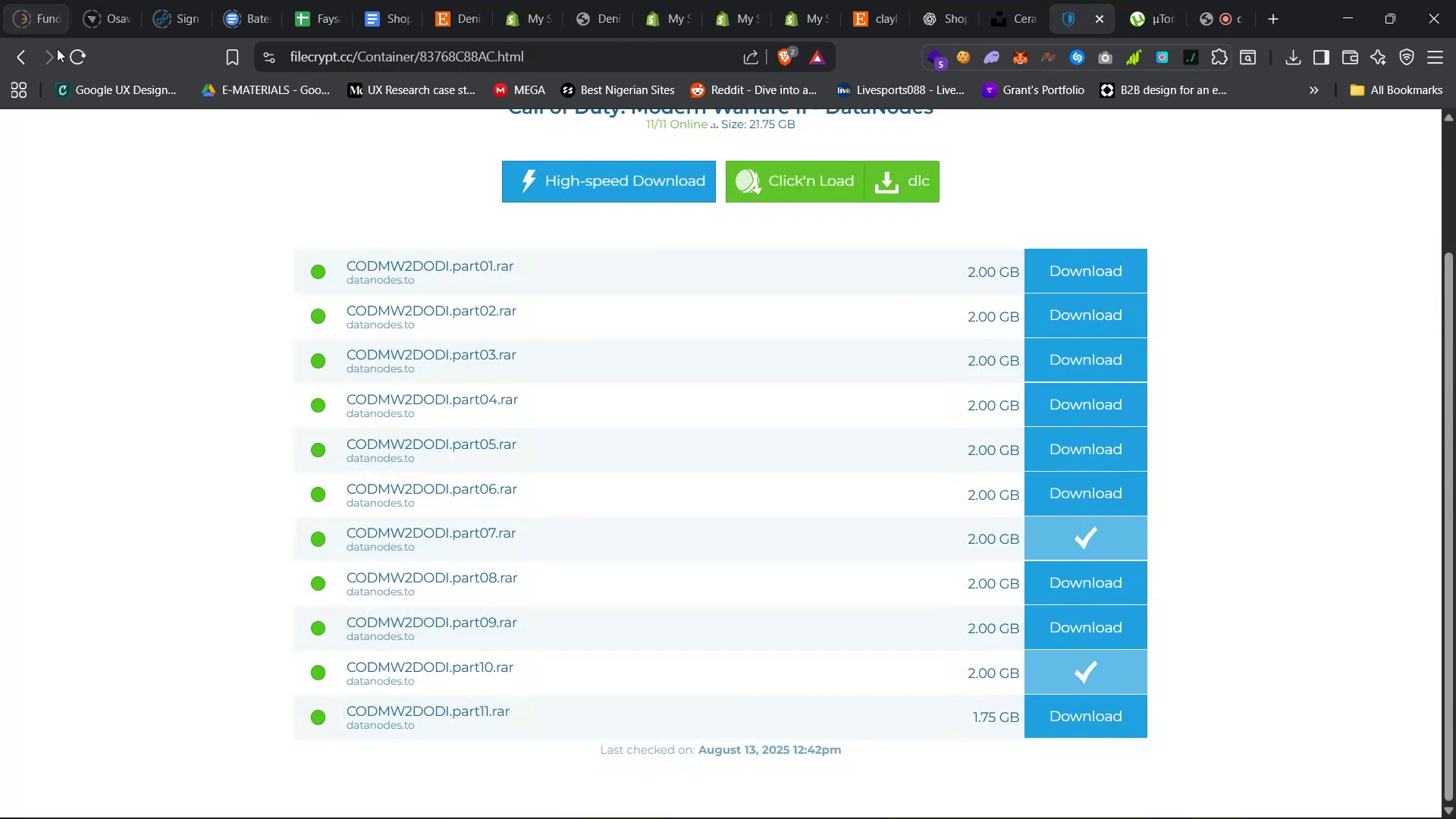 
left_click([71, 58])
 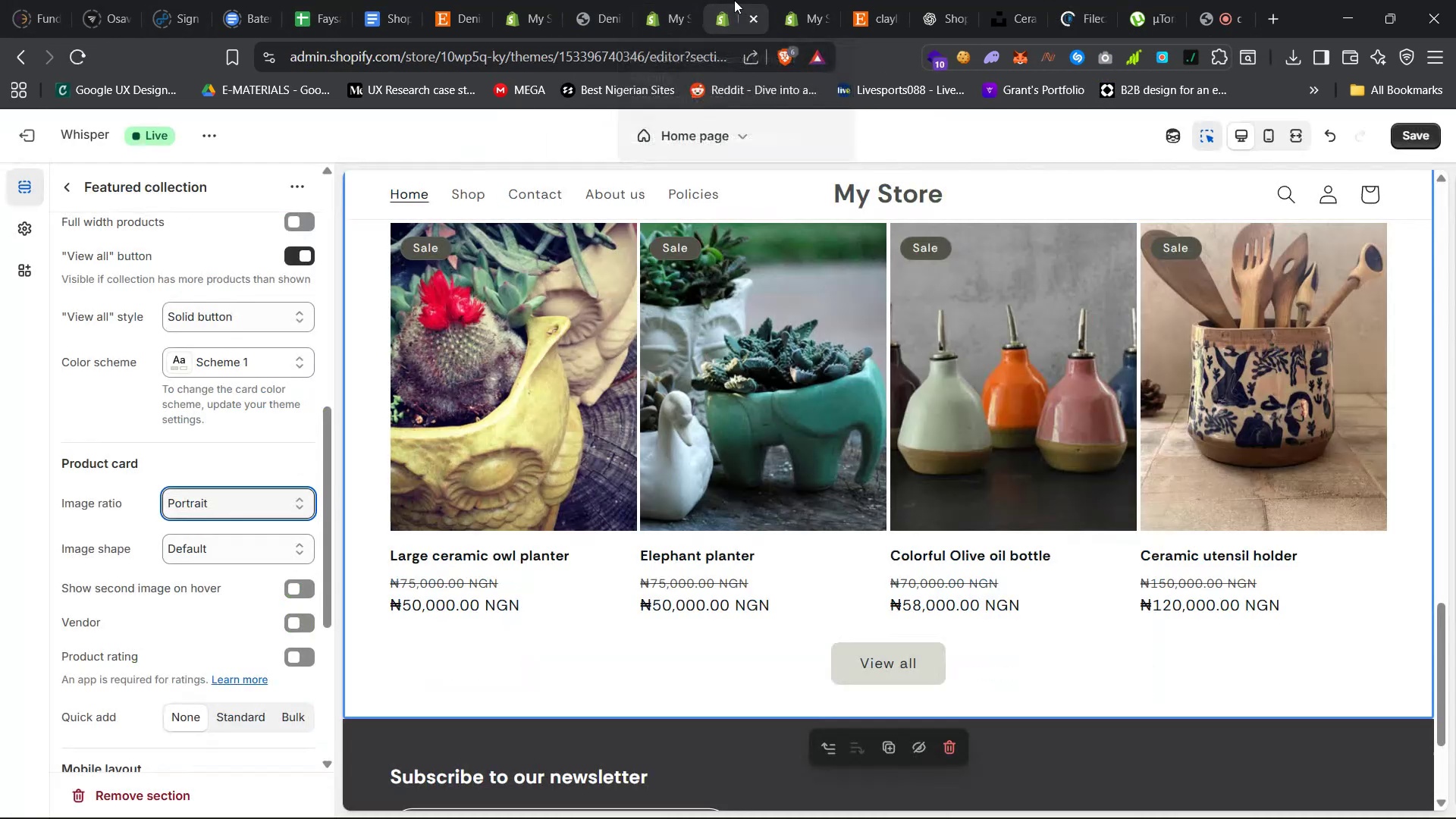 
left_click([793, 0])
 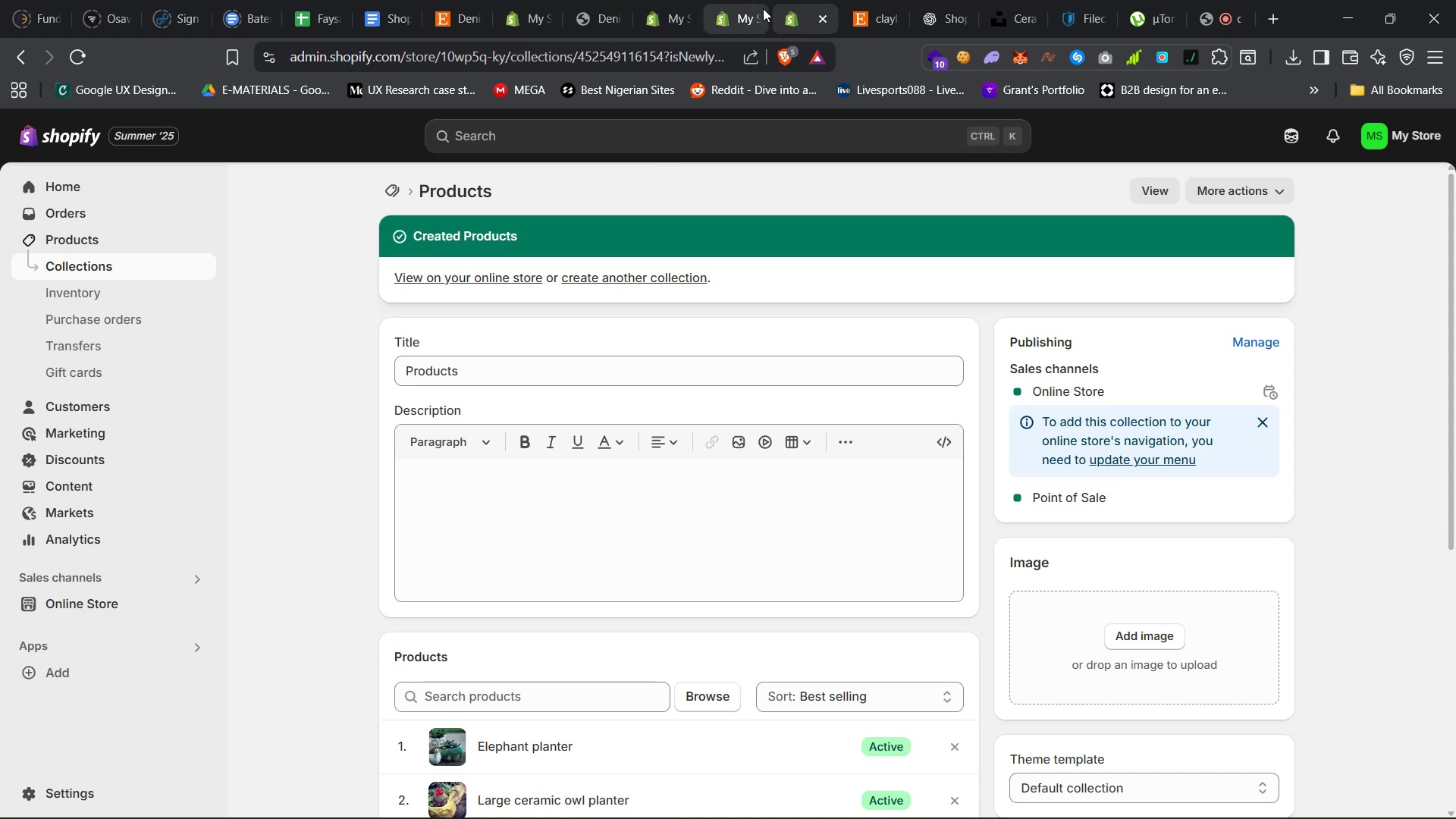 
left_click([720, 0])
 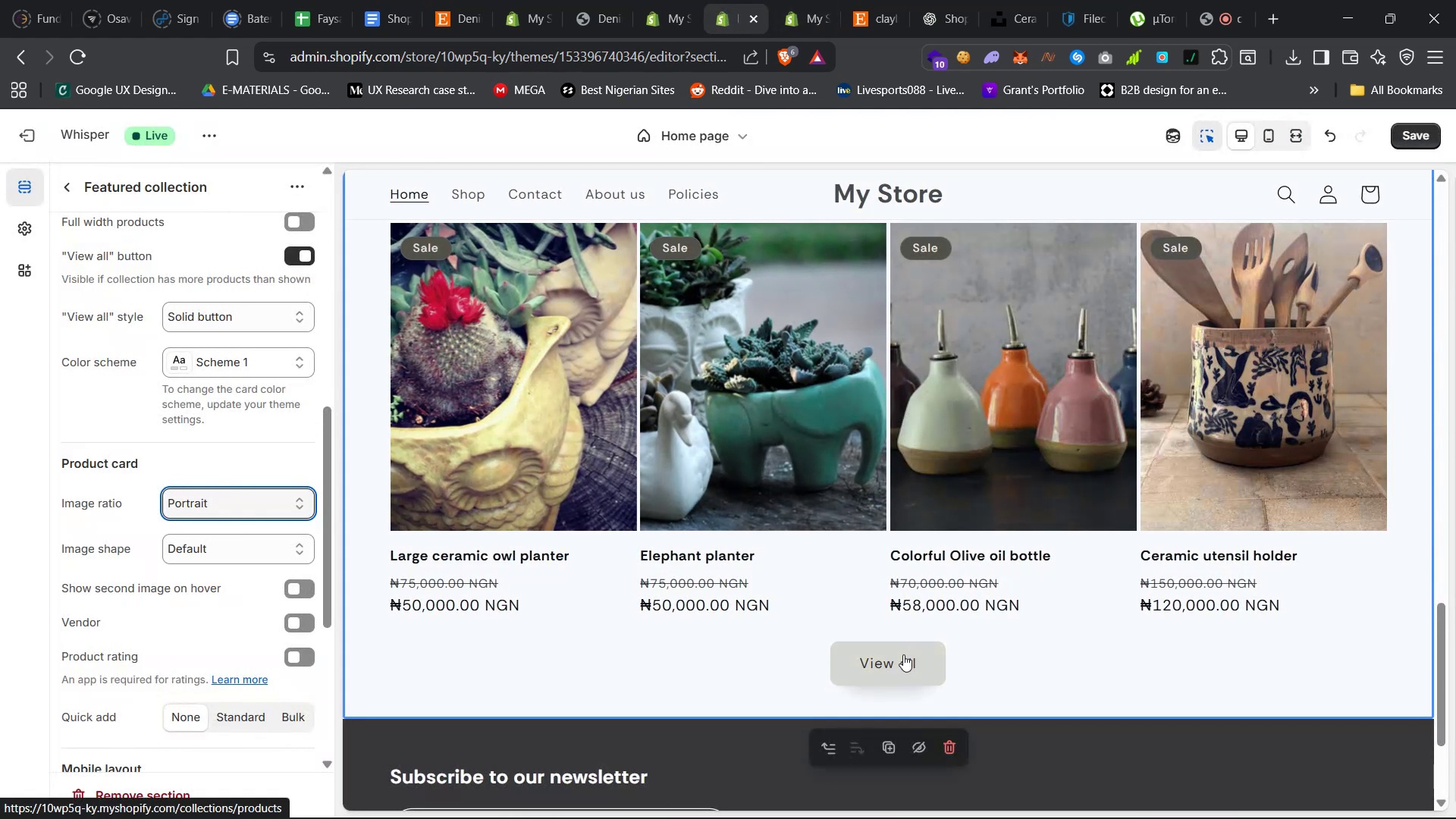 
left_click([903, 655])
 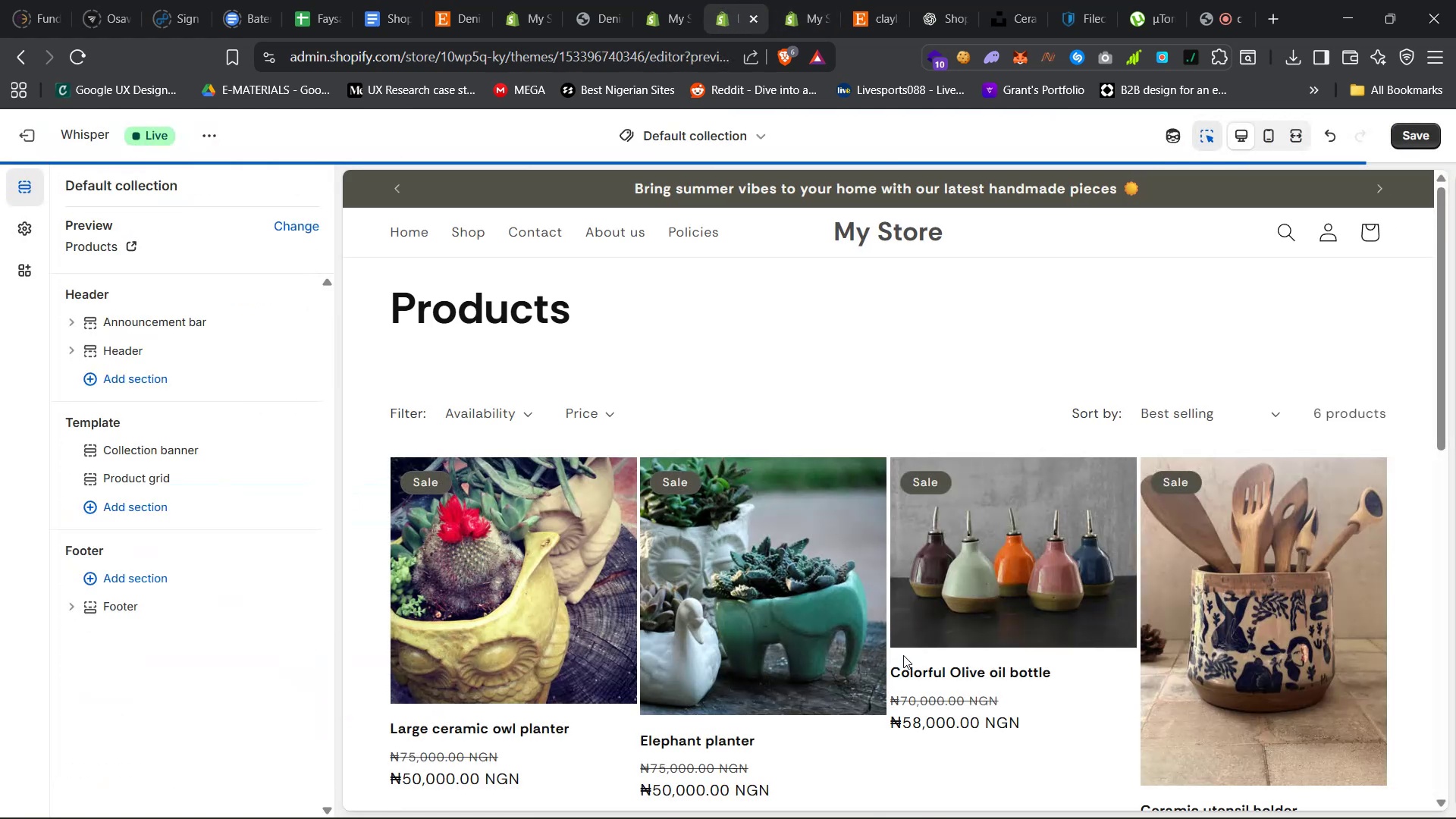 
scroll: coordinate [924, 733], scroll_direction: down, amount: 41.0
 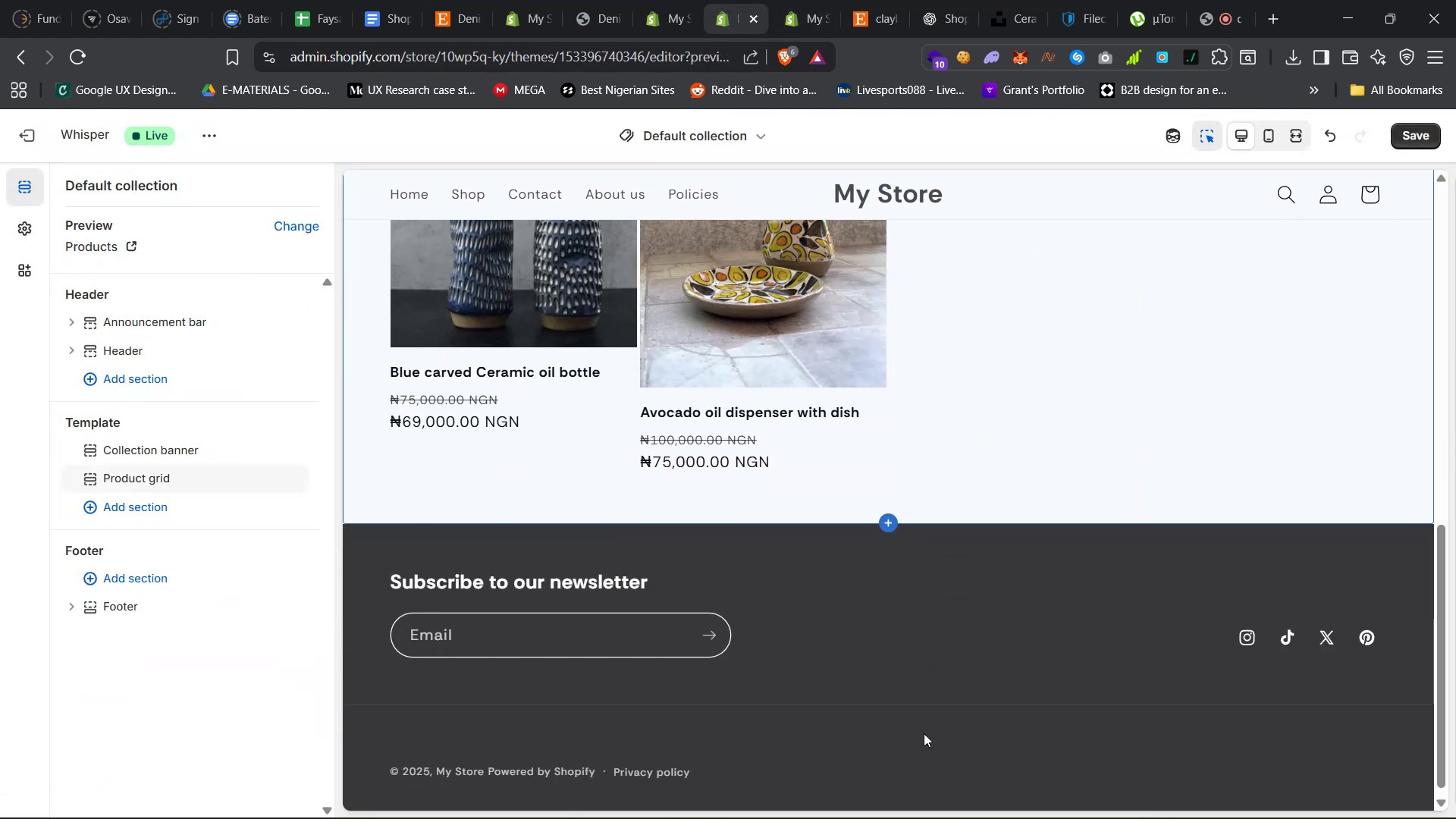 
scroll: coordinate [924, 736], scroll_direction: up, amount: 33.0
 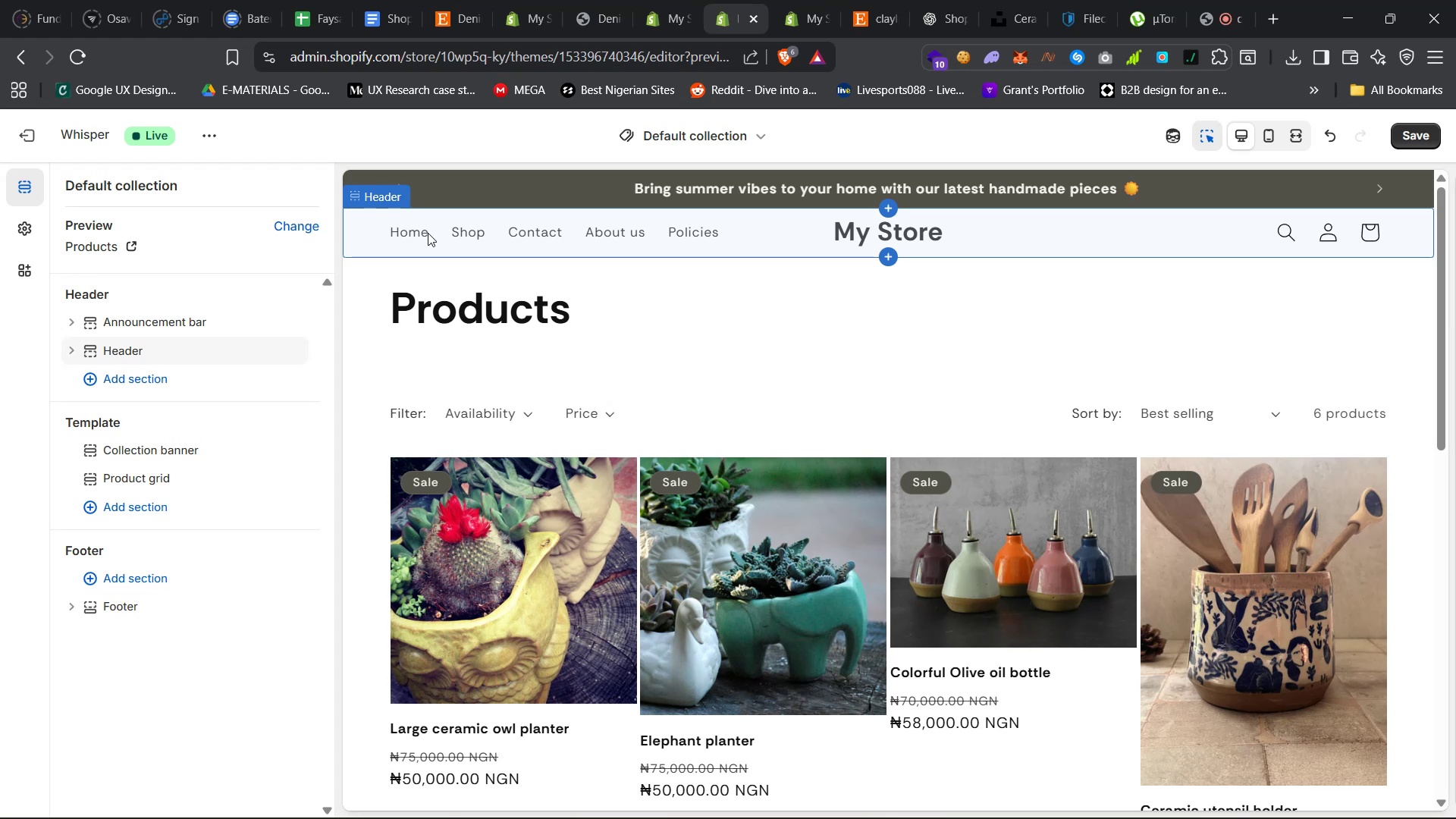 
double_click([475, 240])
 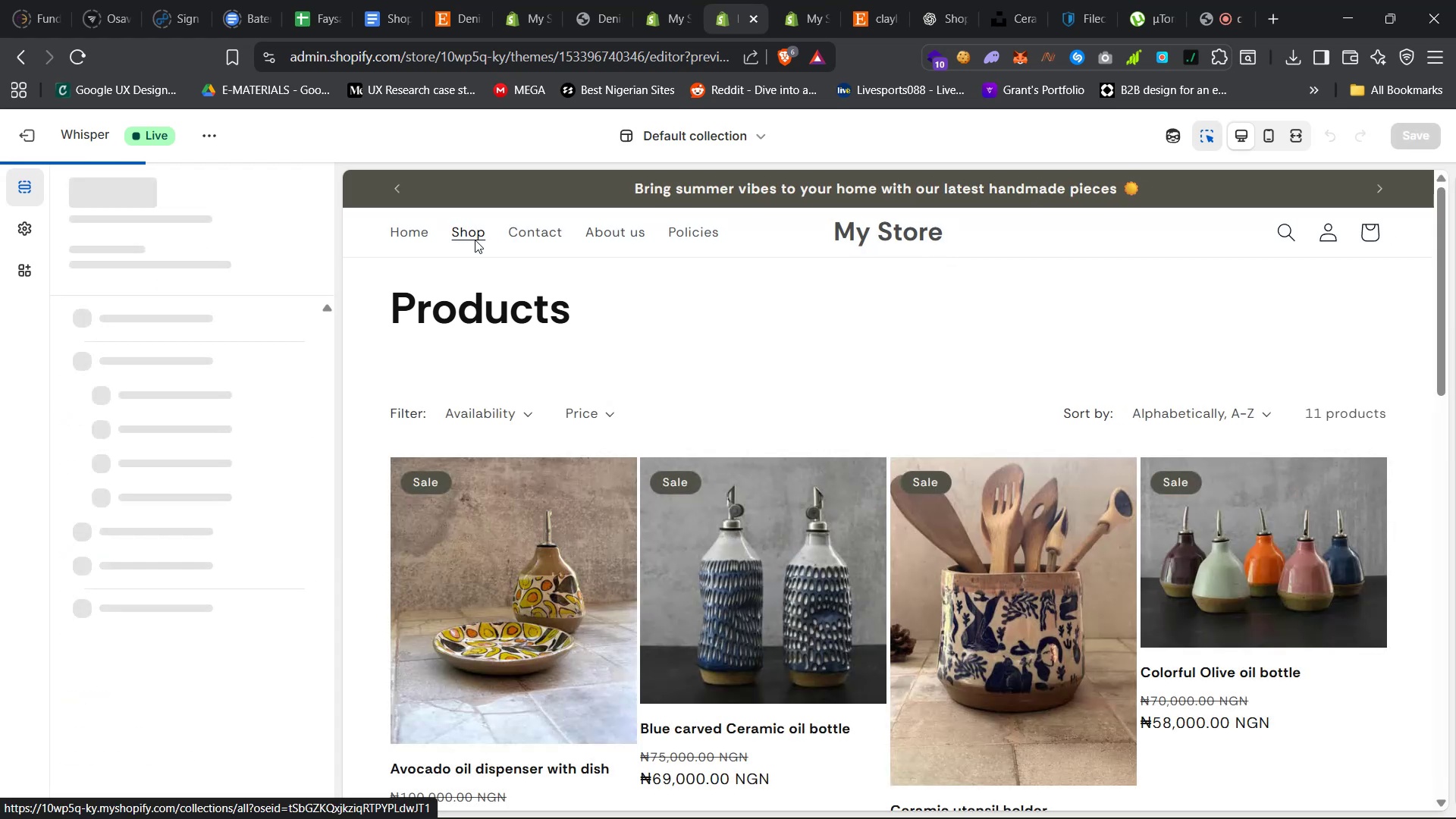 
scroll: coordinate [918, 584], scroll_direction: down, amount: 31.0
 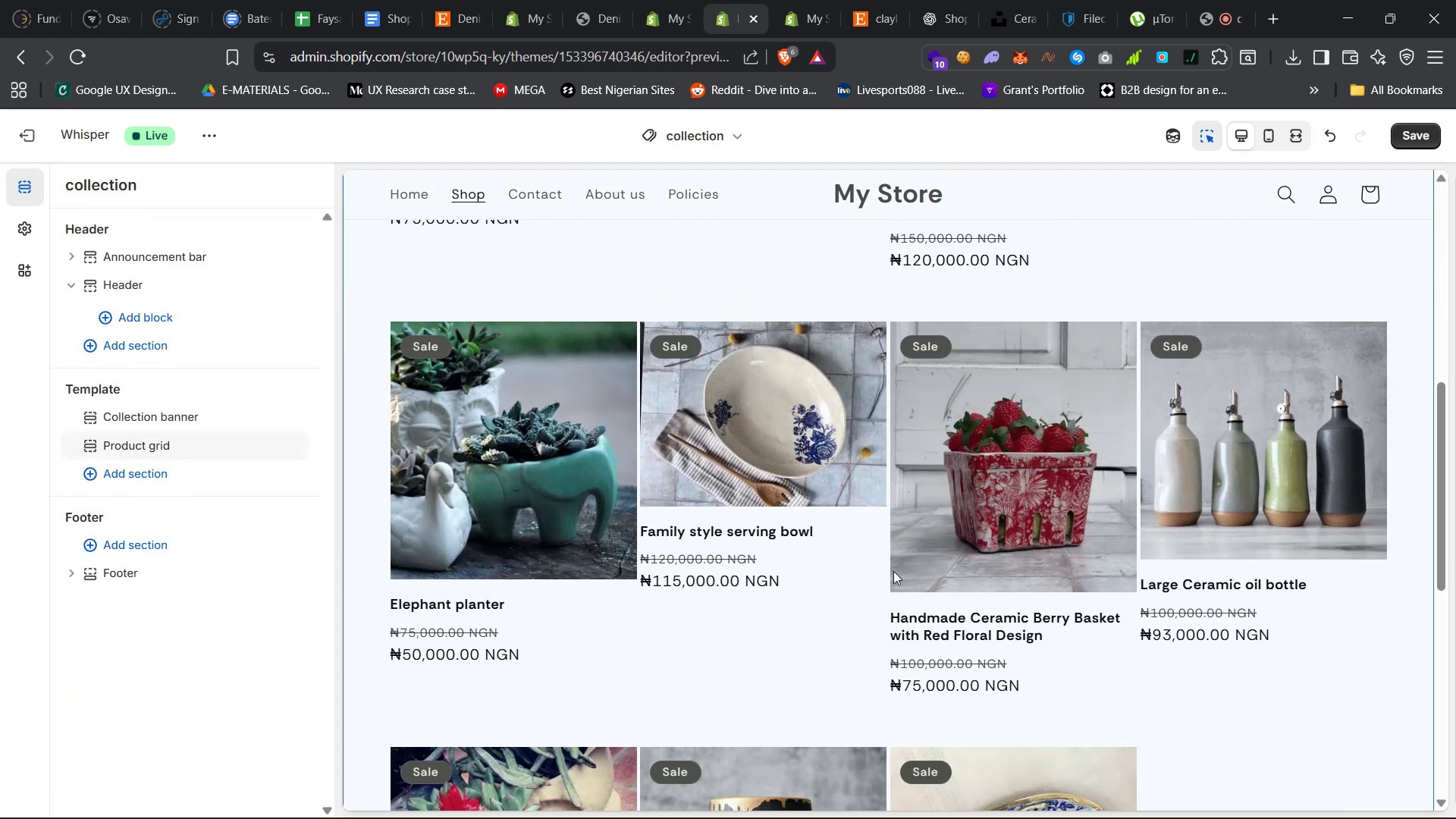 
scroll: coordinate [508, 312], scroll_direction: up, amount: 26.0
 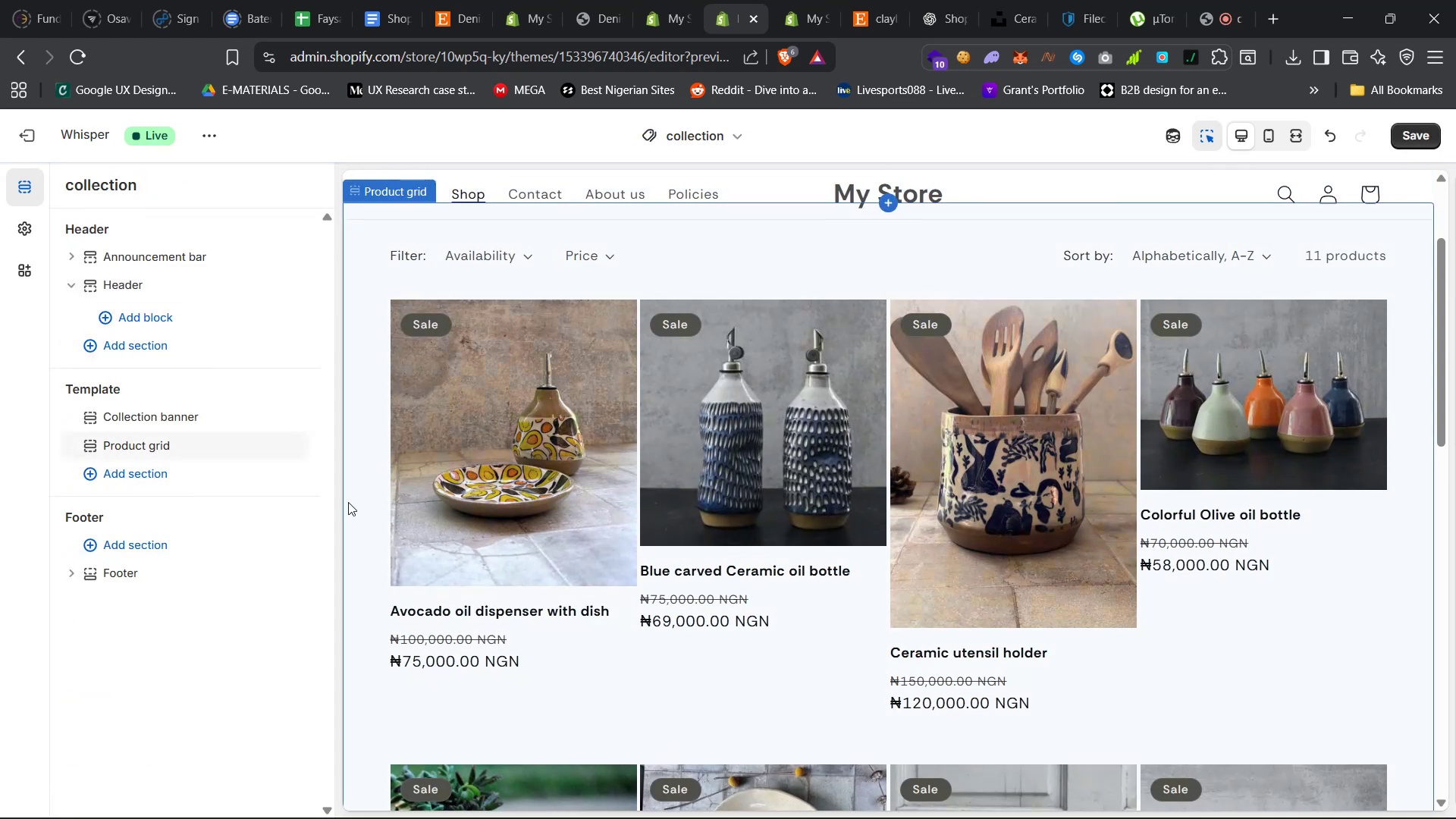 
left_click([357, 475])
 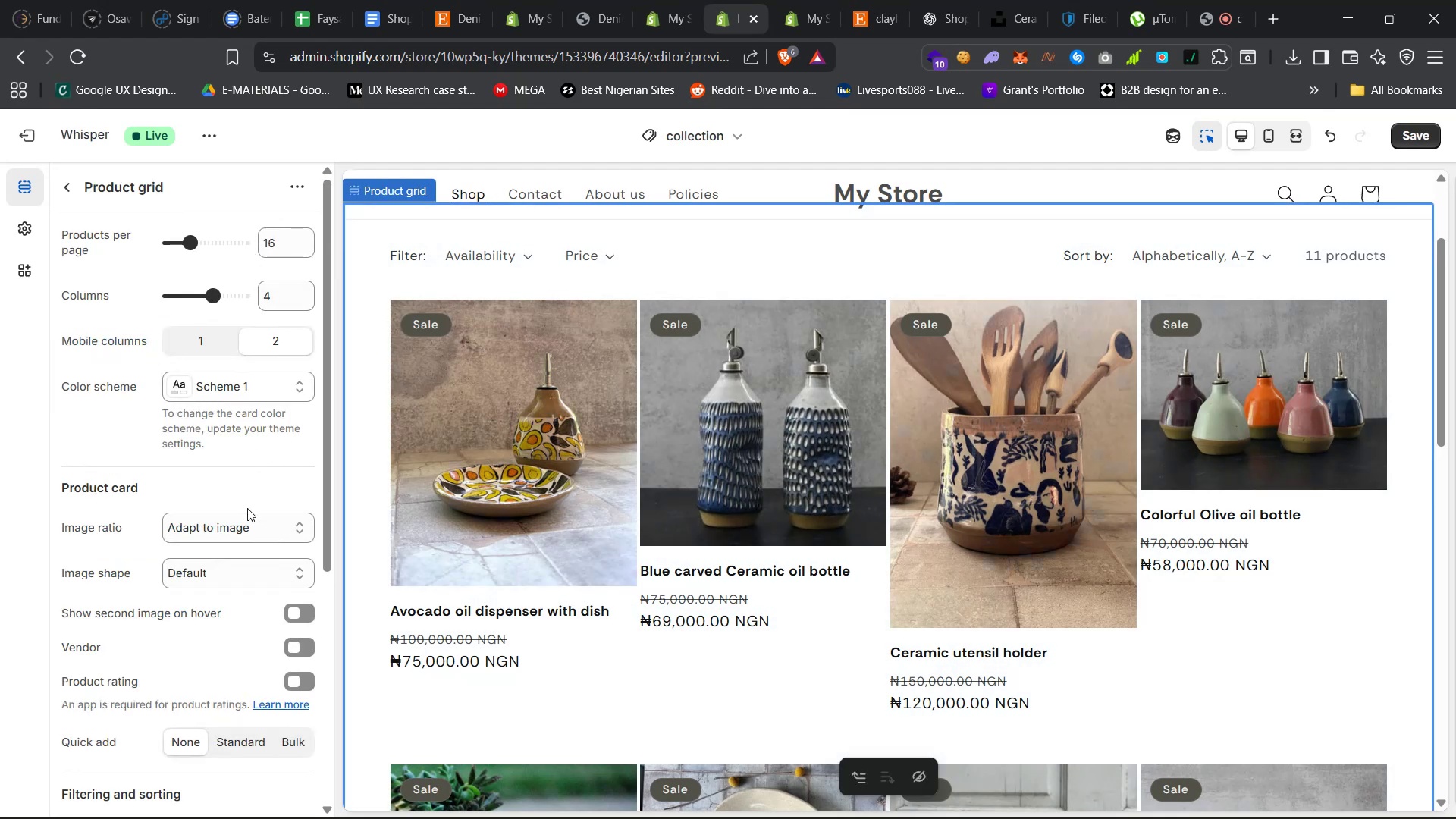 
left_click([227, 569])
 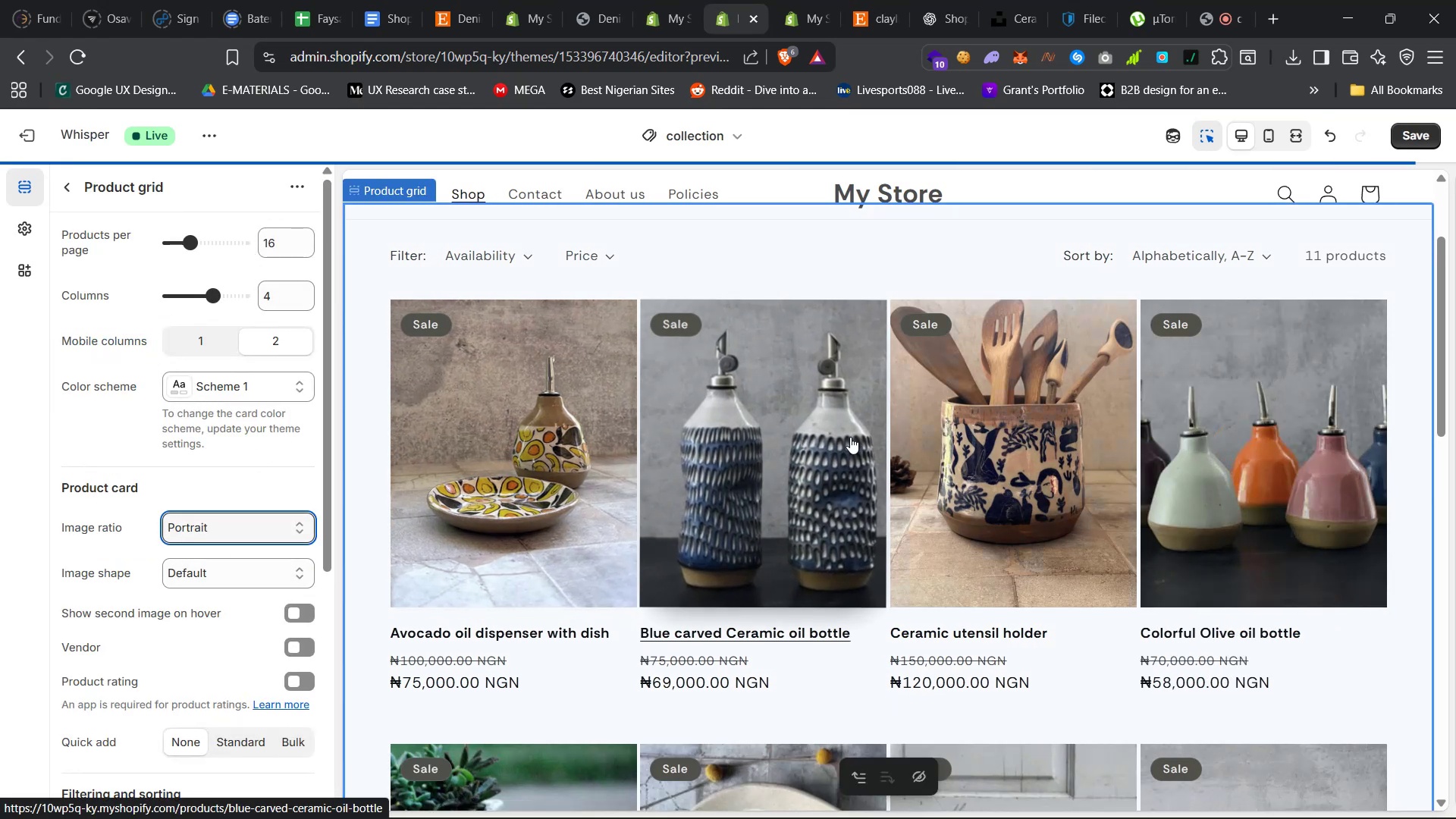 
scroll: coordinate [842, 429], scroll_direction: down, amount: 38.0
 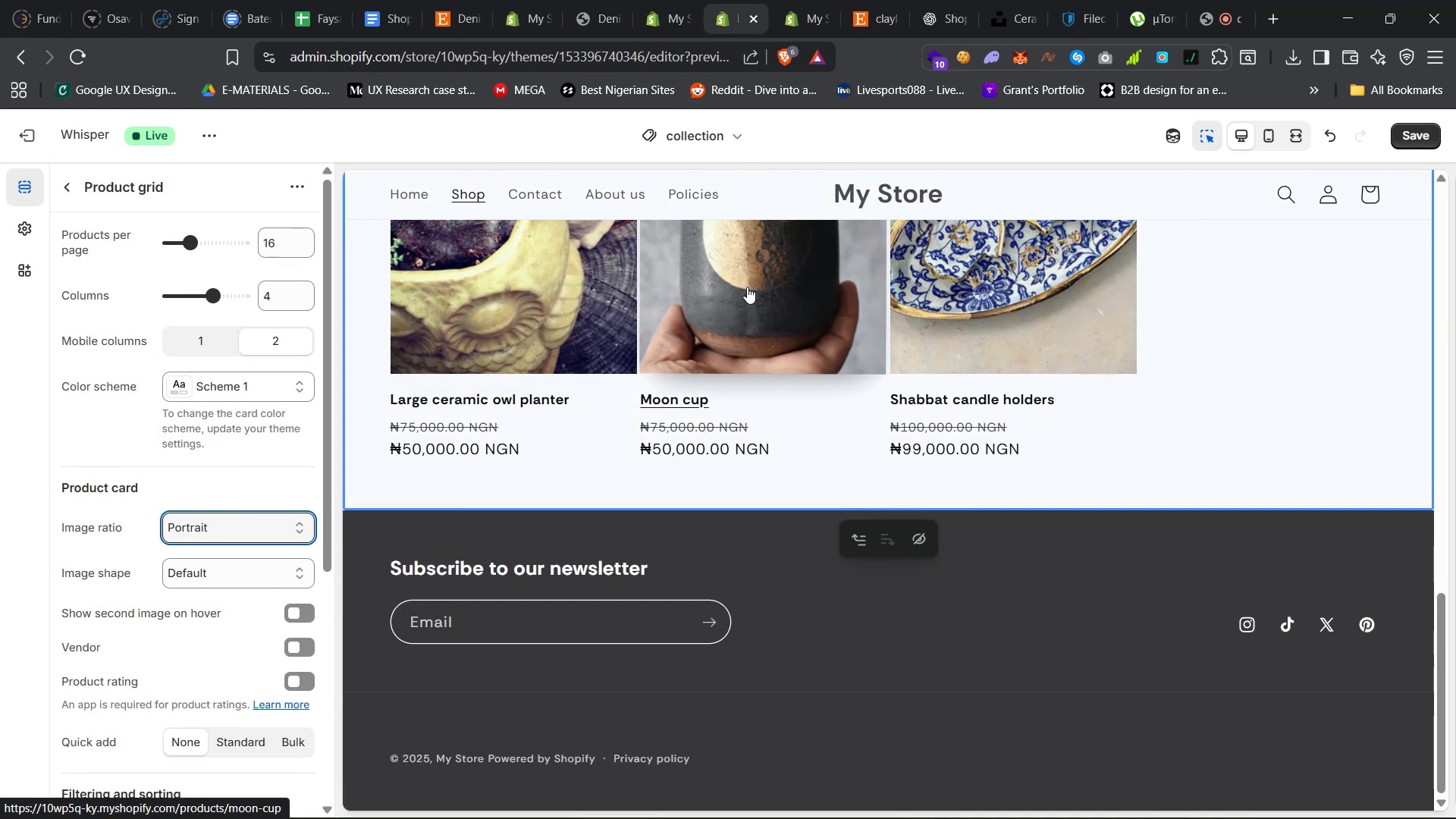 
wait(6.88)
 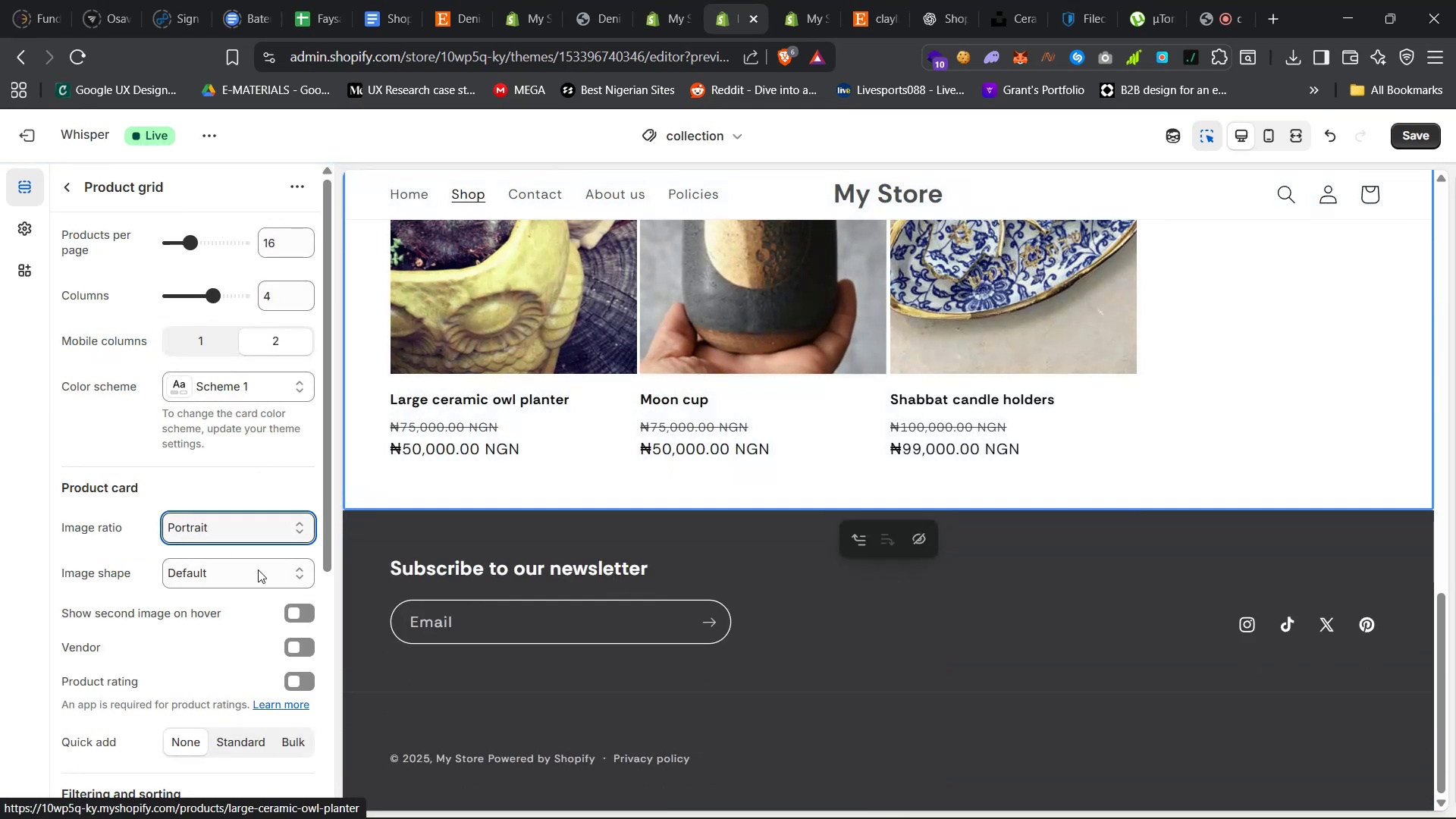 
scroll: coordinate [136, 564], scroll_direction: down, amount: 6.0
 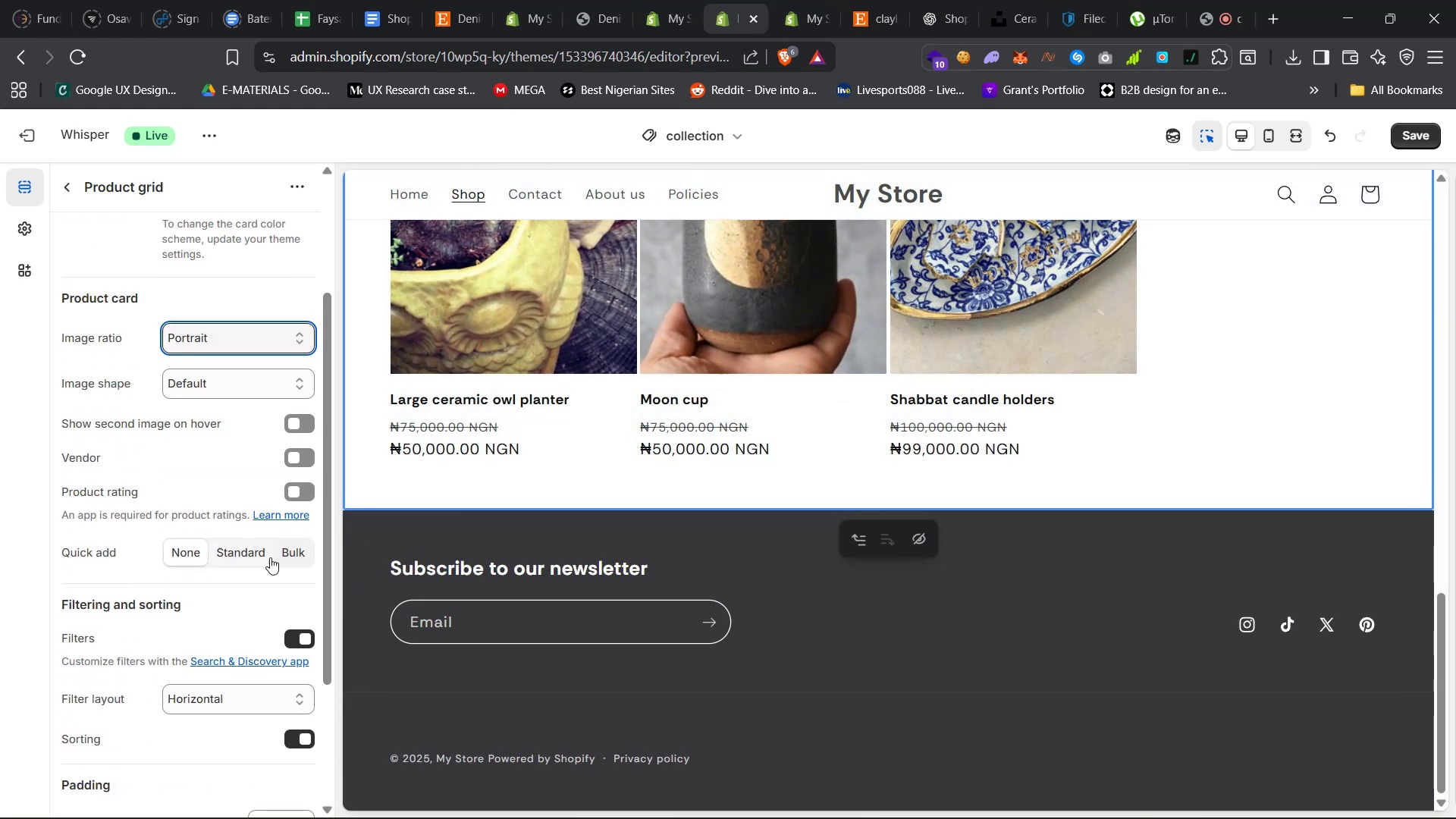 
scroll: coordinate [762, 628], scroll_direction: up, amount: 63.0
 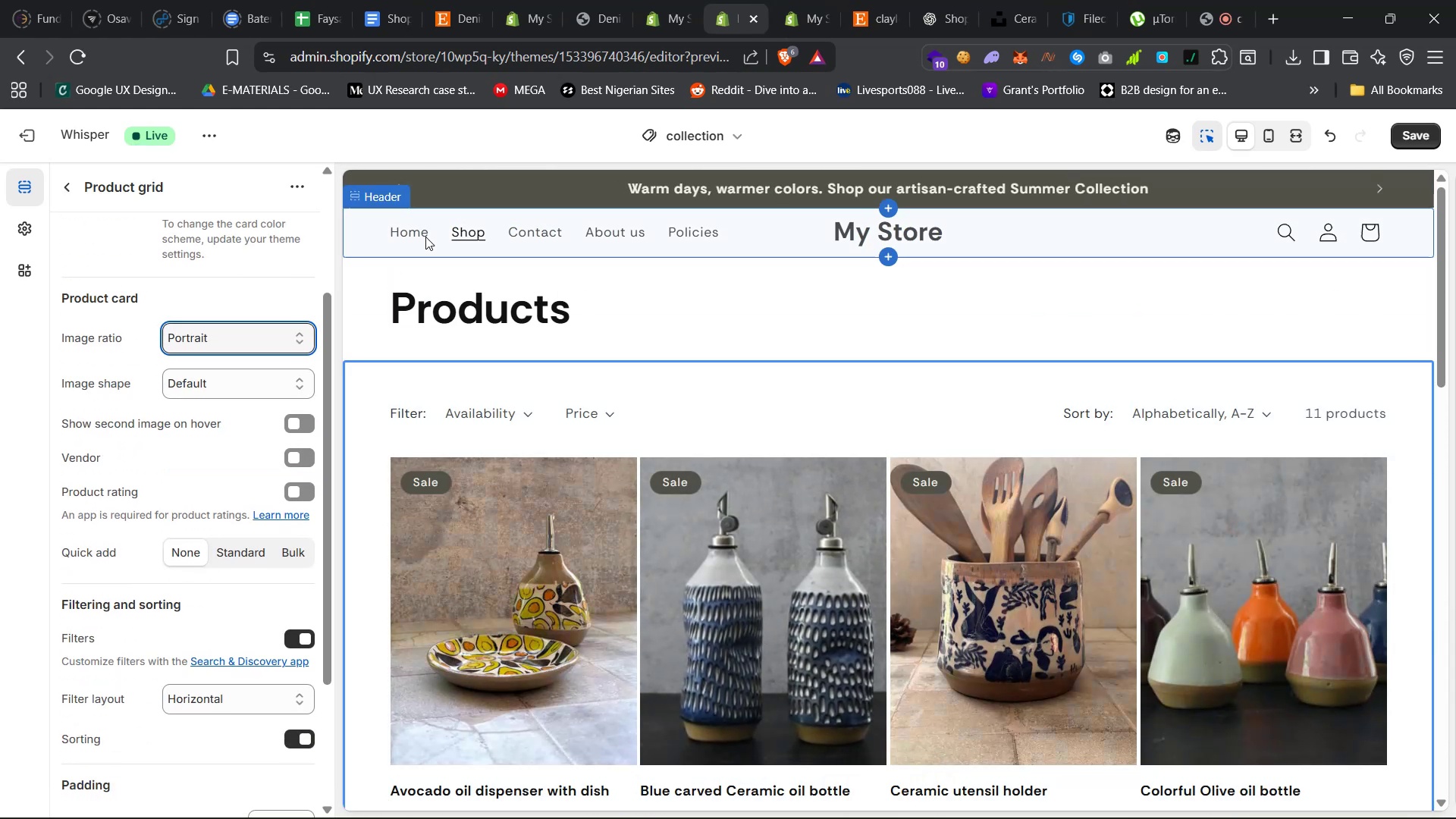 
left_click([417, 231])
 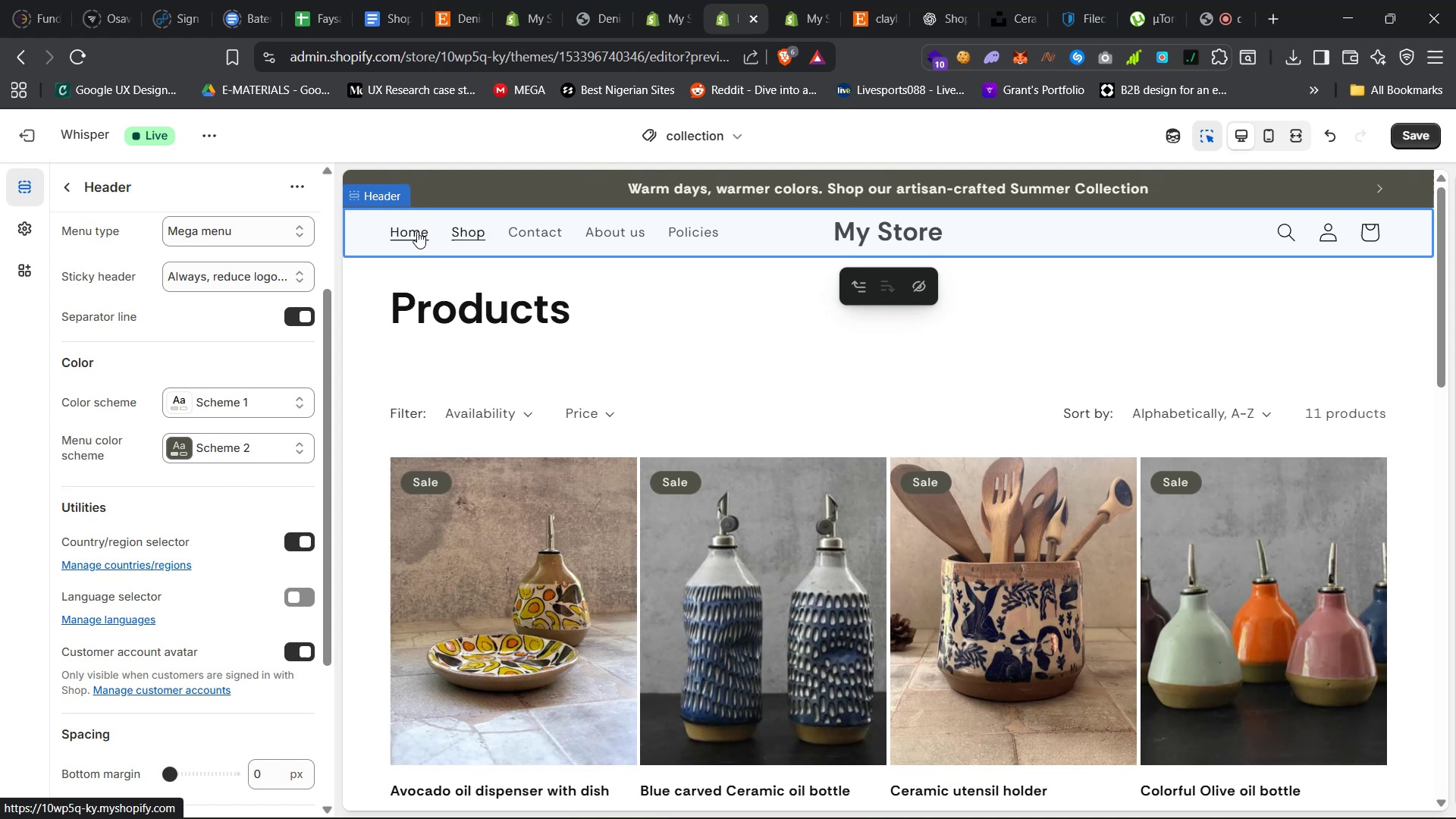 
left_click([417, 231])
 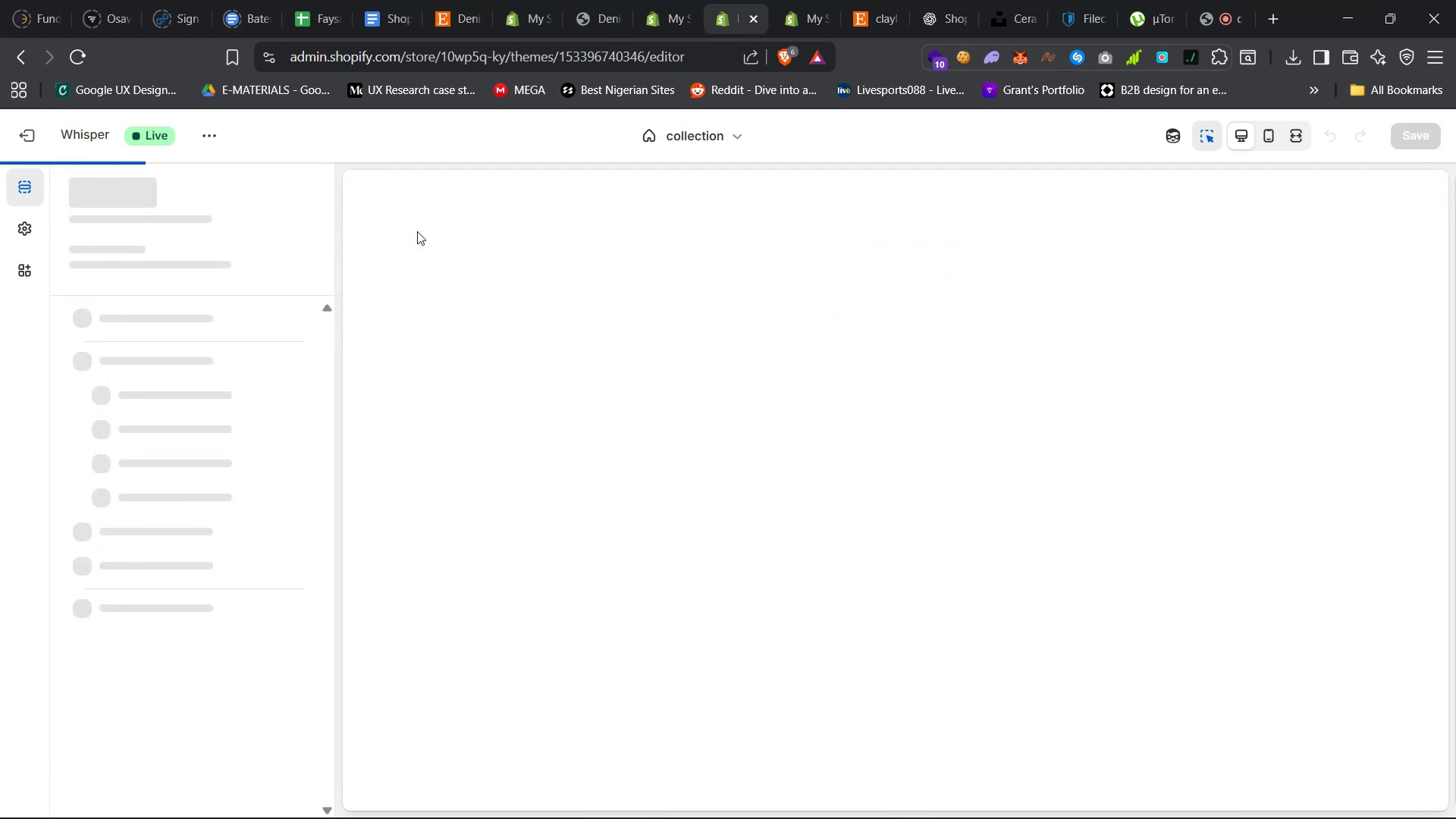 
left_click([710, 139])
 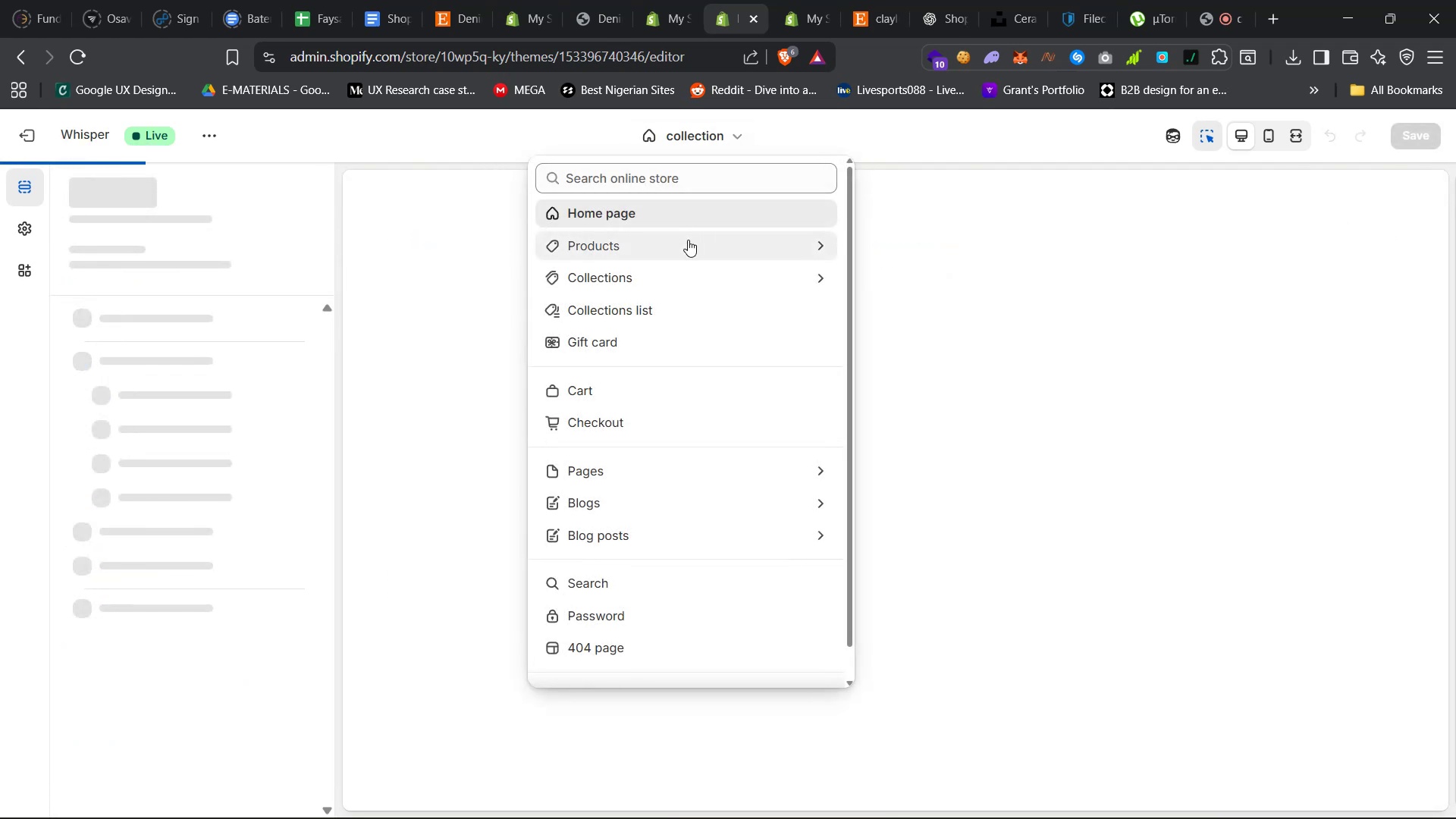 
left_click([662, 306])
 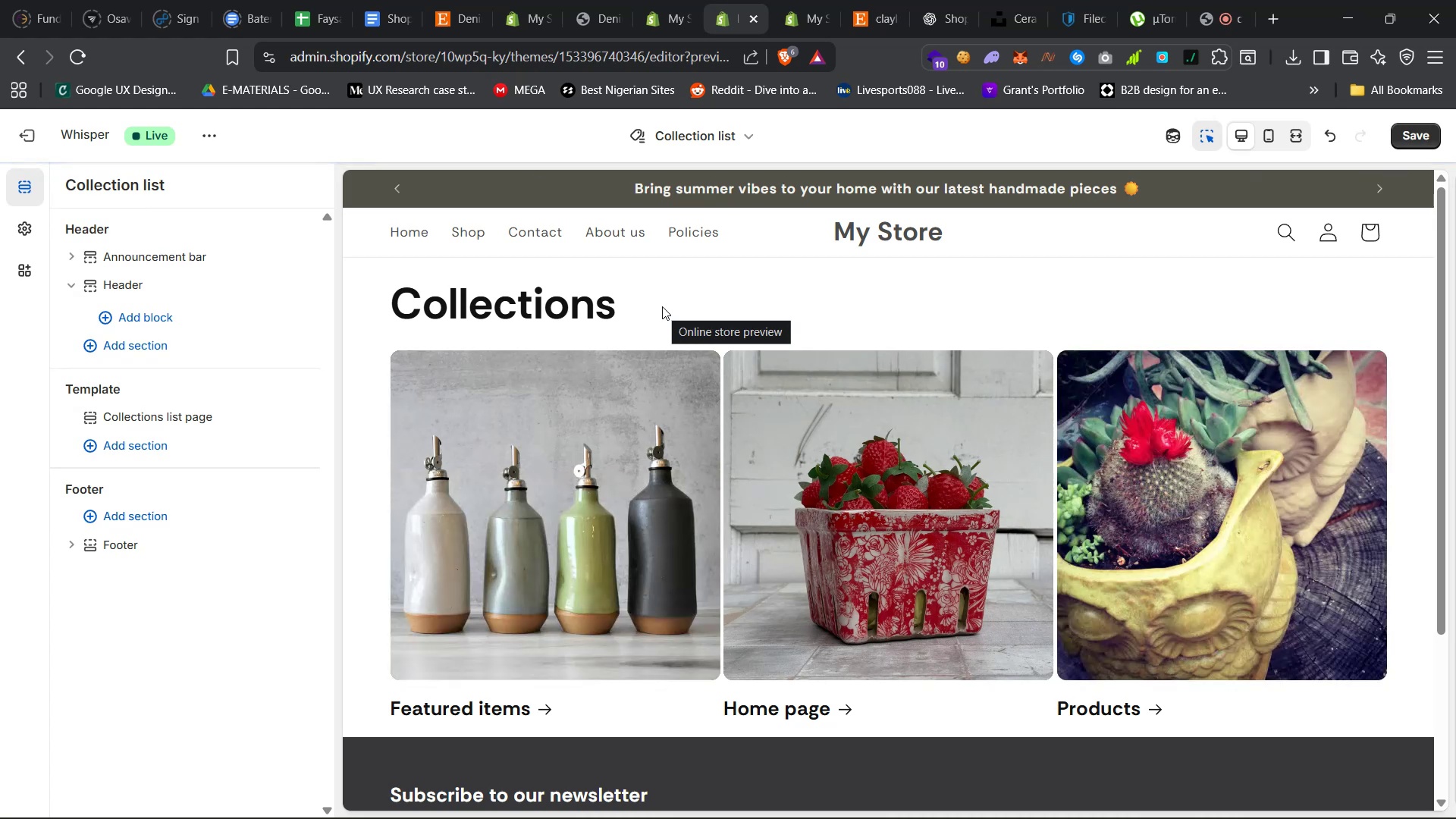 
scroll: coordinate [660, 319], scroll_direction: down, amount: 12.0
 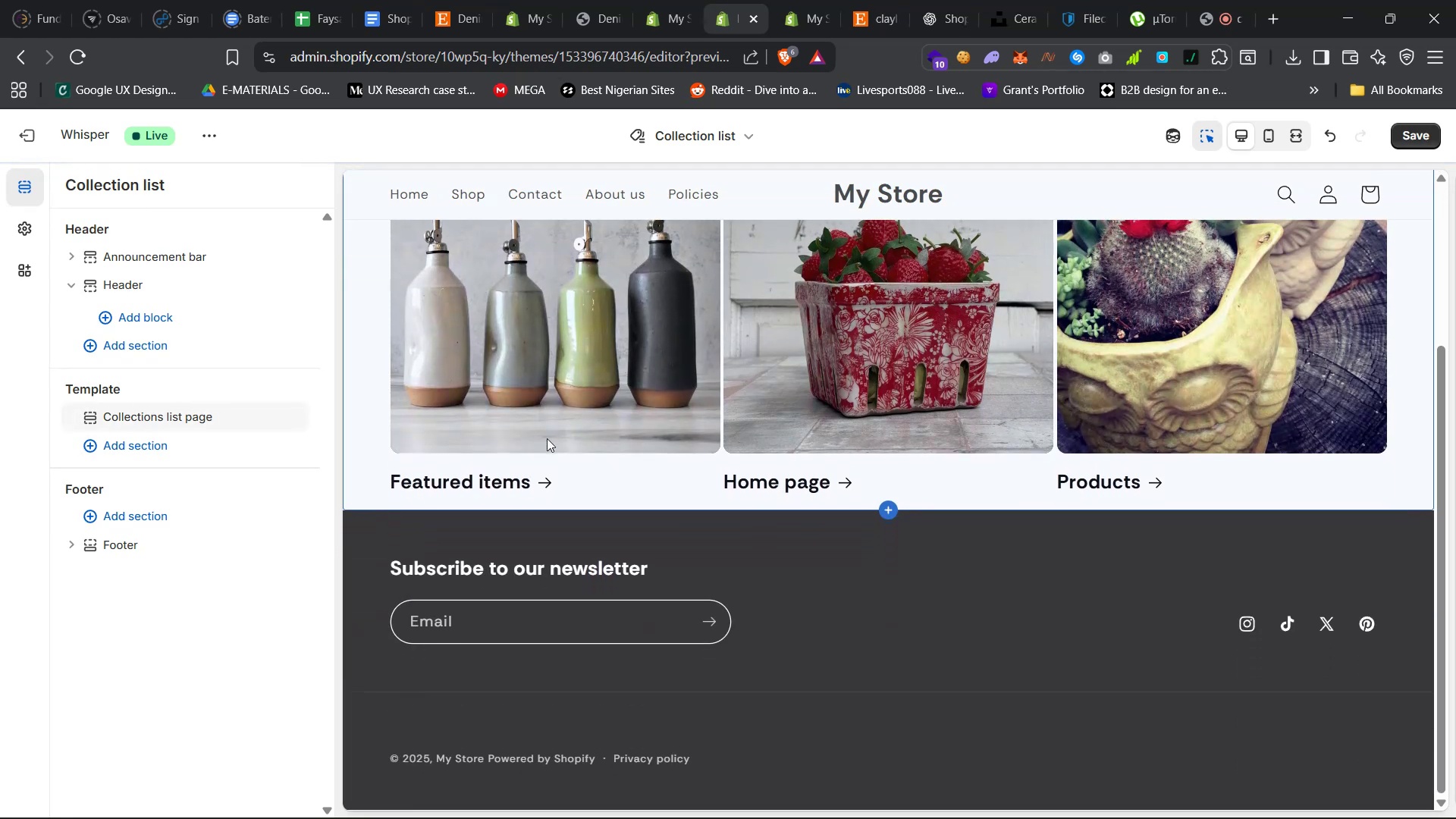 
scroll: coordinate [539, 443], scroll_direction: up, amount: 18.0
 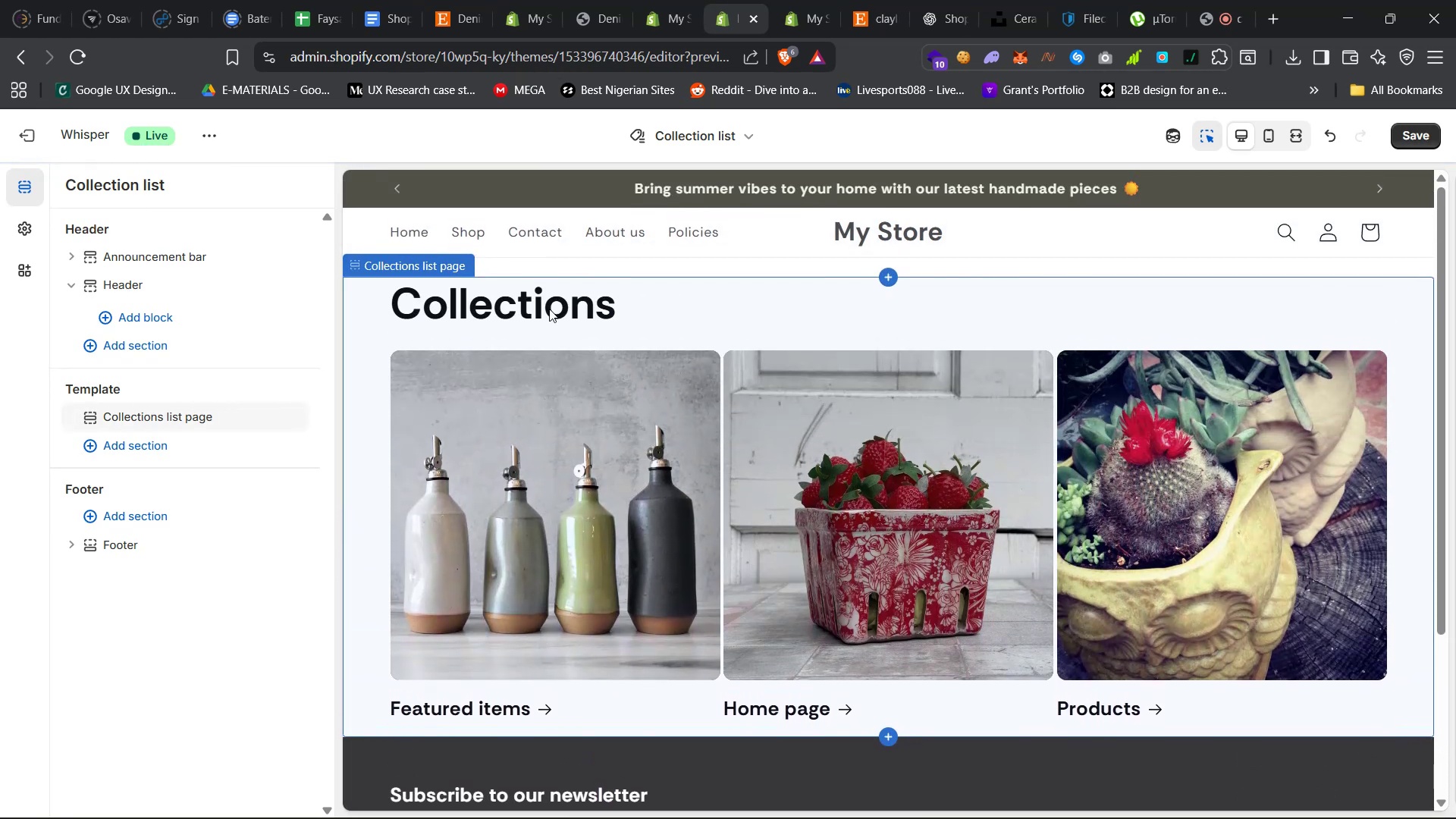 
left_click([562, 324])
 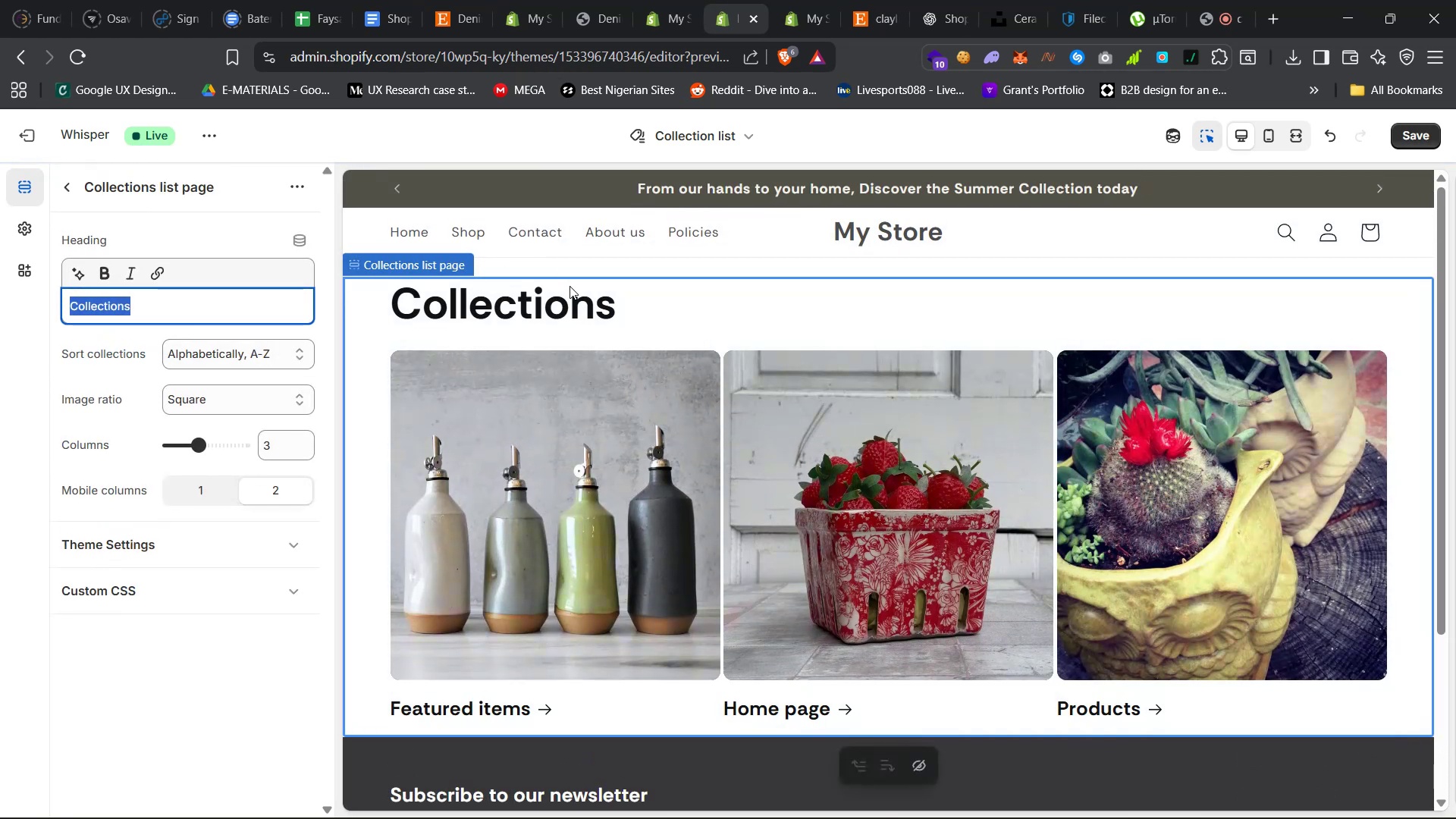 
left_click([595, 317])
 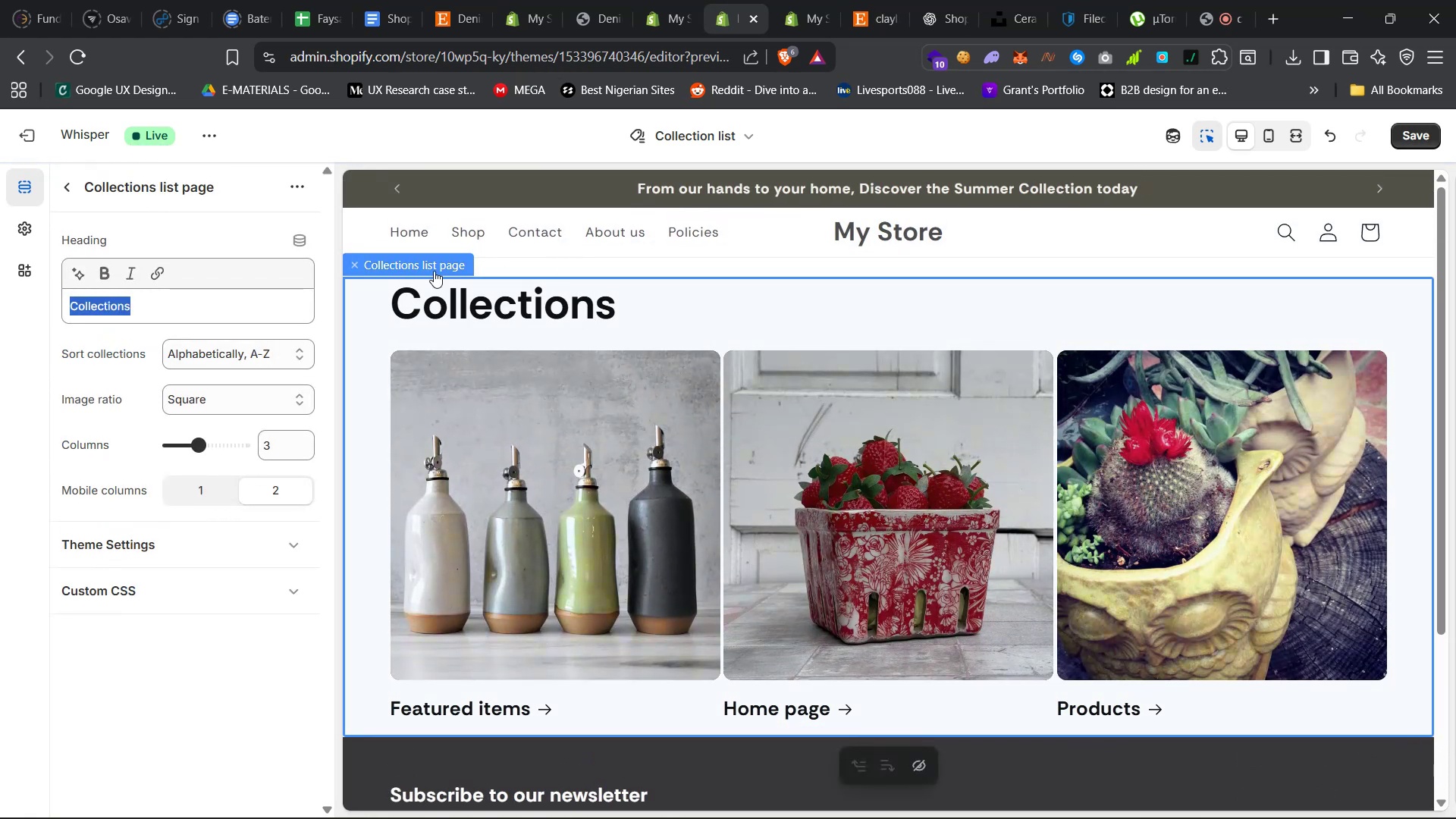 
left_click([433, 270])
 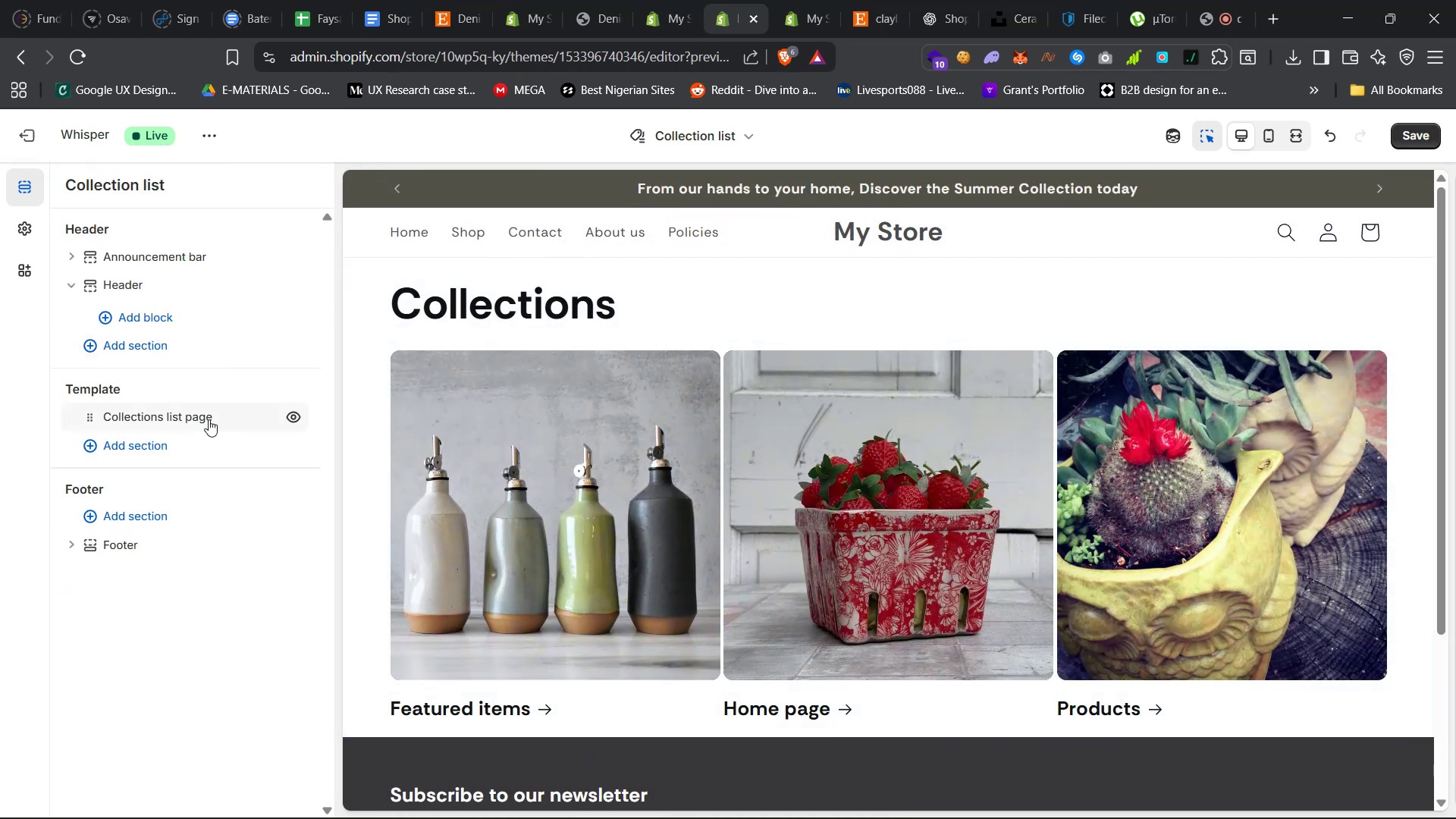 
left_click([209, 419])
 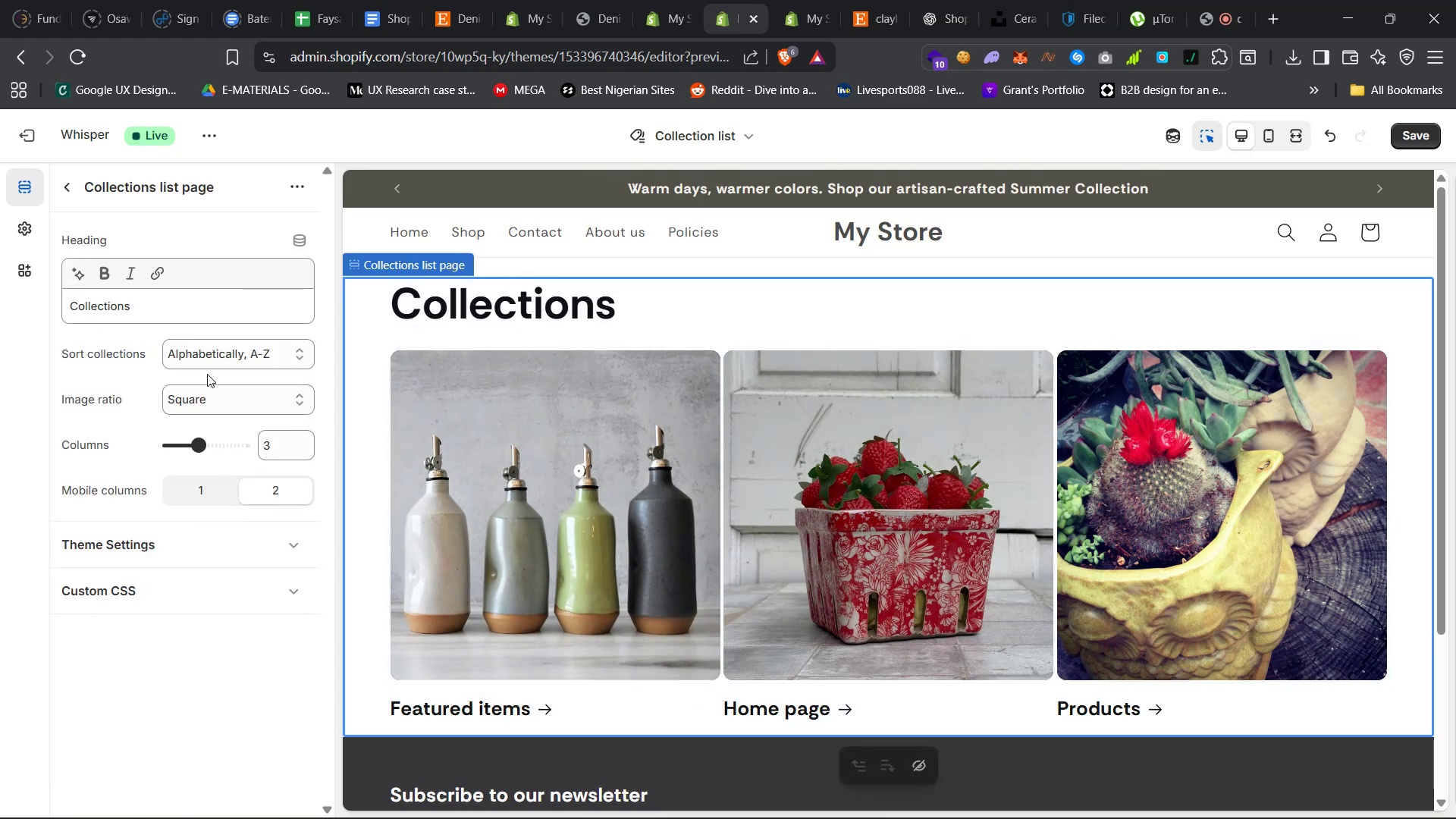 
left_click([642, 507])
 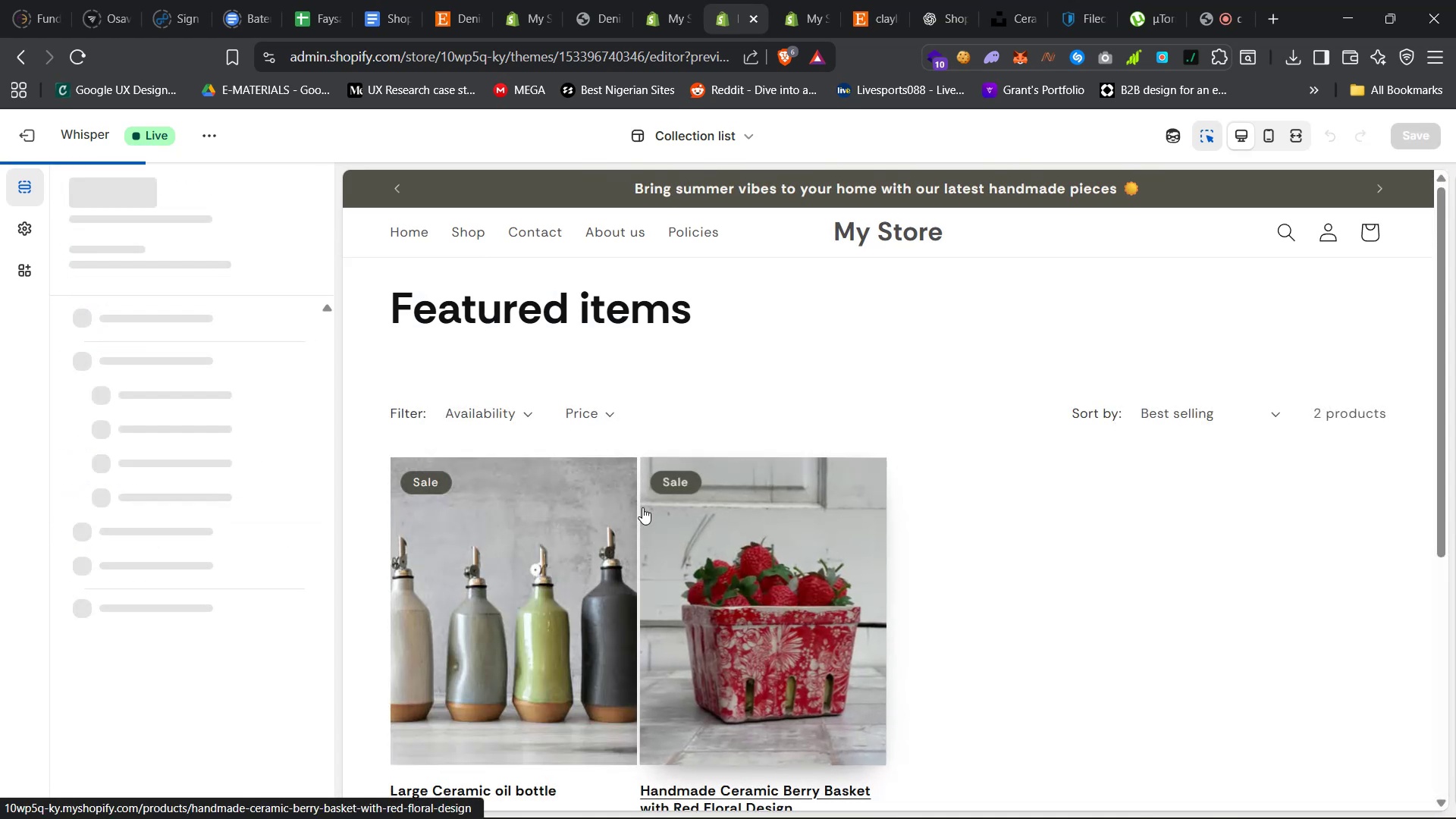 
scroll: coordinate [921, 550], scroll_direction: up, amount: 16.0
 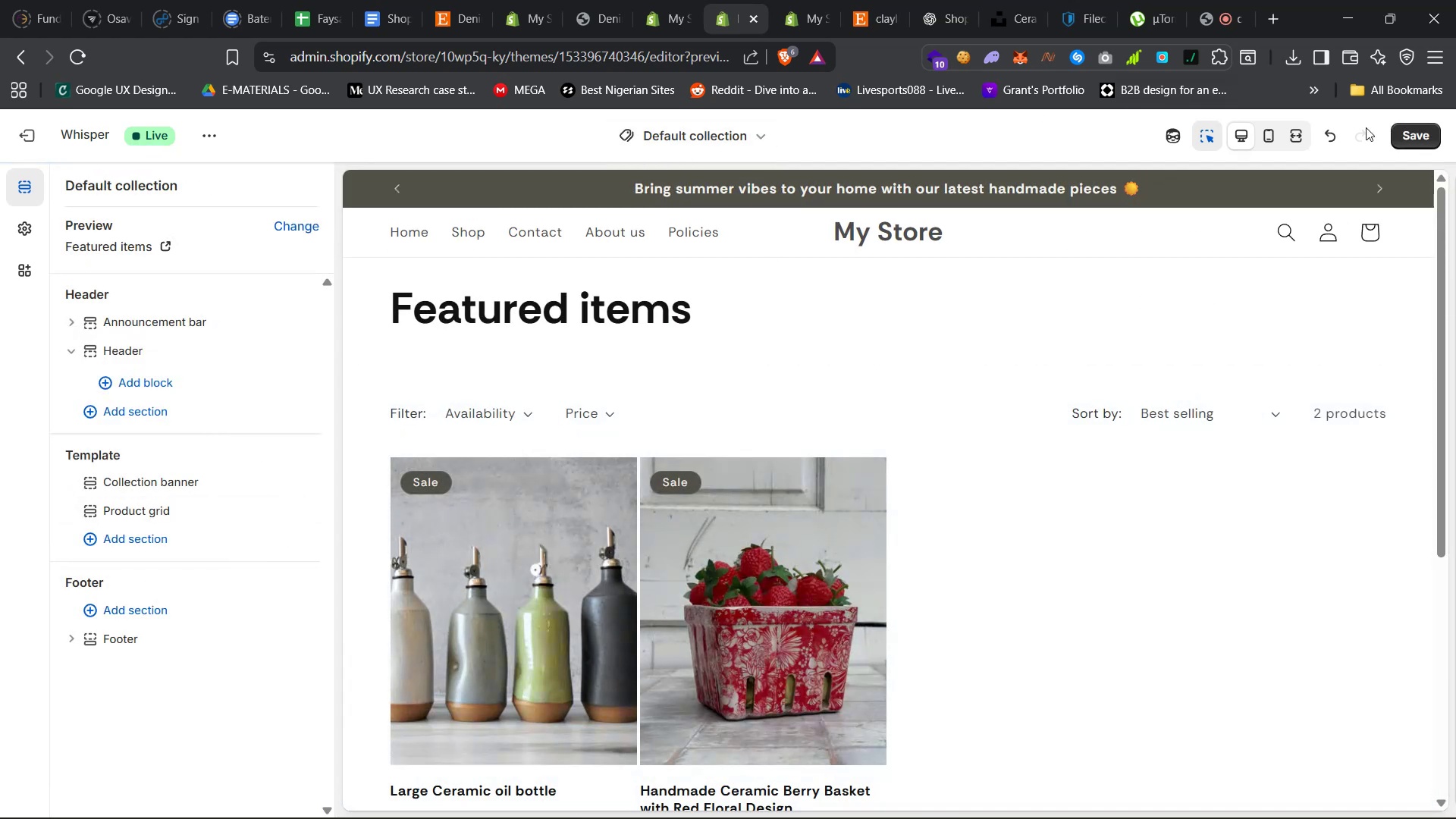 
left_click([1414, 137])
 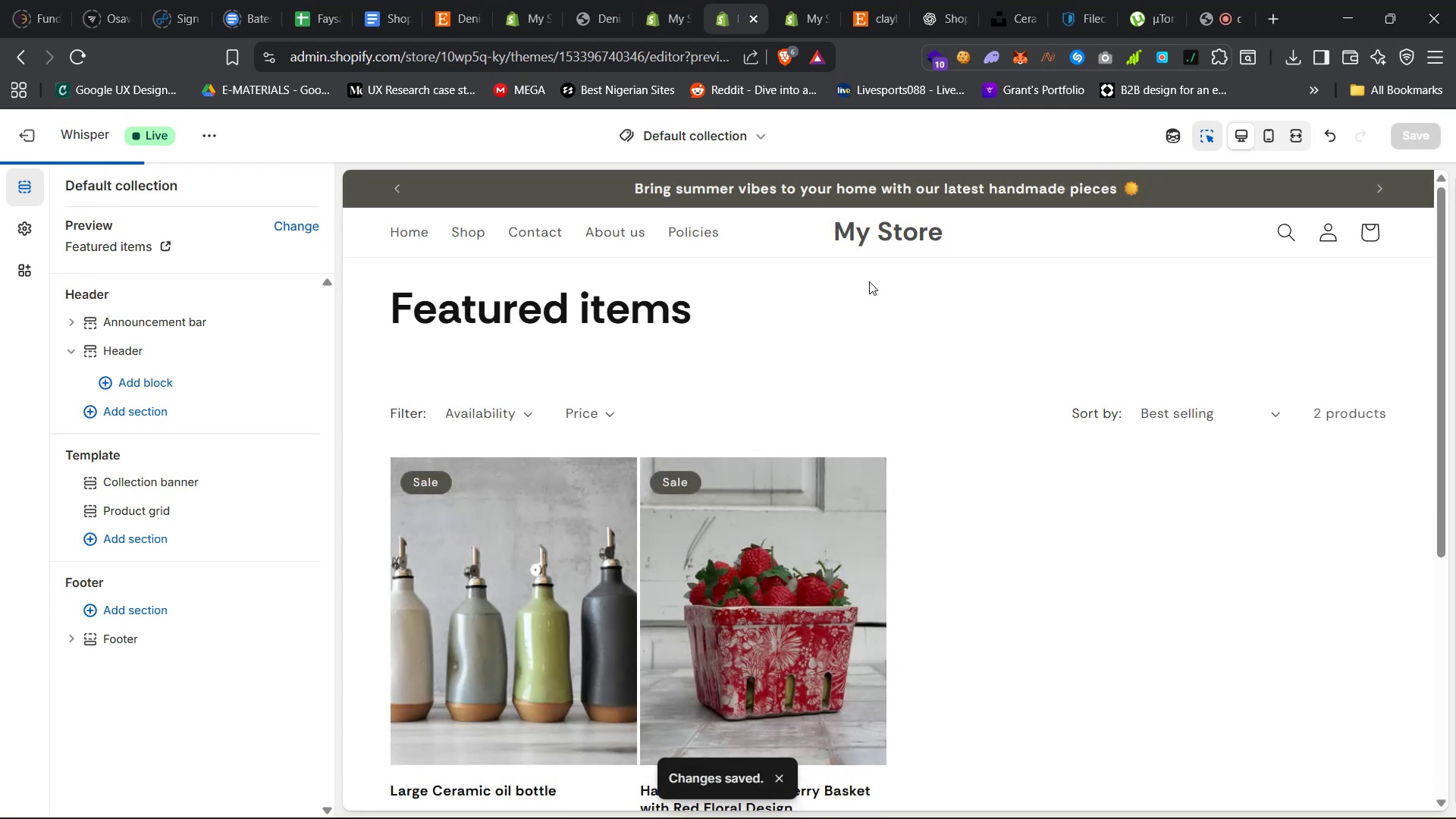 
mouse_move([761, 138])
 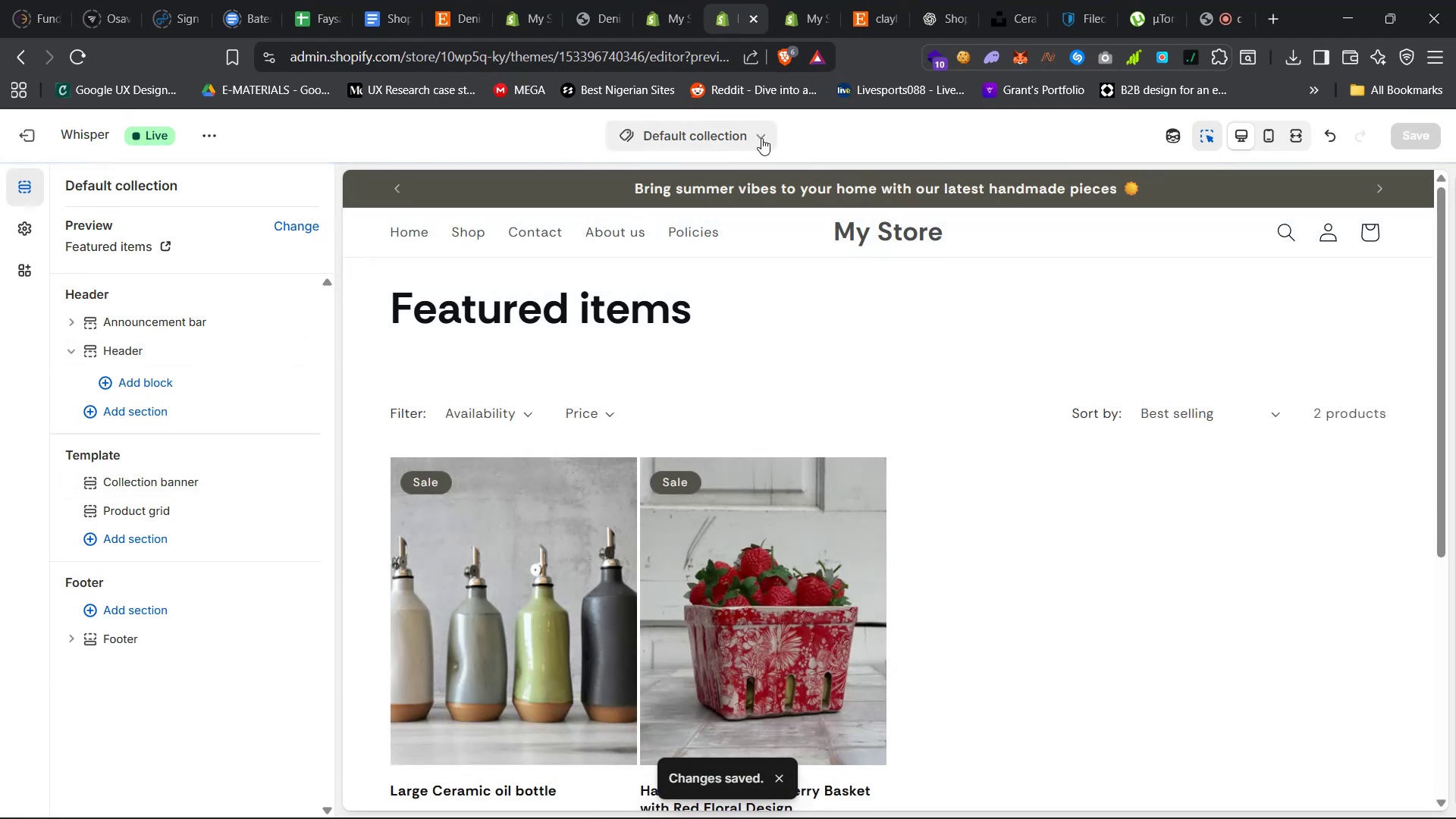 
left_click([761, 138])
 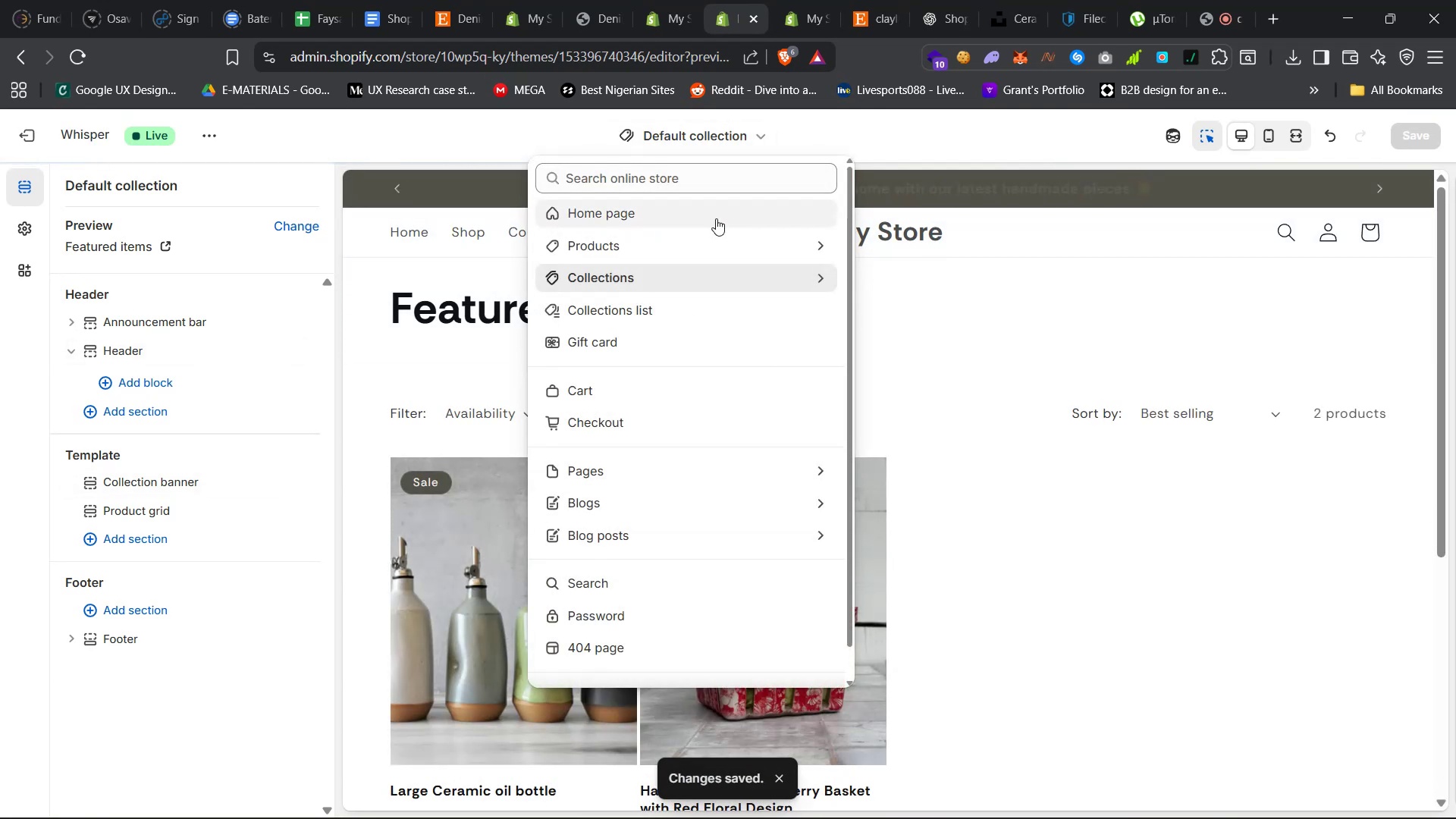 
left_click([715, 222])
 